 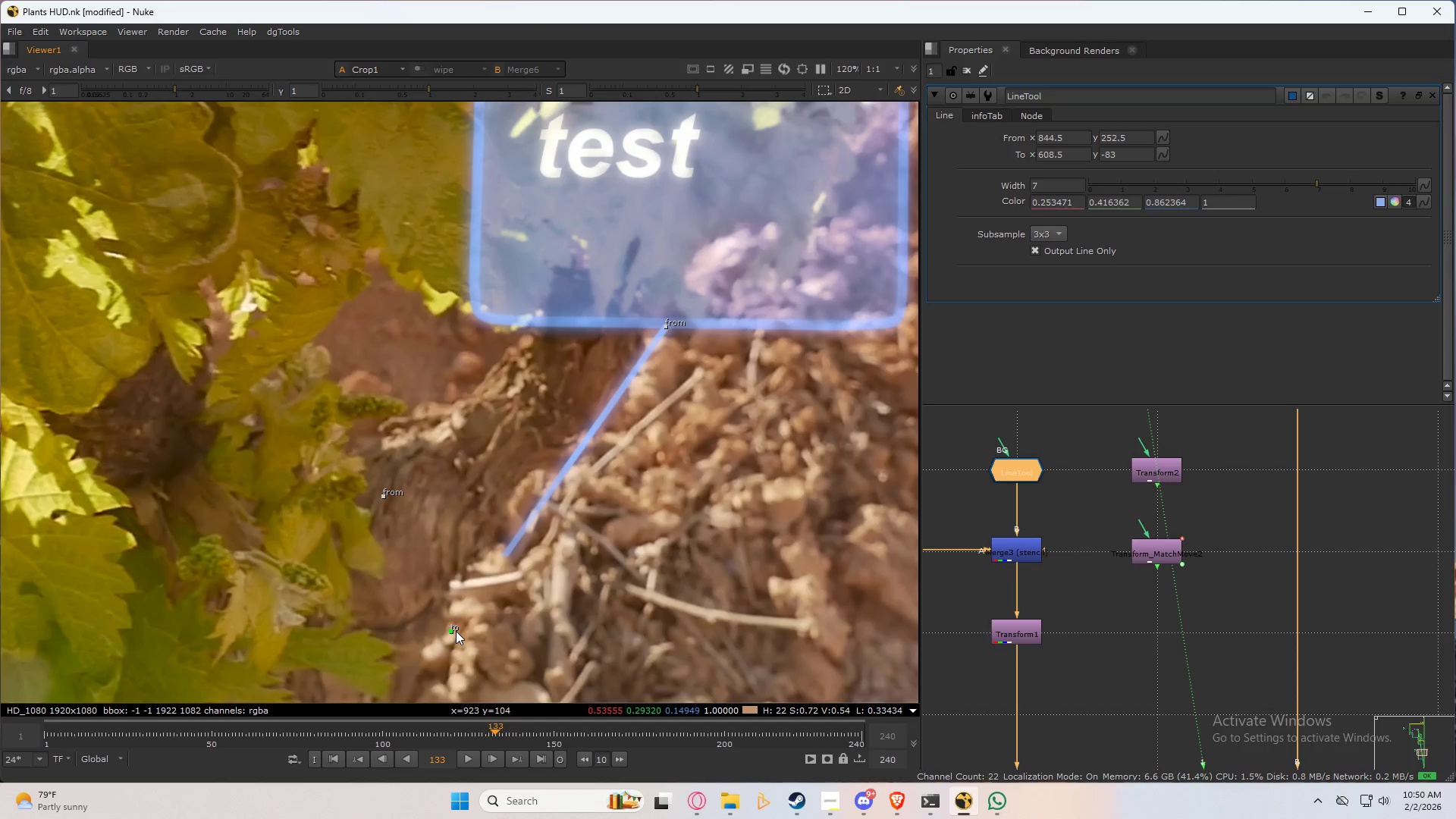 
left_click_drag(start_coordinate=[456, 631], to_coordinate=[400, 570])
 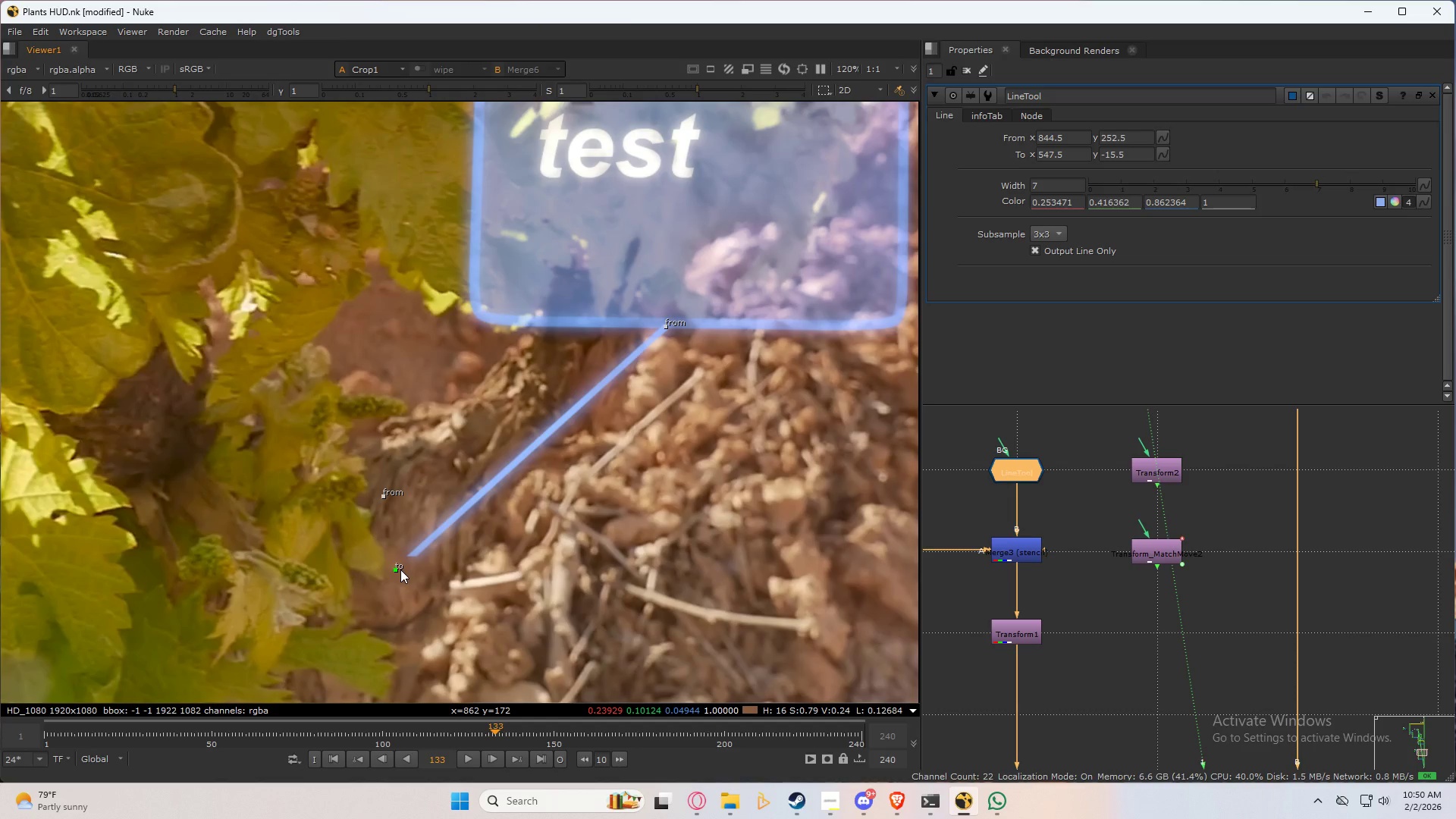 
scroll: coordinate [1294, 620], scroll_direction: down, amount: 18.0
 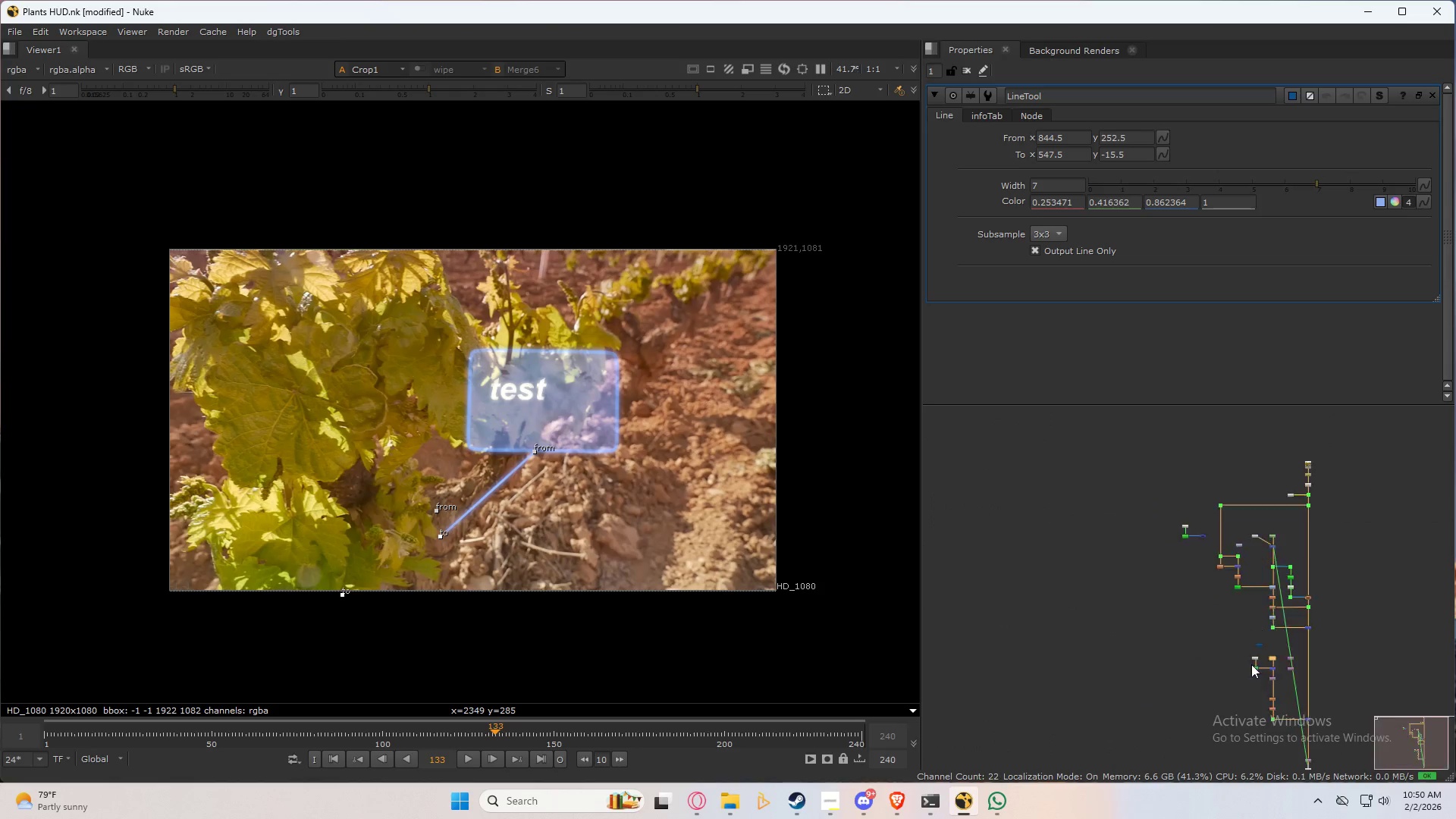 
scroll: coordinate [1176, 634], scroll_direction: up, amount: 6.0
 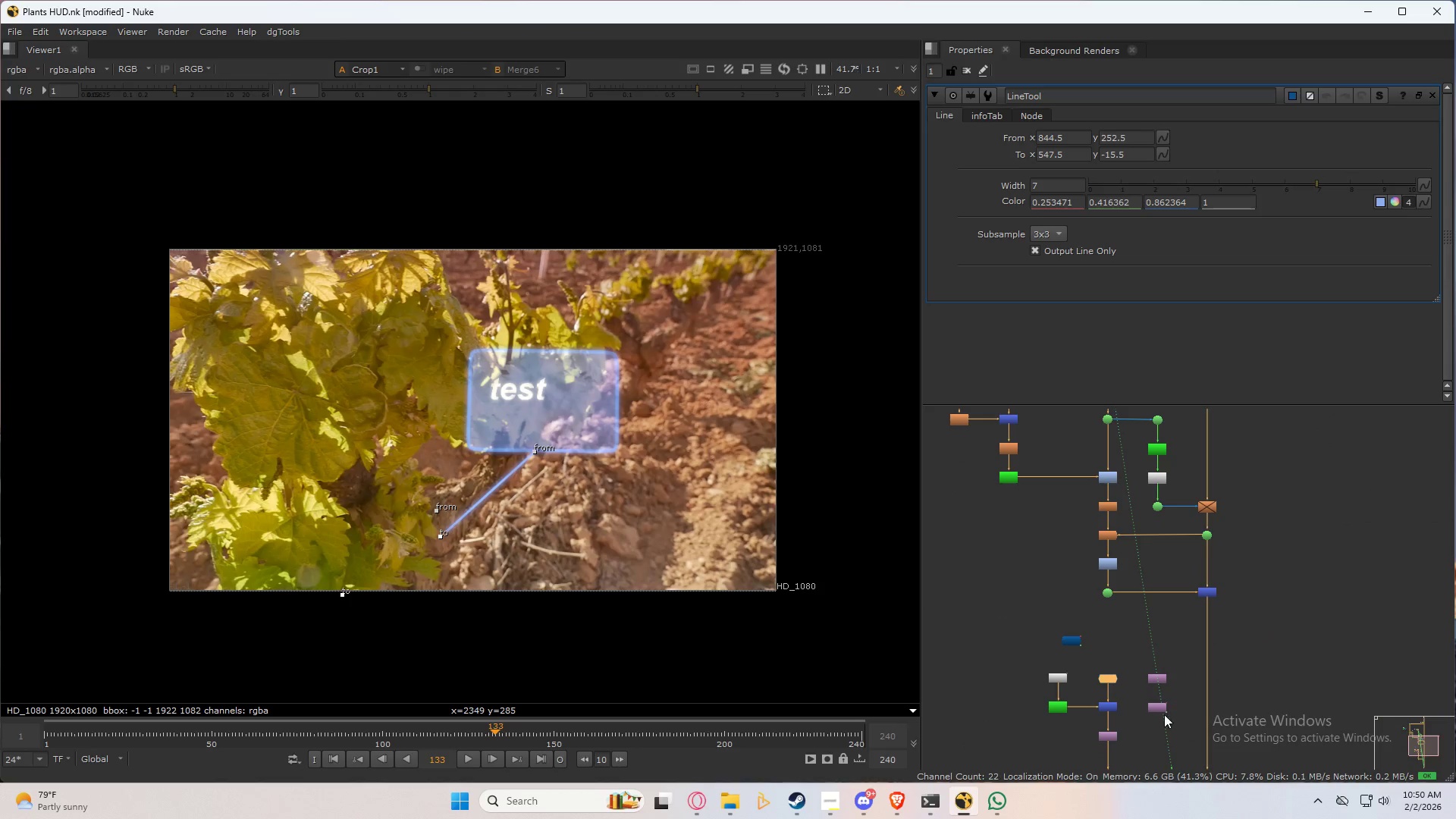 
left_click_drag(start_coordinate=[1156, 708], to_coordinate=[1015, 561])
 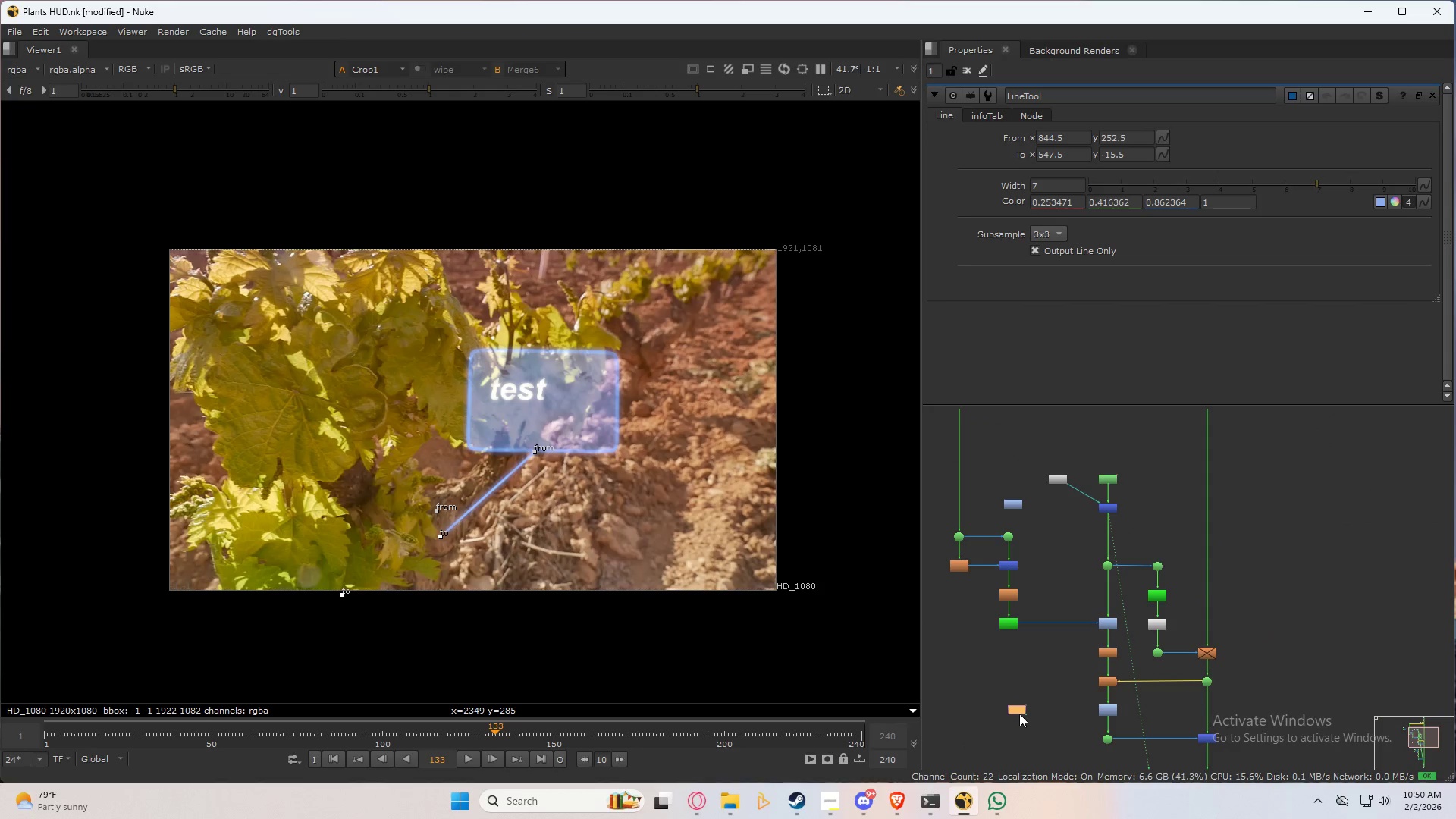 
left_click_drag(start_coordinate=[1018, 711], to_coordinate=[1106, 542])
 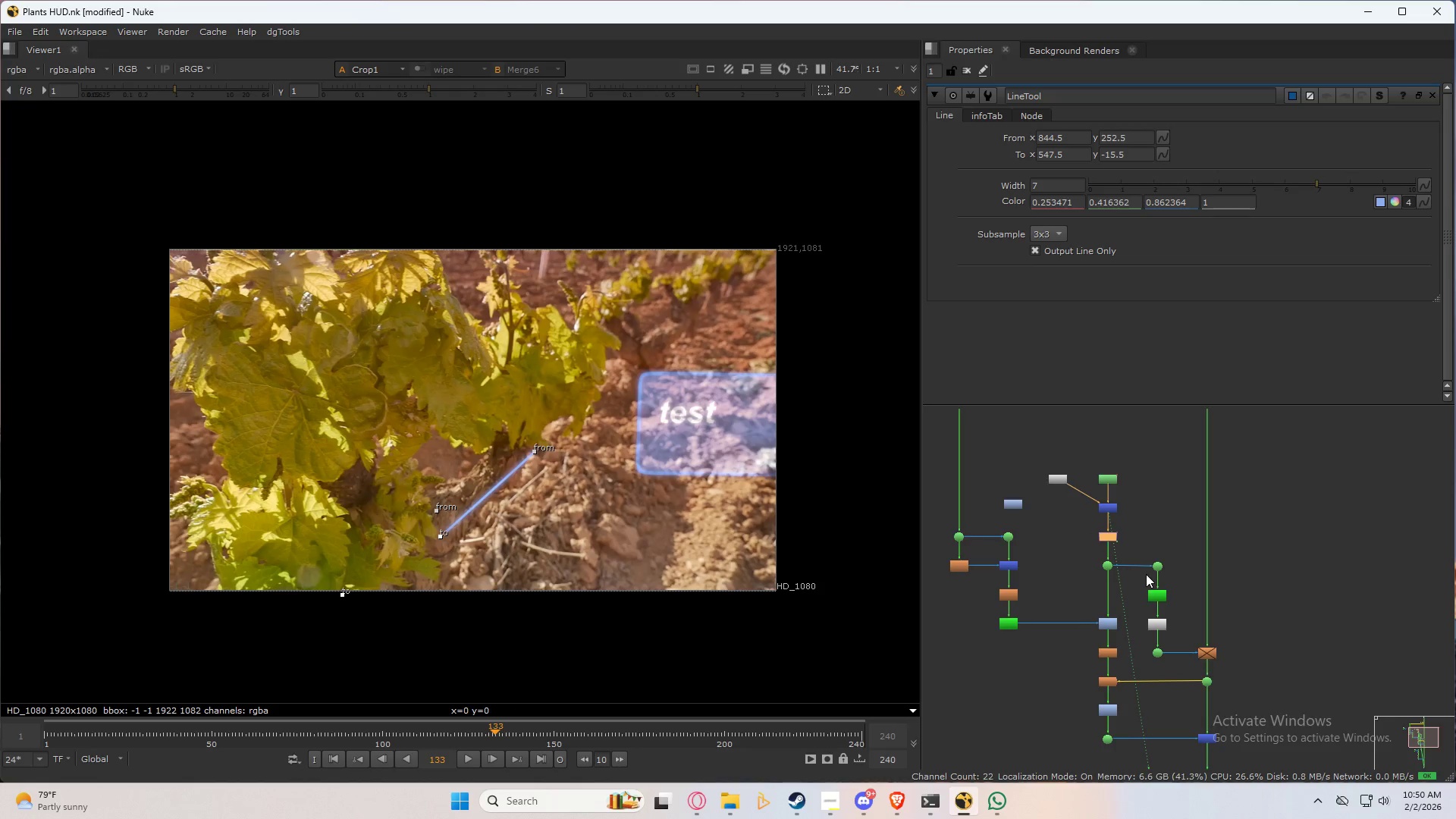 
scroll: coordinate [1146, 574], scroll_direction: up, amount: 1.0
 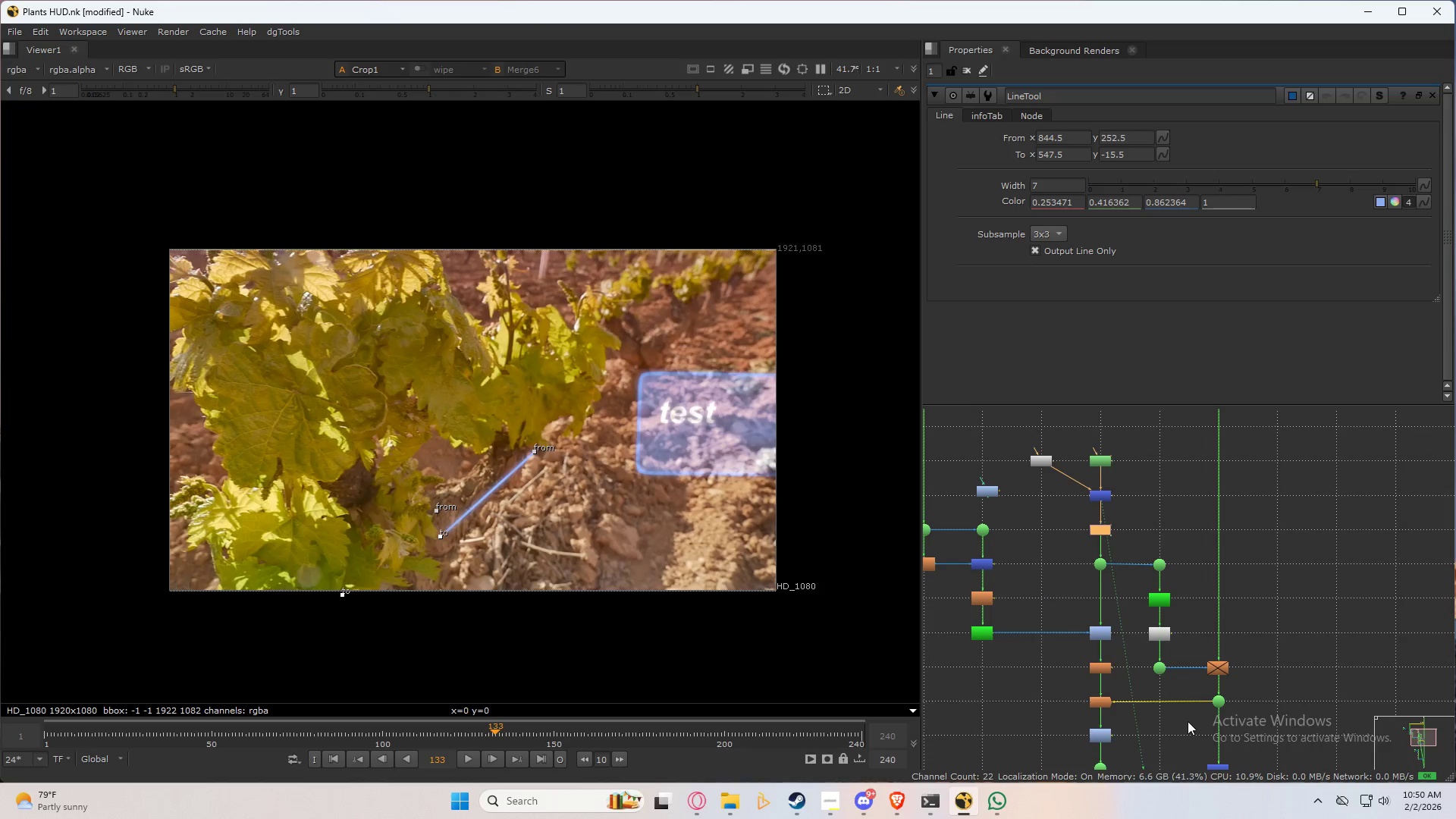 
scroll: coordinate [1146, 668], scroll_direction: down, amount: 3.0
 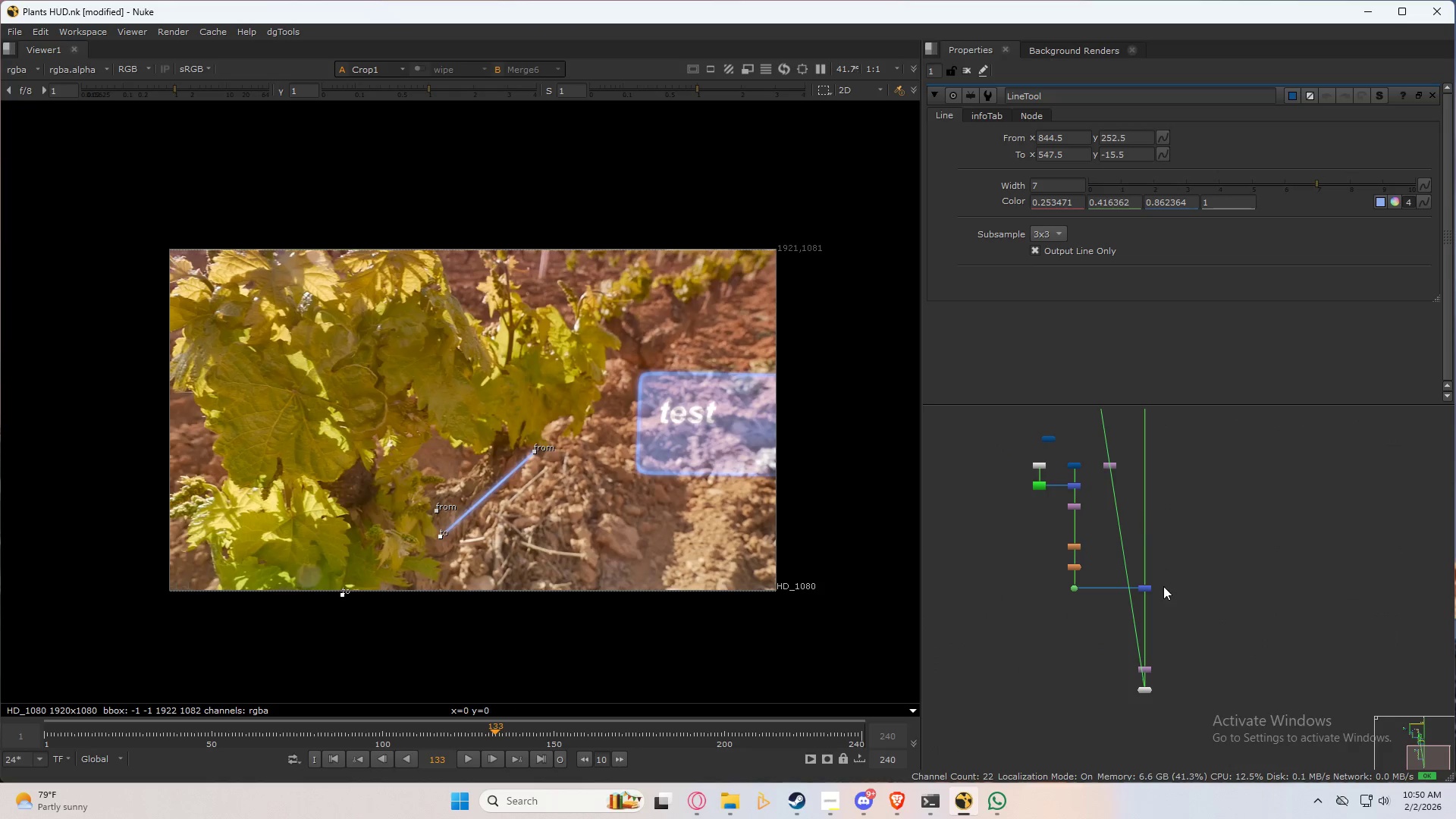 
left_click_drag(start_coordinate=[1171, 562], to_coordinate=[1097, 613])
 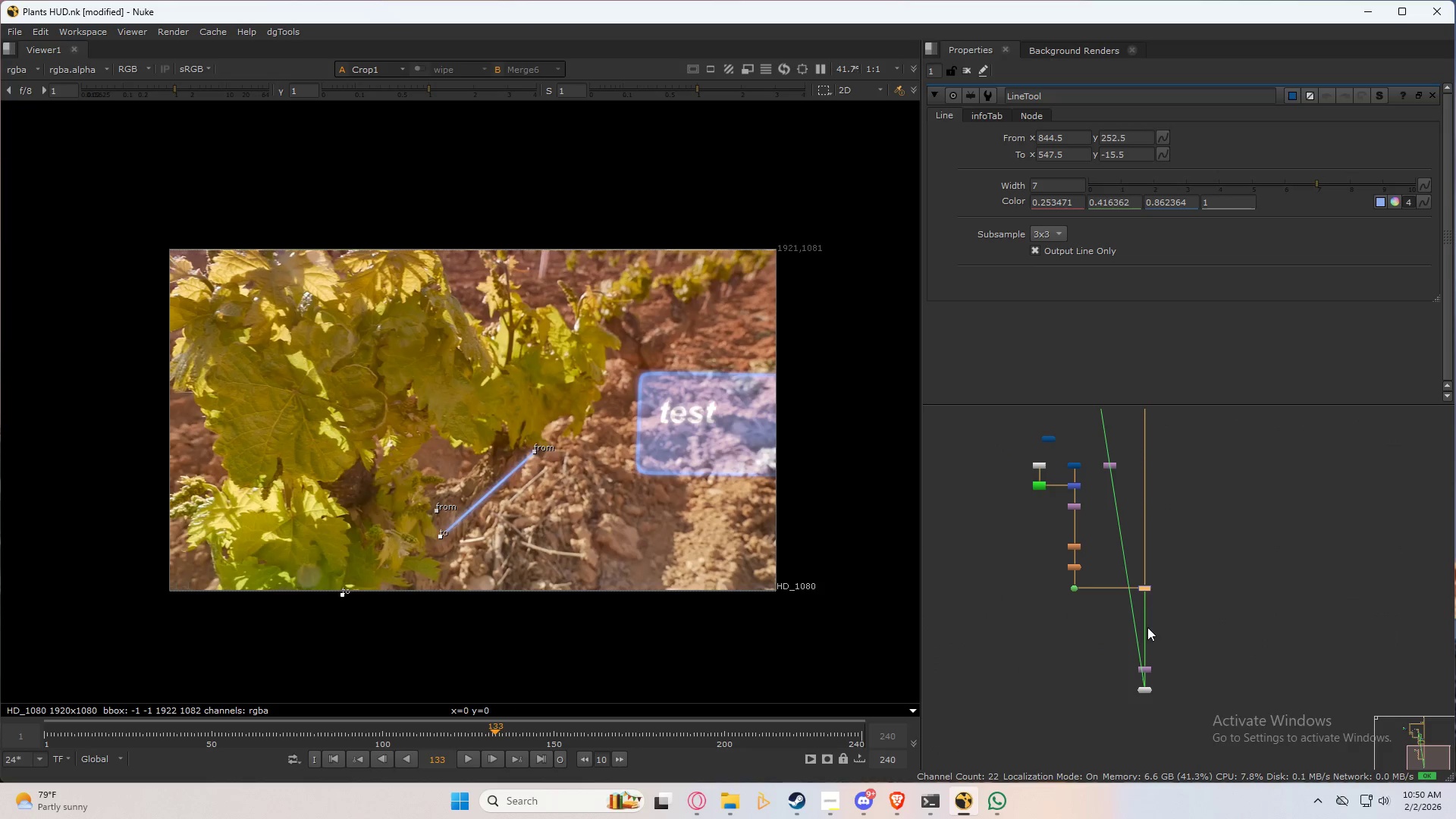 
key(D)
 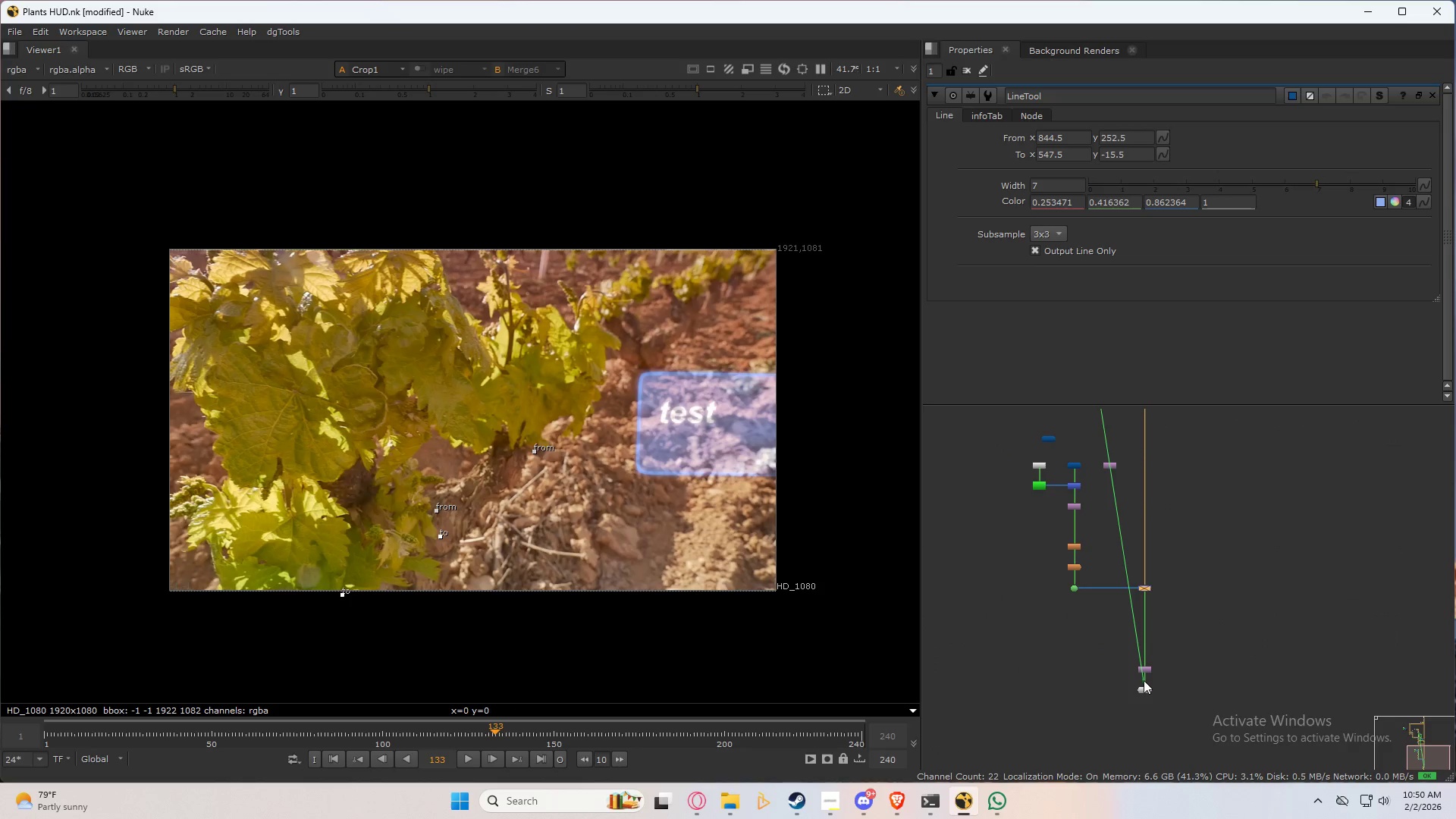 
left_click_drag(start_coordinate=[1138, 676], to_coordinate=[1122, 668])
 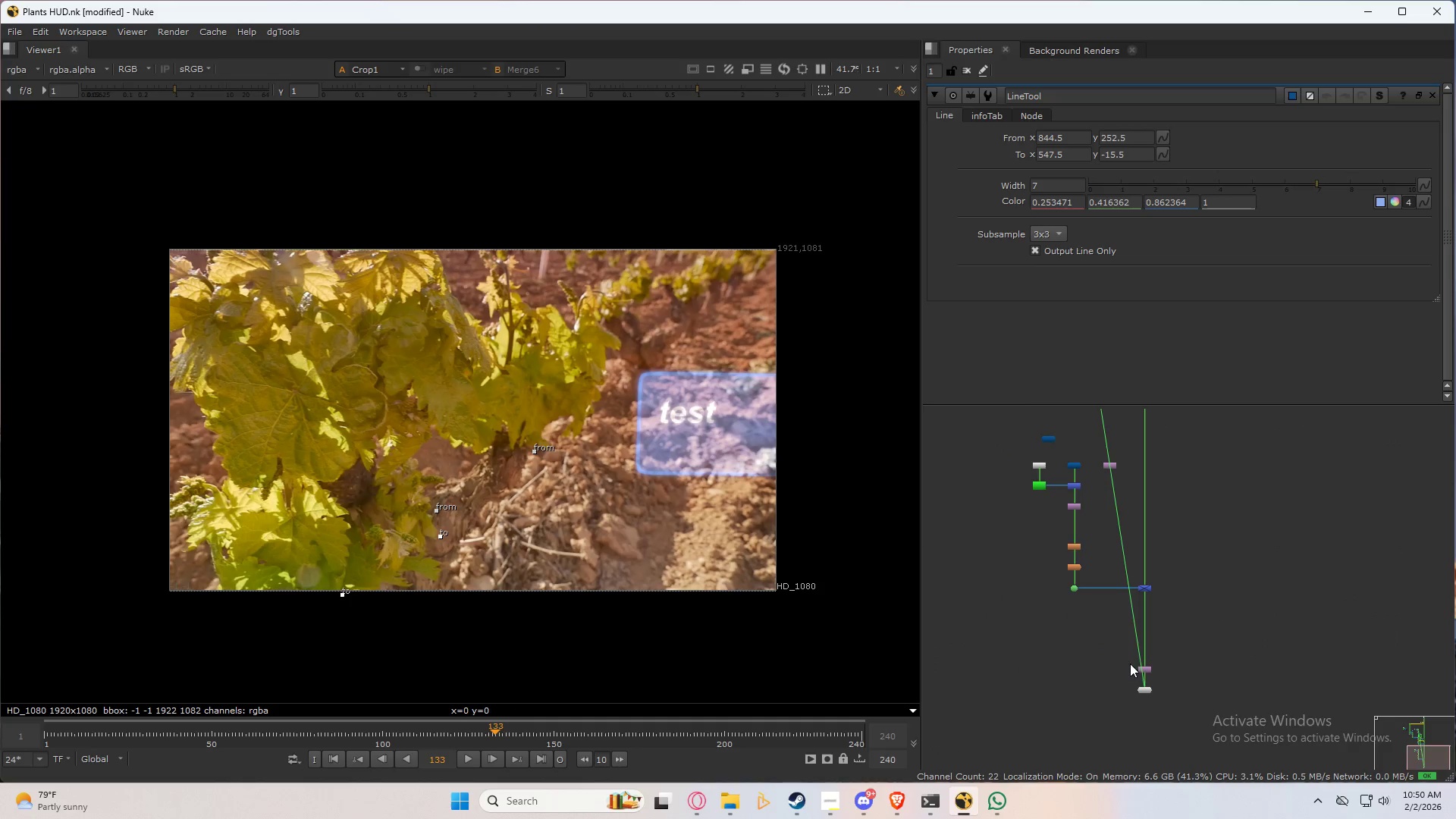 
scroll: coordinate [1140, 679], scroll_direction: up, amount: 5.0
 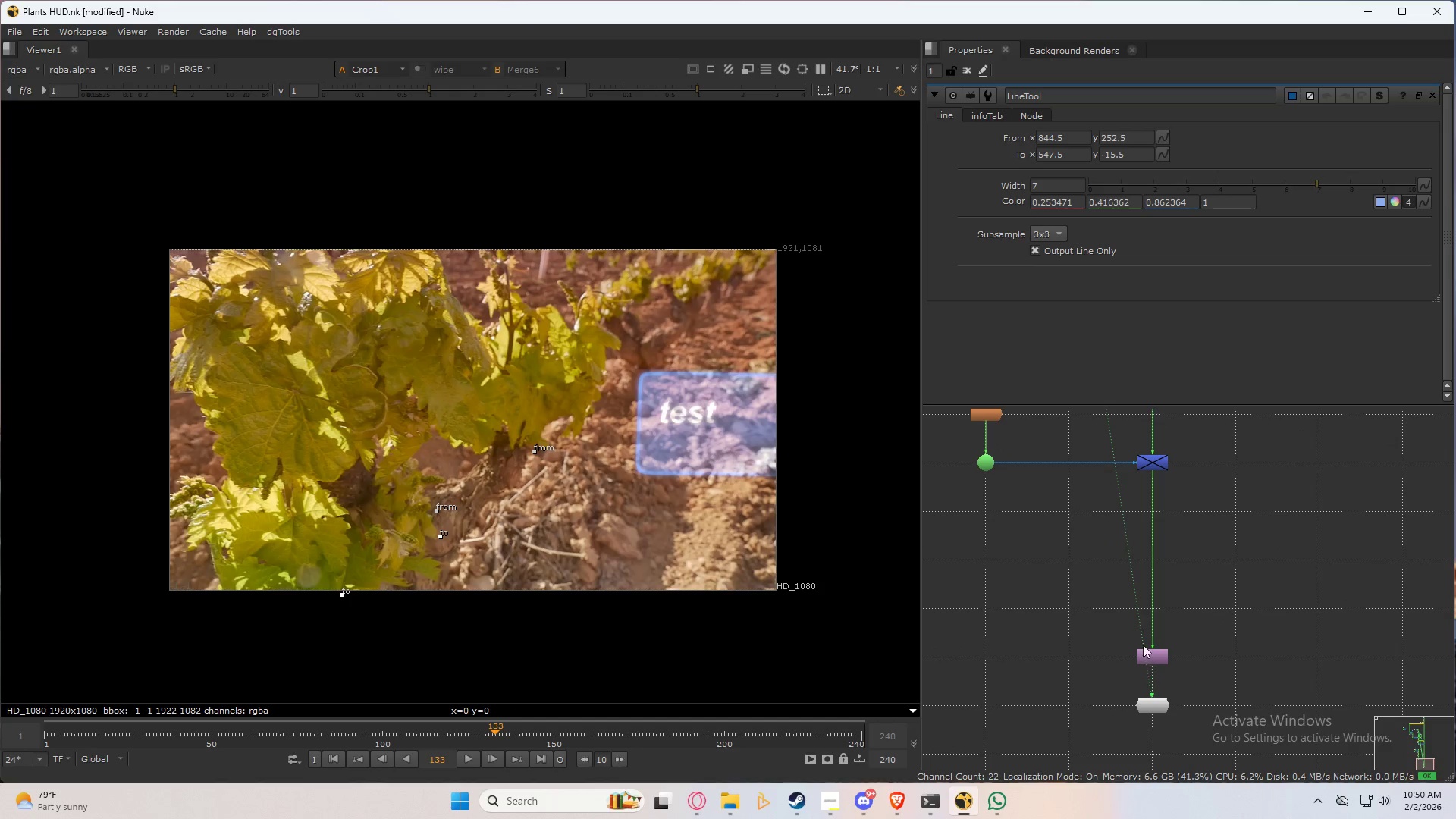 
left_click_drag(start_coordinate=[1141, 638], to_coordinate=[1126, 631])
 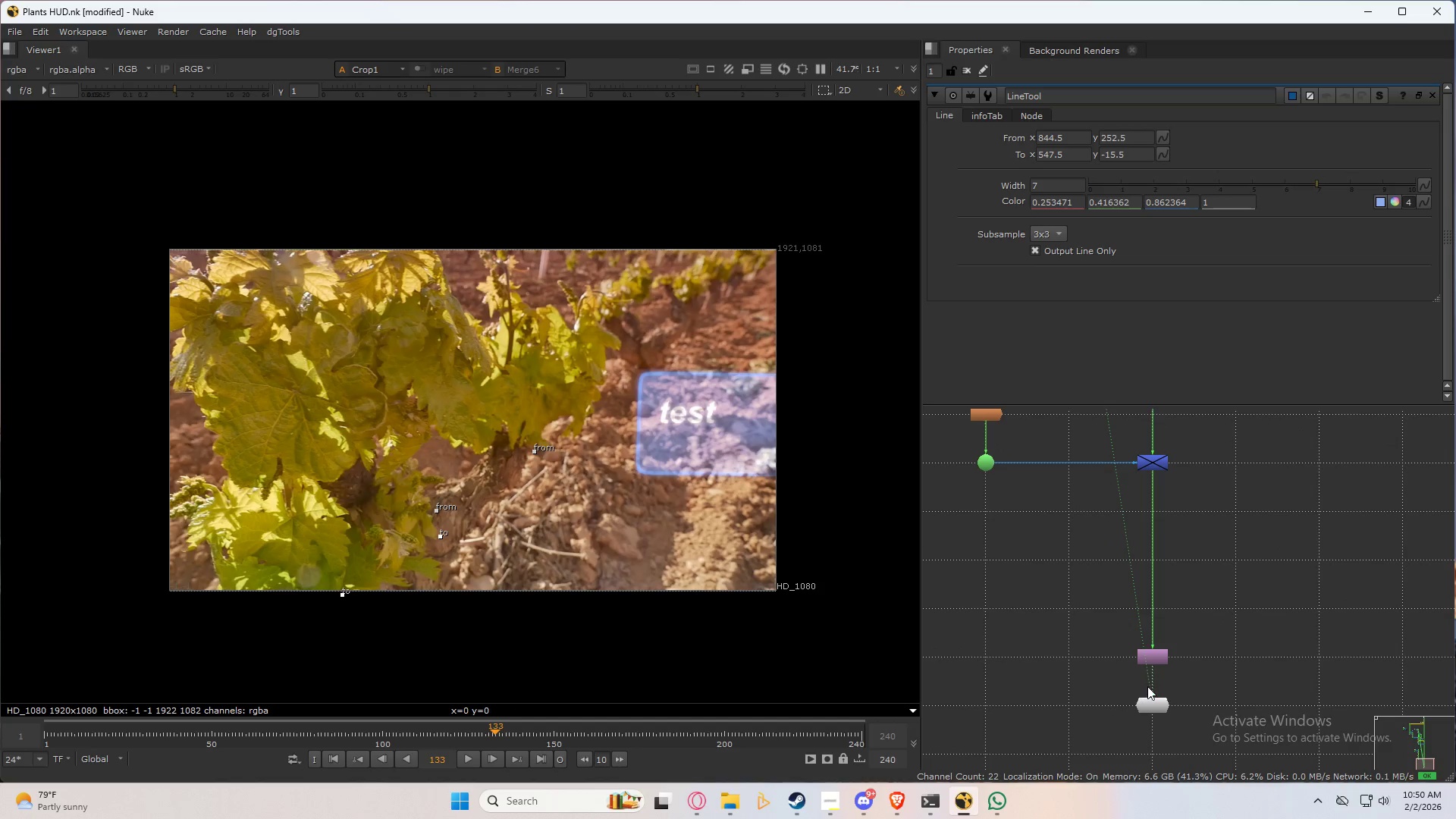 
left_click_drag(start_coordinate=[1149, 686], to_coordinate=[1107, 677])
 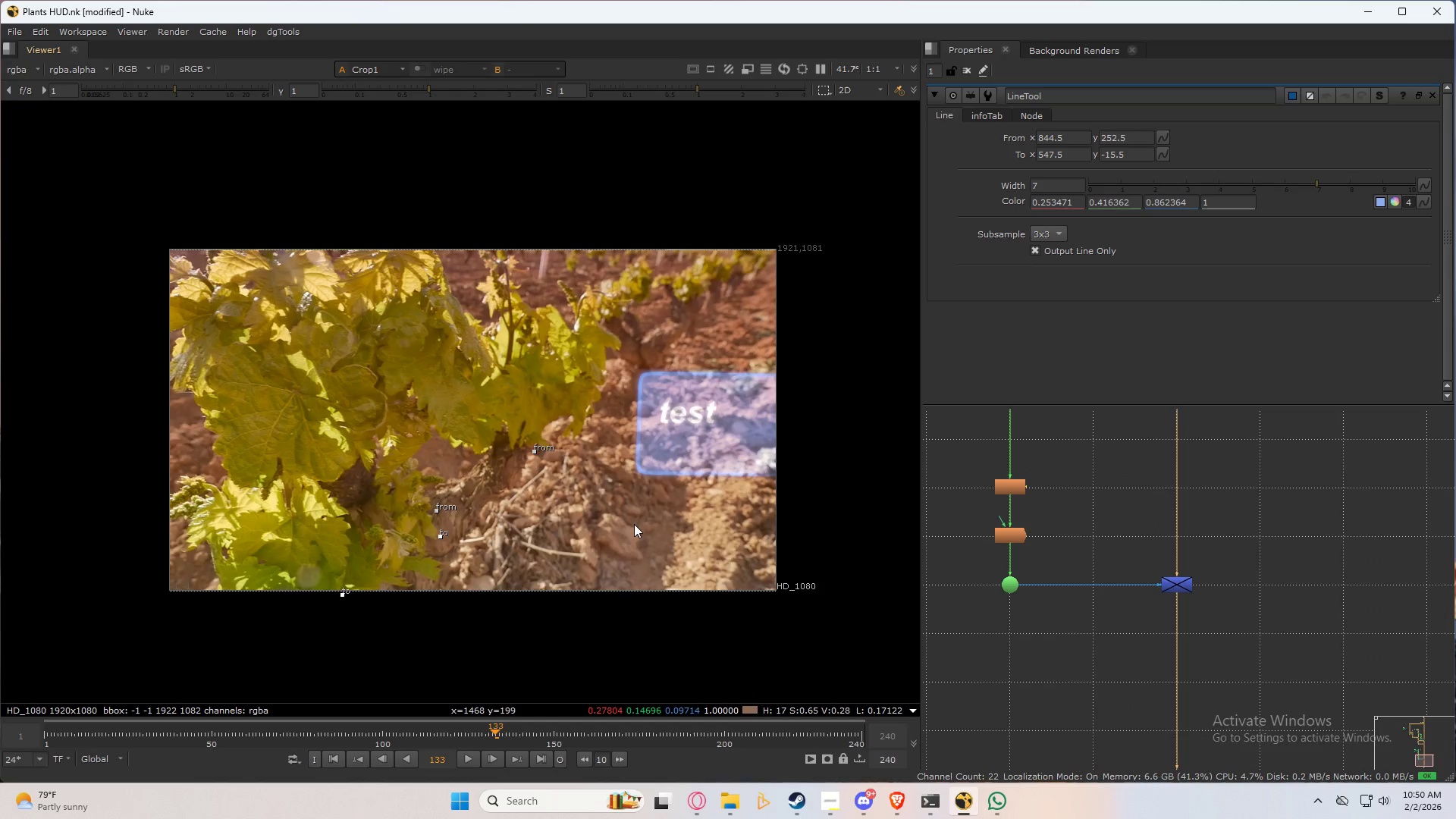 
scroll: coordinate [697, 460], scroll_direction: up, amount: 4.0
 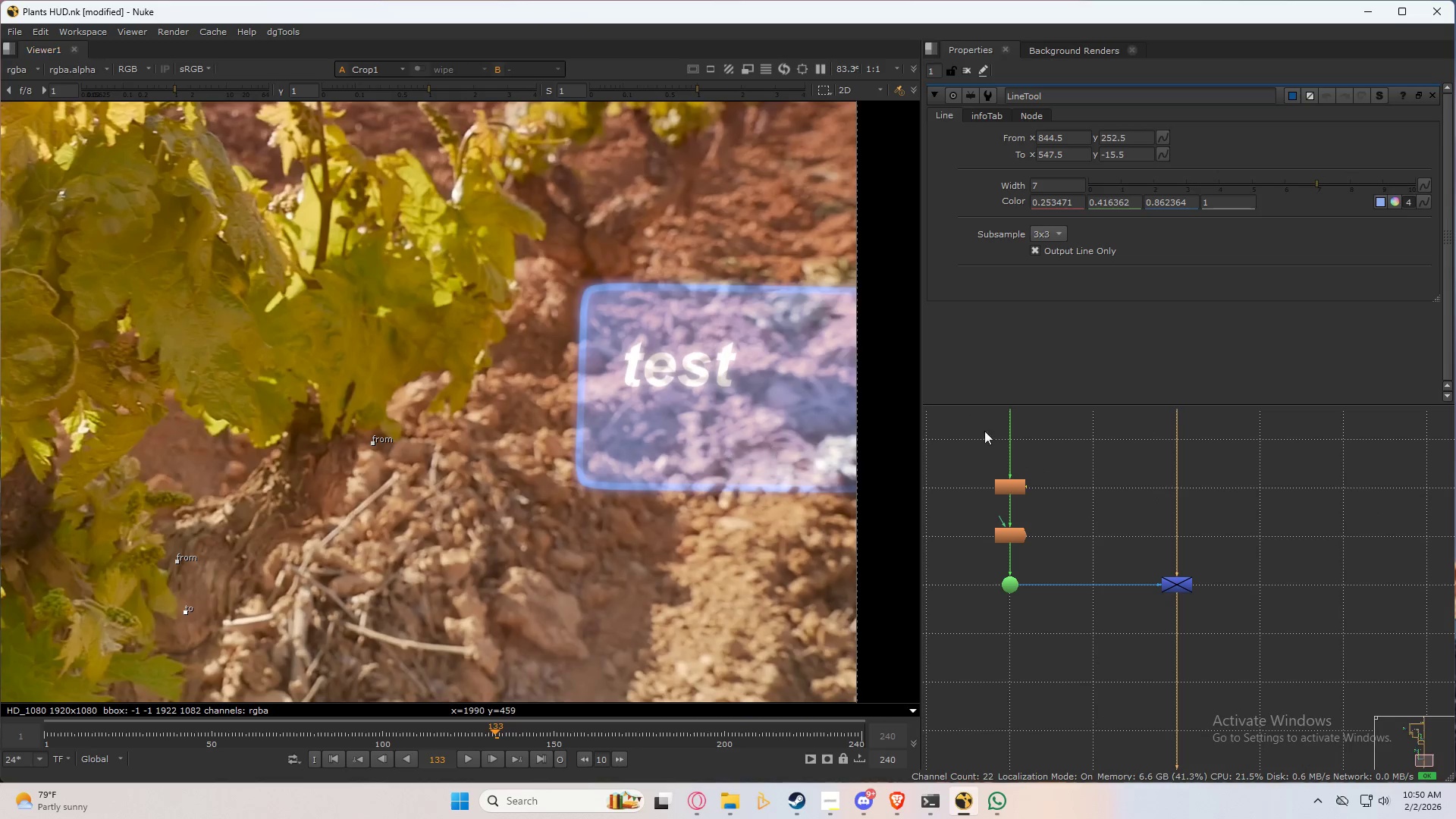 
scroll: coordinate [1161, 479], scroll_direction: down, amount: 5.0
 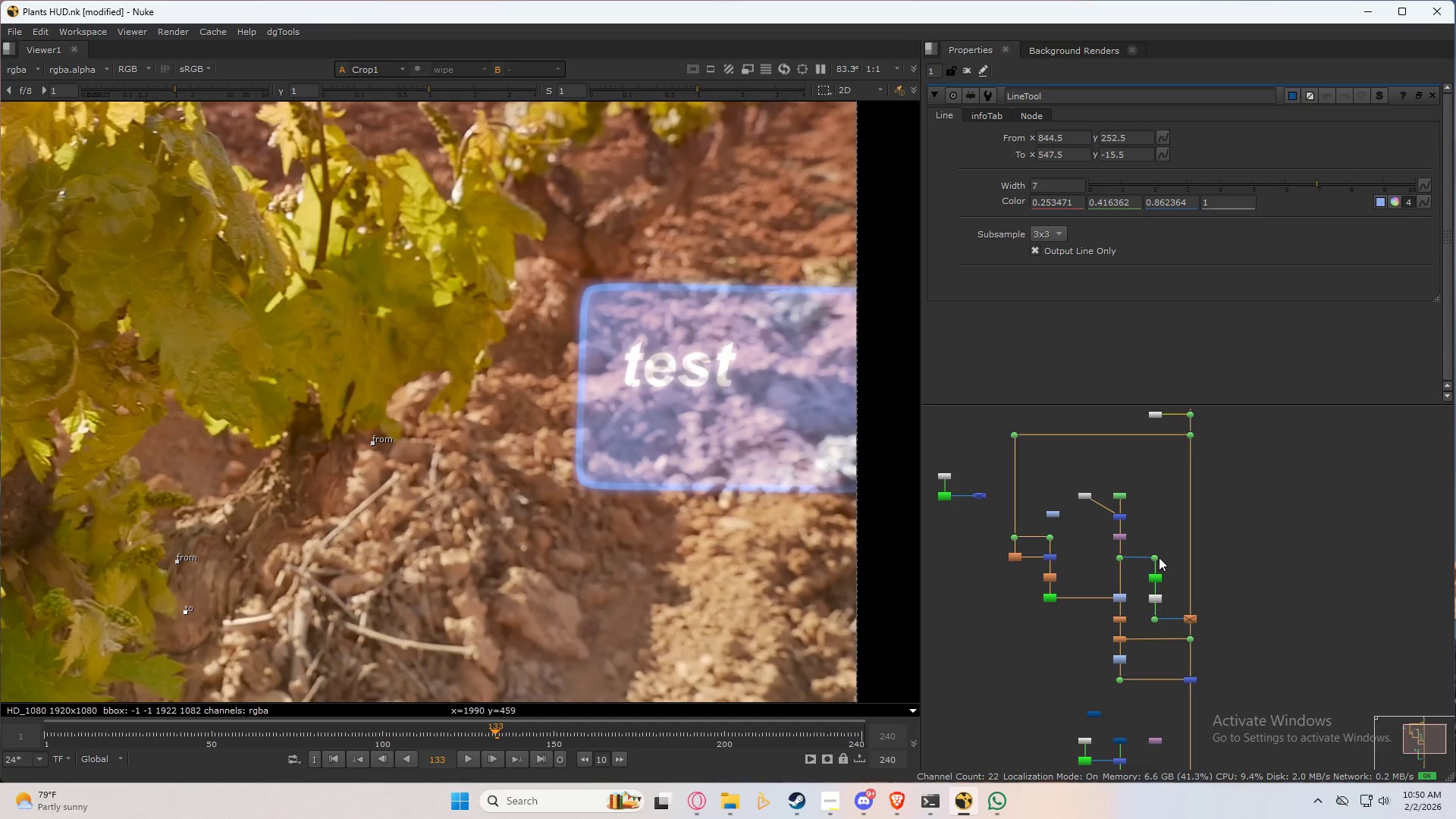 
scroll: coordinate [1107, 504], scroll_direction: up, amount: 6.0
 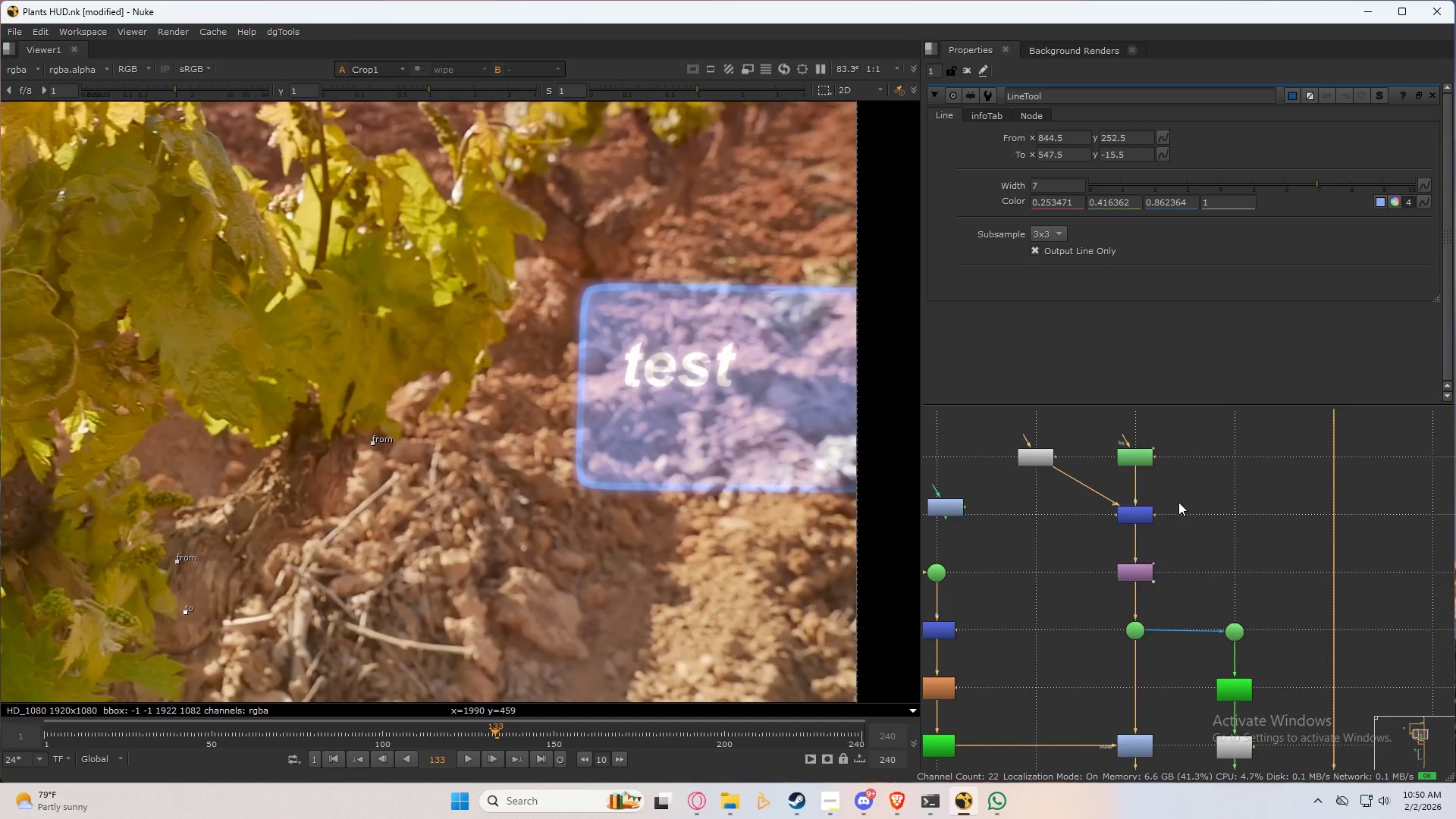 
left_click_drag(start_coordinate=[1198, 518], to_coordinate=[1014, 647])
 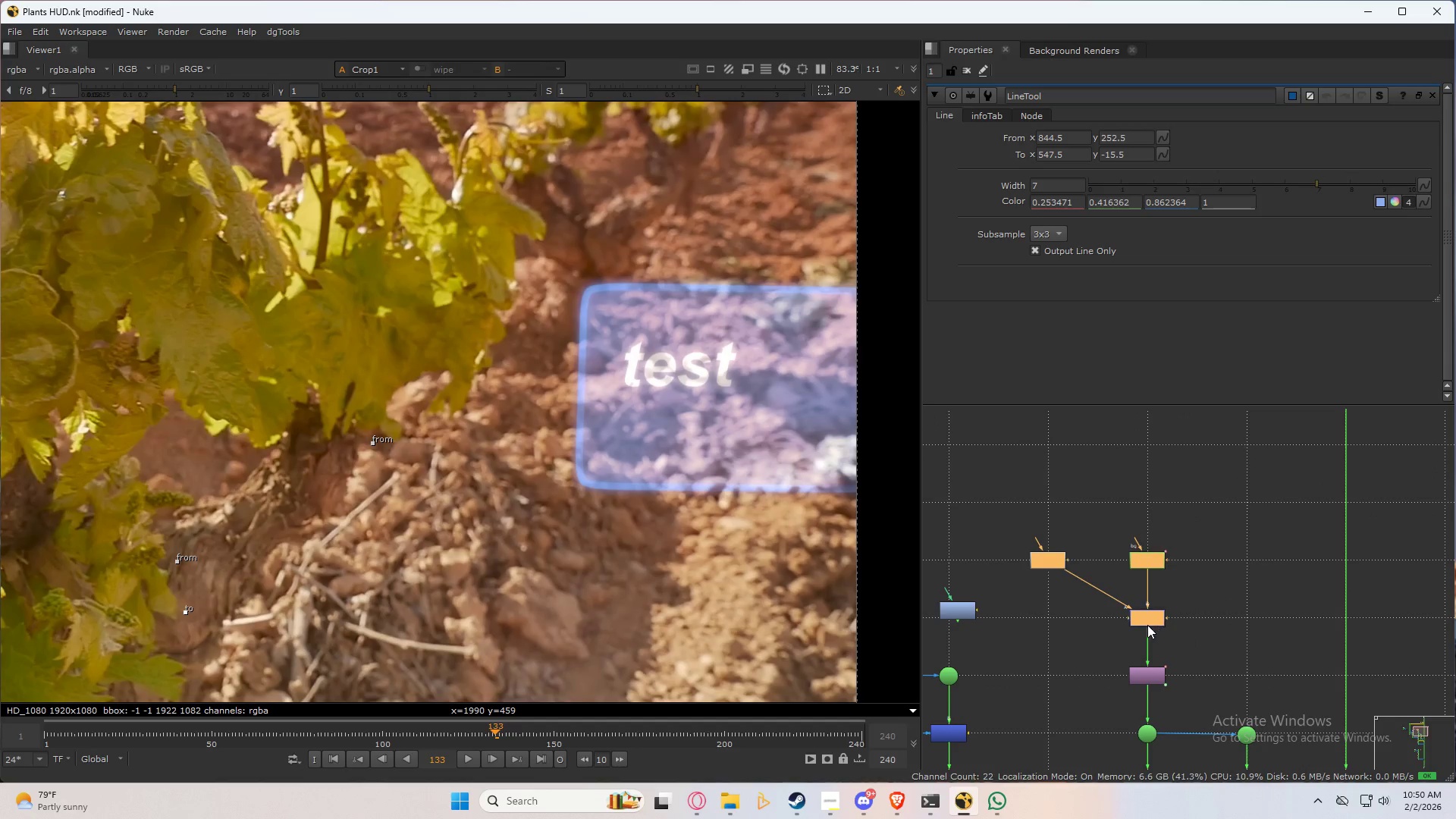 
left_click_drag(start_coordinate=[1147, 624], to_coordinate=[1145, 570])
 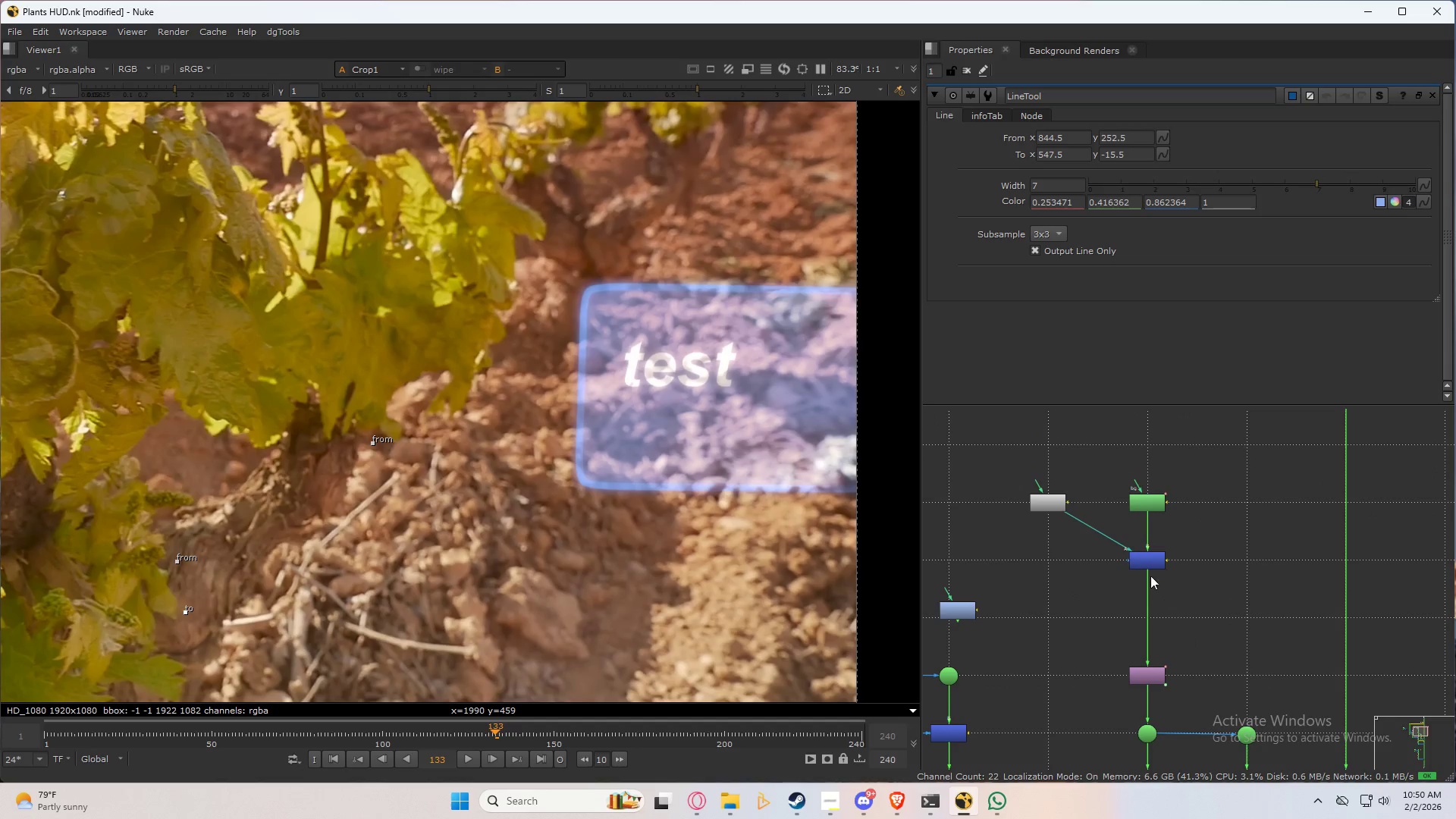 
double_click([1147, 572])
 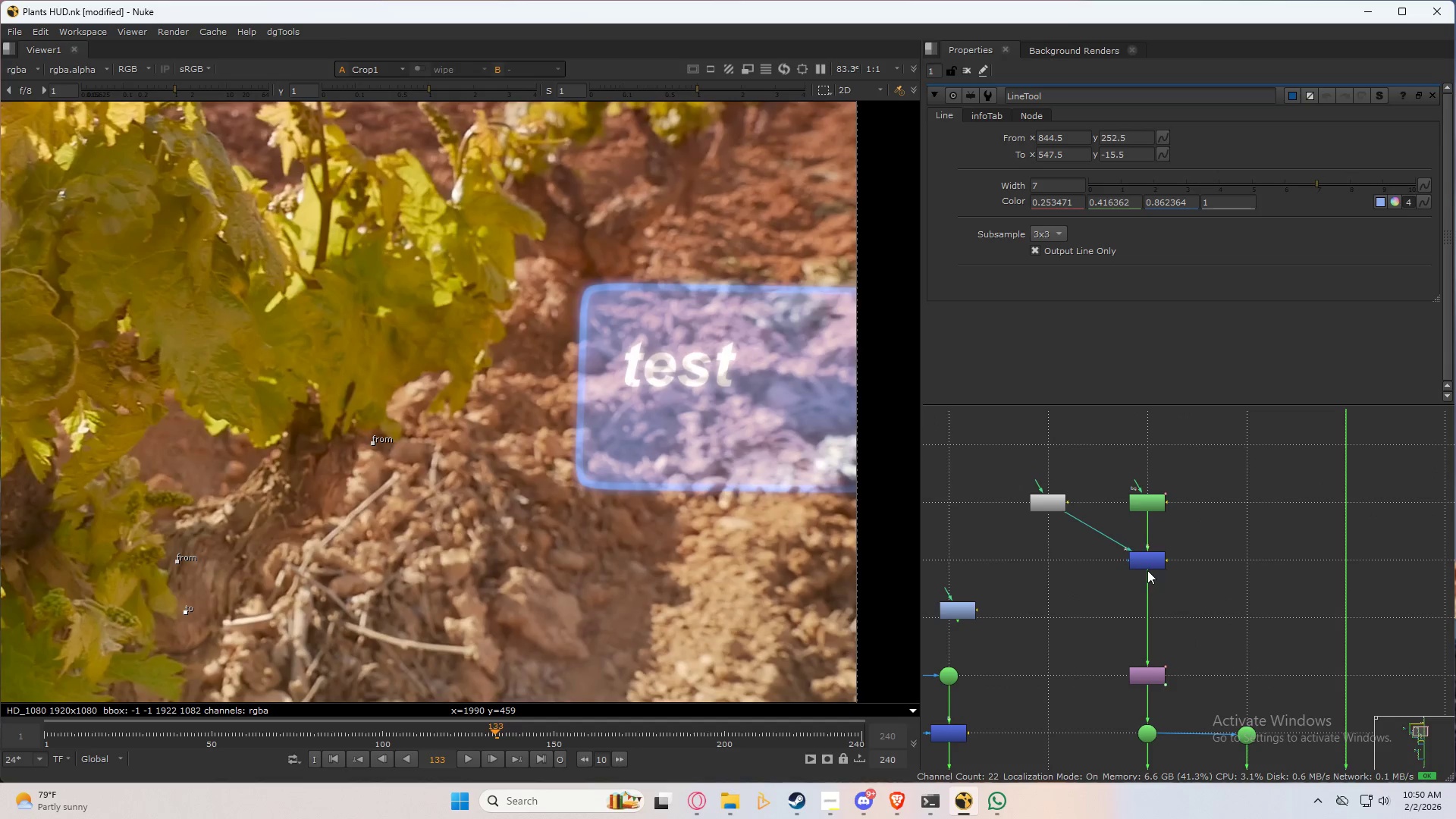 
triple_click([1151, 560])
 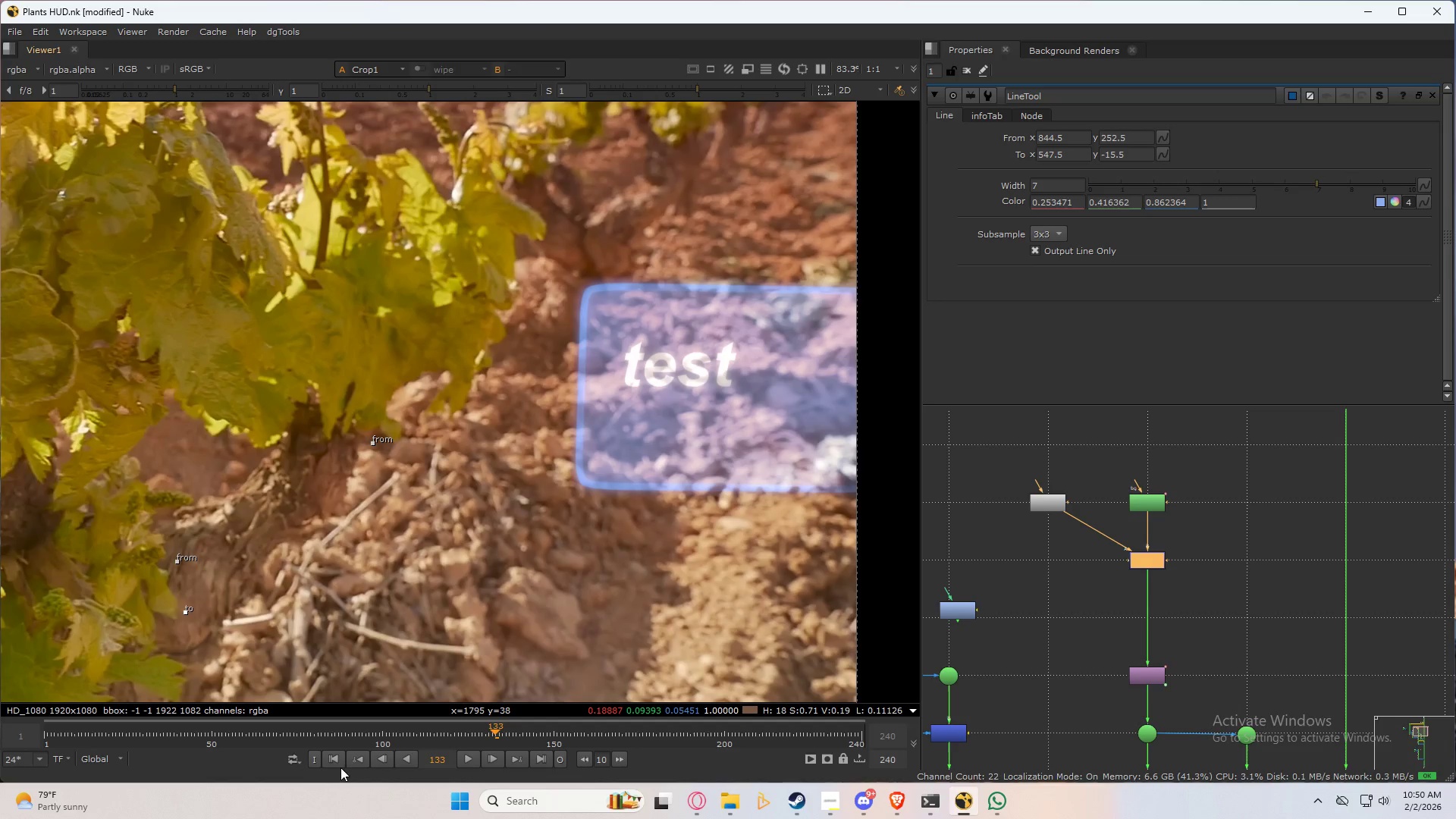 
left_click([336, 759])
 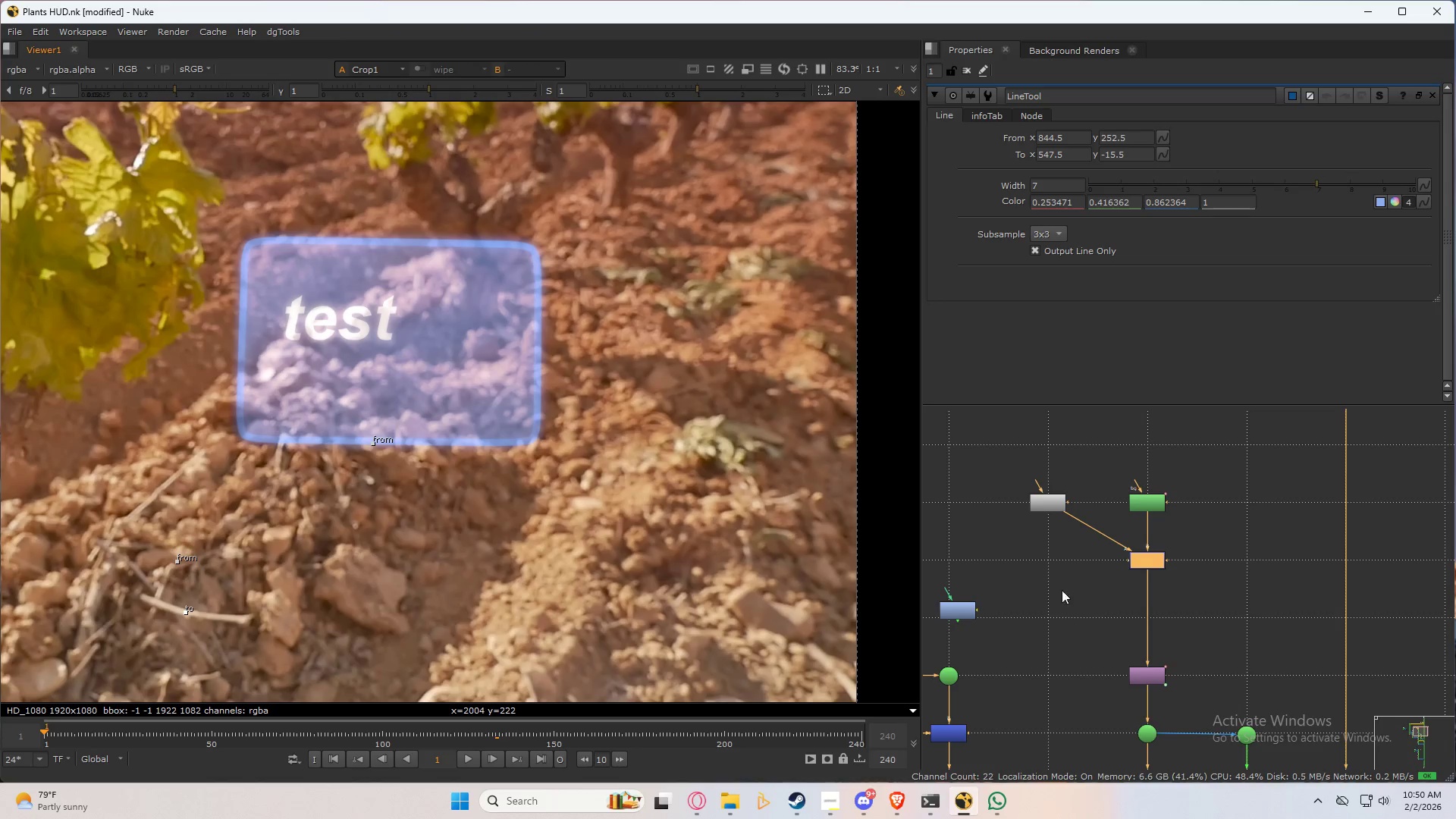 
key(T)
 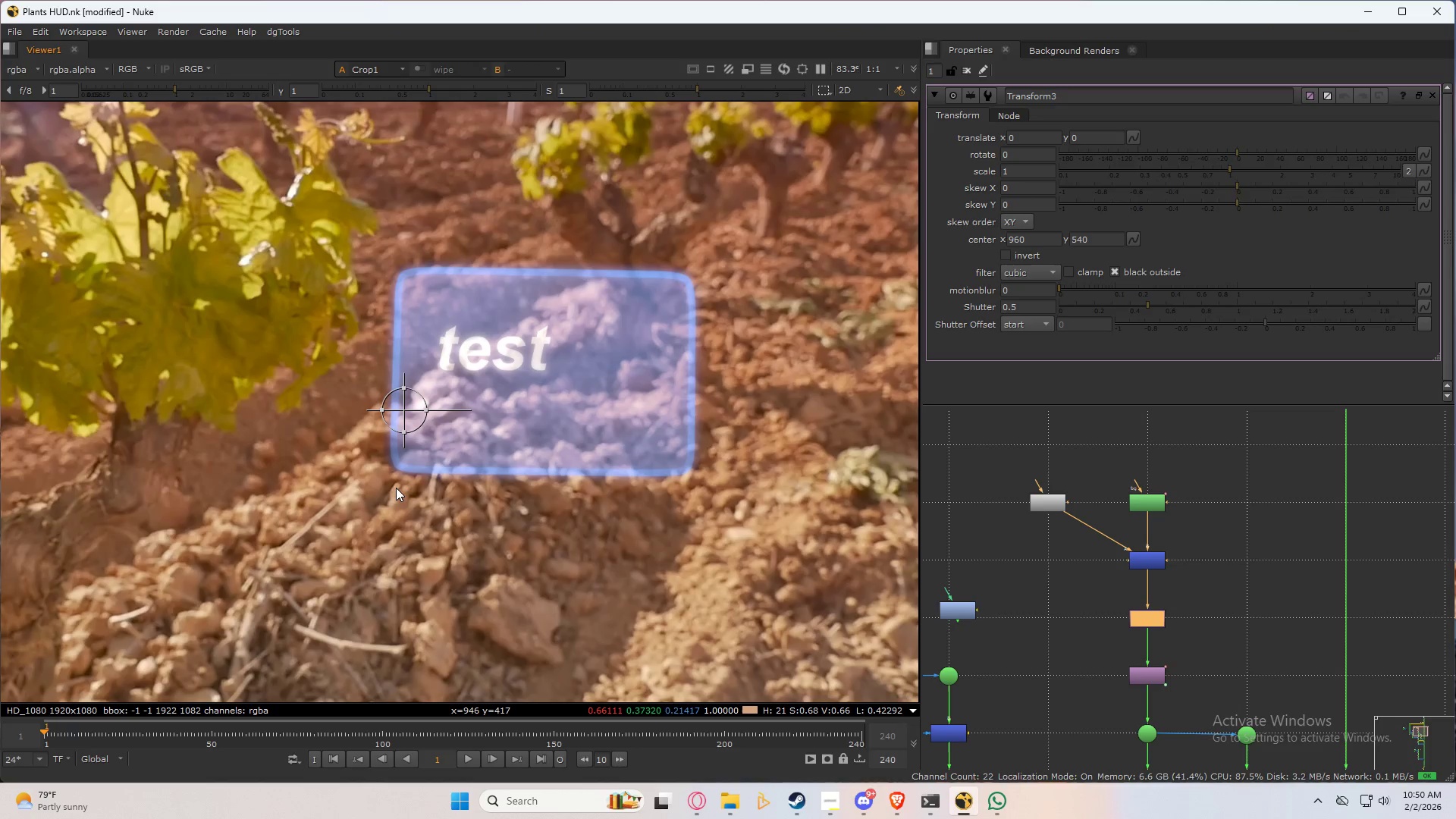 
scroll: coordinate [428, 463], scroll_direction: down, amount: 2.0
 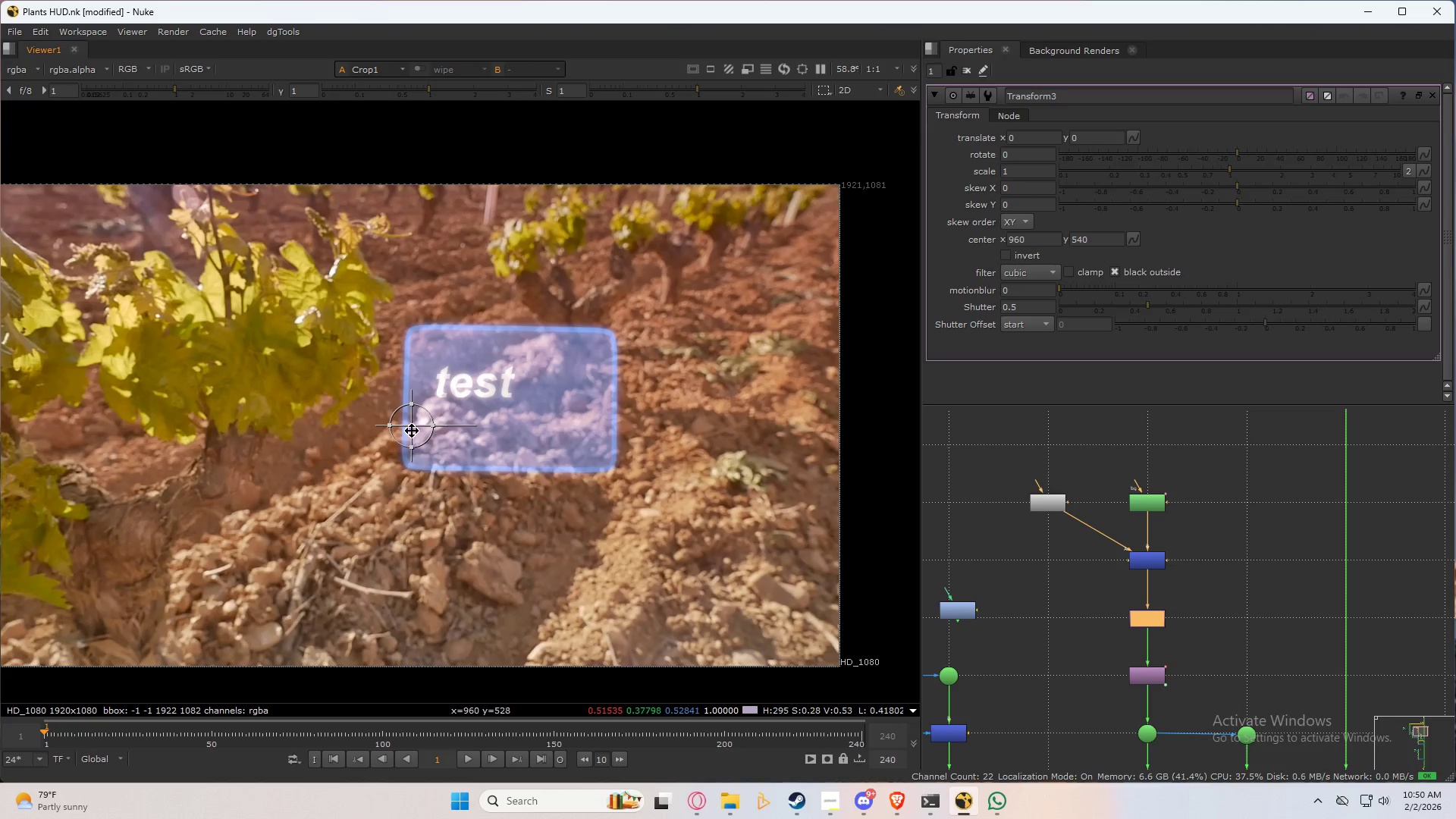 
hold_key(key=ControlLeft, duration=0.64)
left_click_drag(start_coordinate=[412, 428], to_coordinate=[491, 422])
 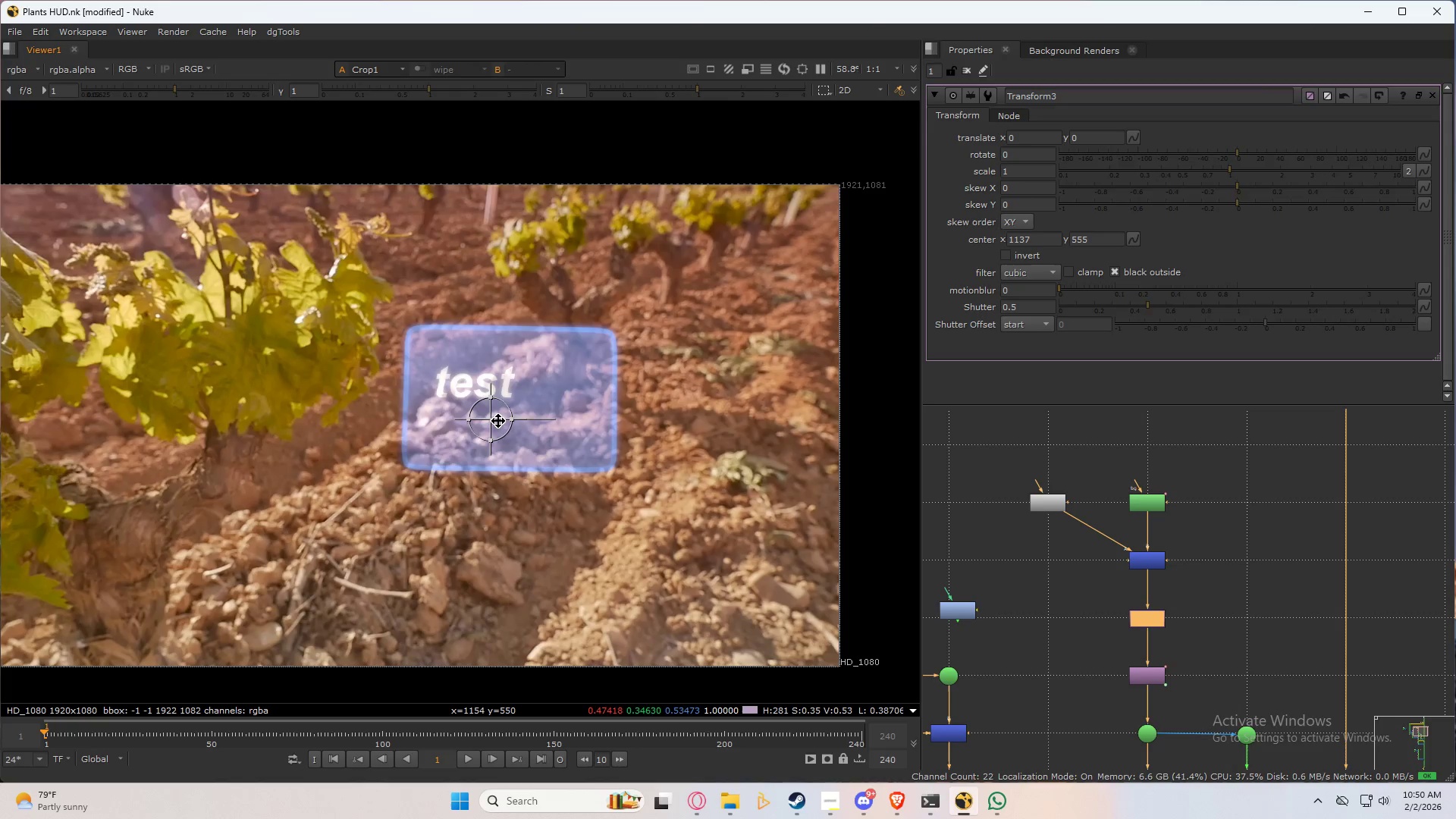 
left_click_drag(start_coordinate=[498, 420], to_coordinate=[96, 315])
 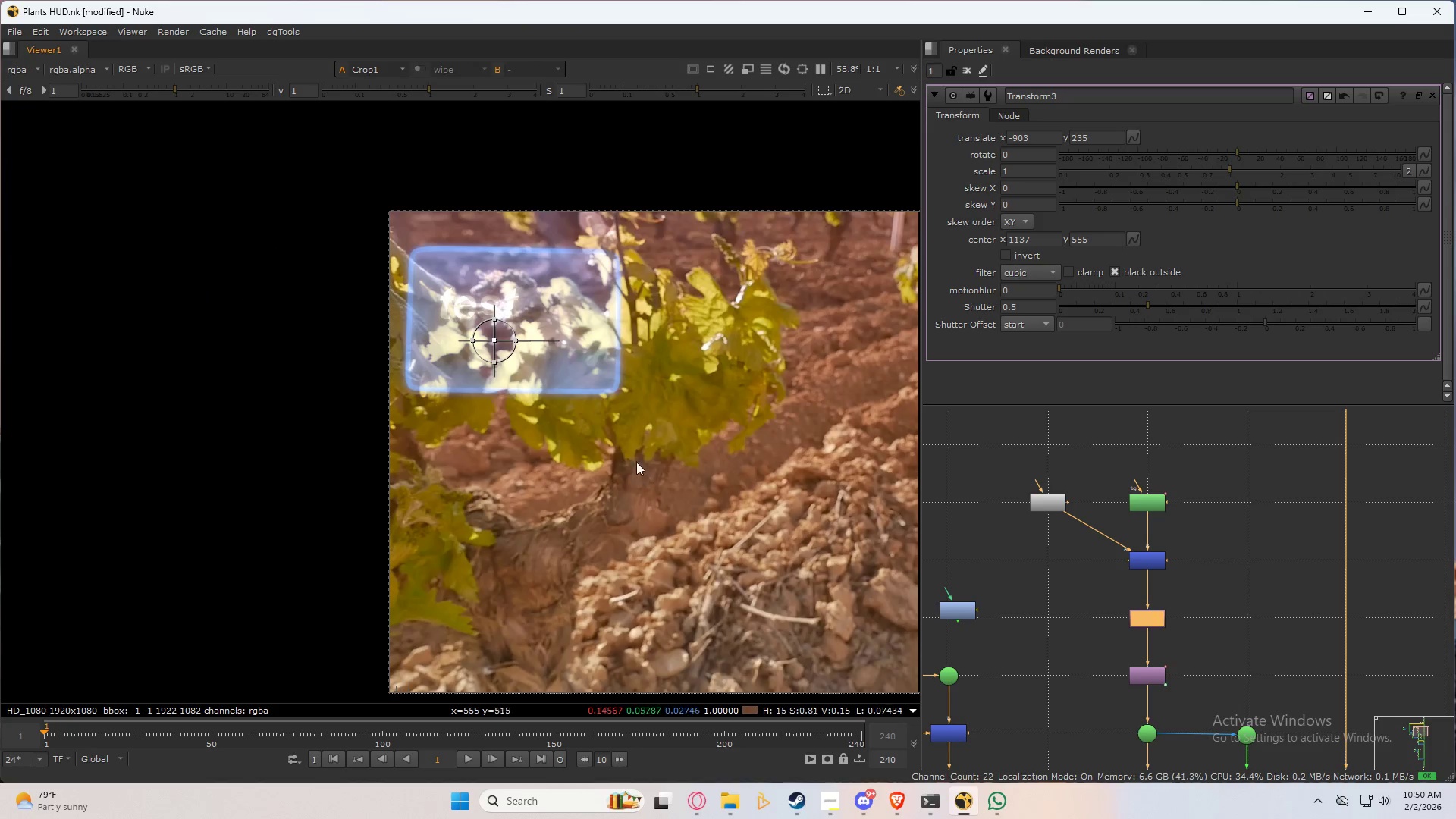 
scroll: coordinate [516, 321], scroll_direction: up, amount: 7.0
 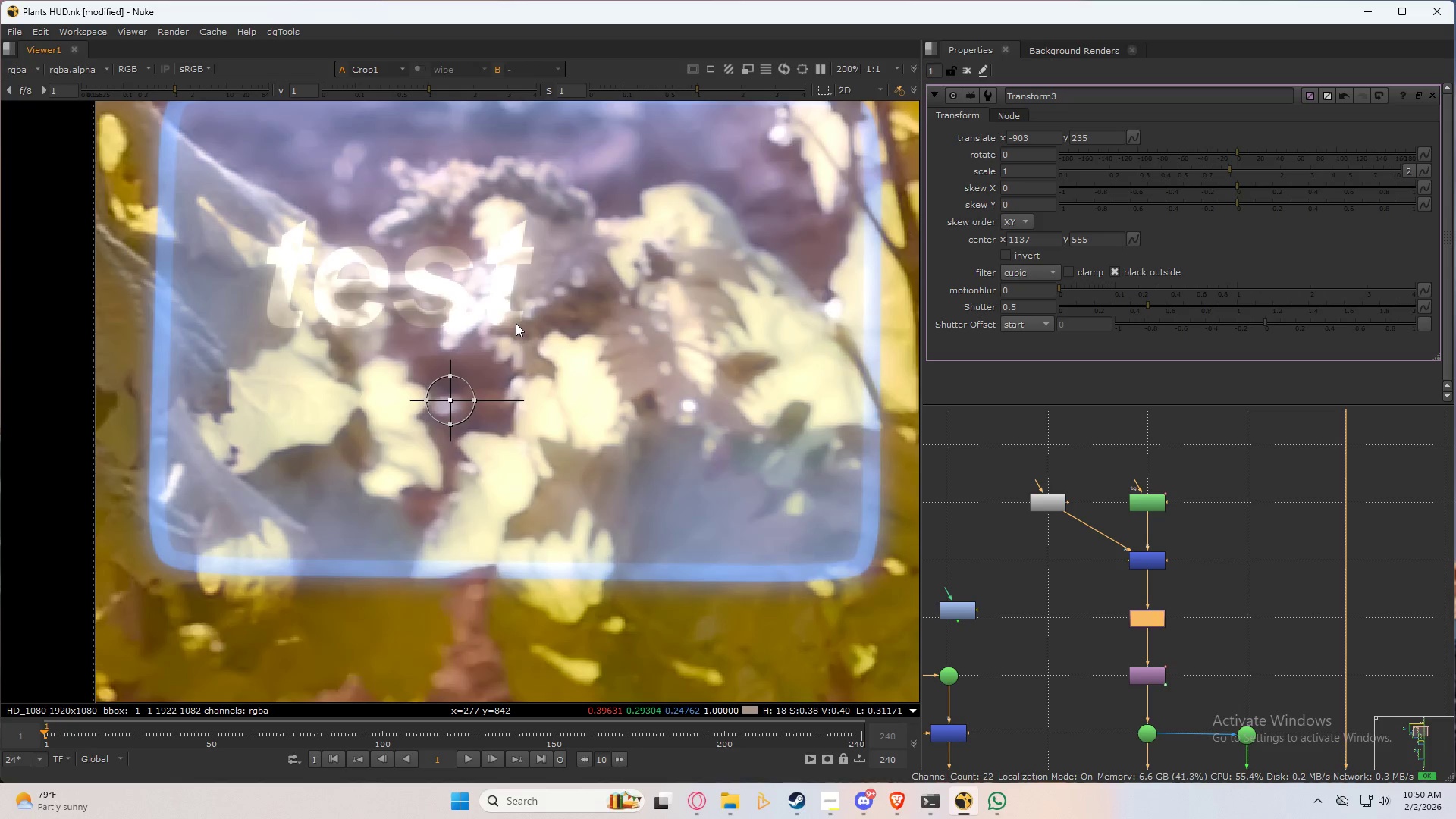 
scroll: coordinate [507, 337], scroll_direction: down, amount: 7.0
 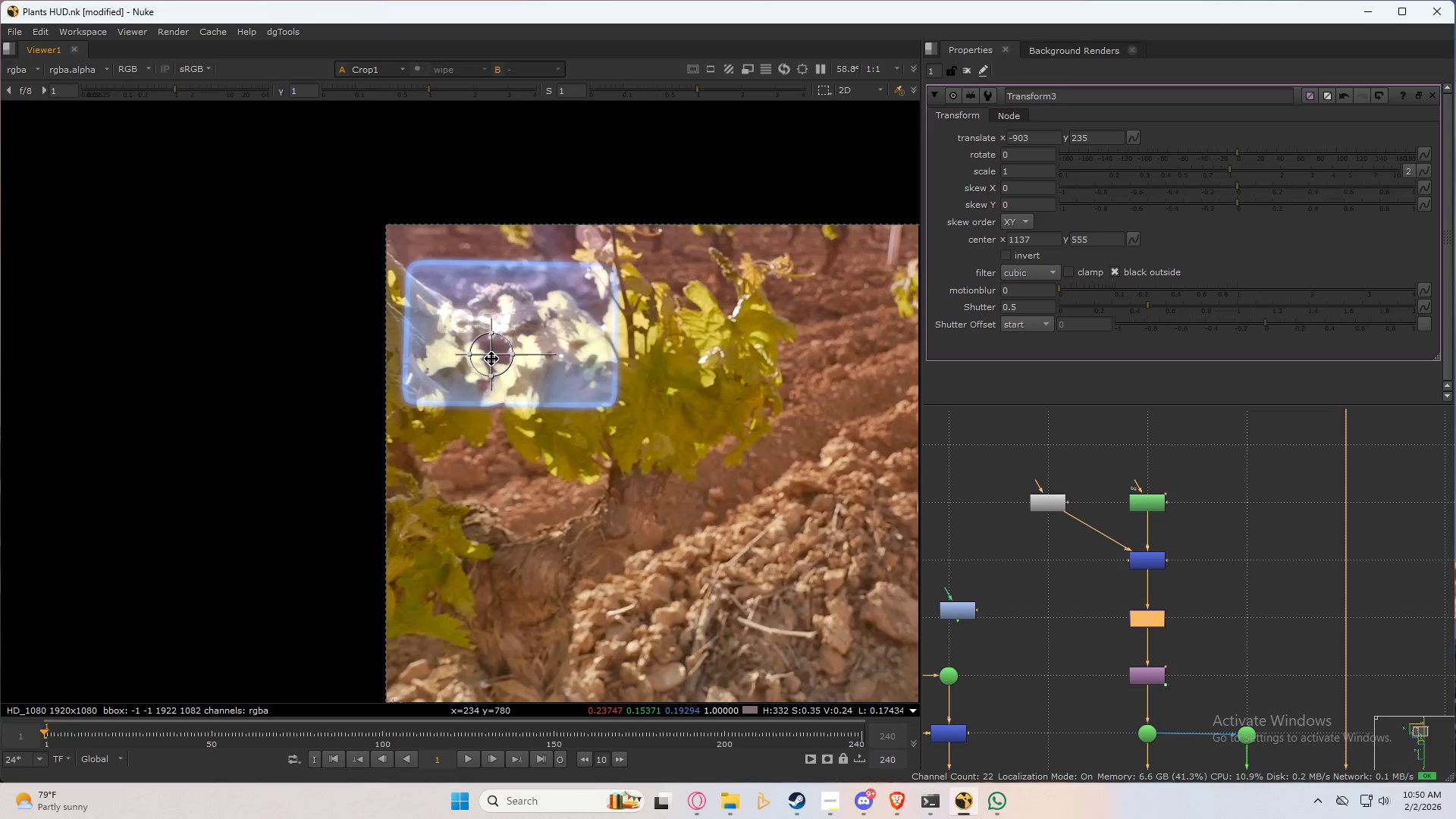 
left_click_drag(start_coordinate=[491, 358], to_coordinate=[491, 366])
 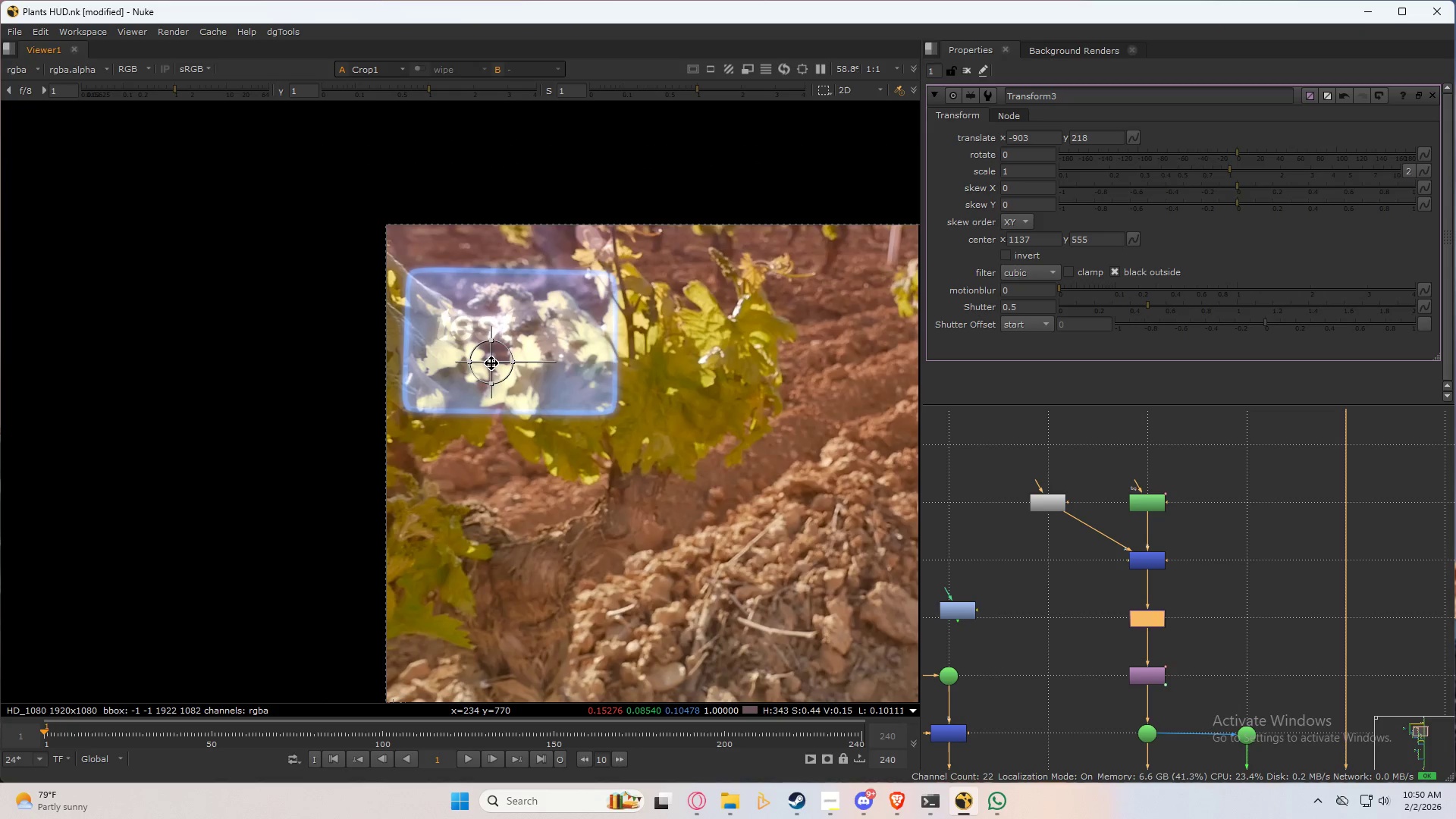 
left_click_drag(start_coordinate=[491, 363], to_coordinate=[491, 488])
 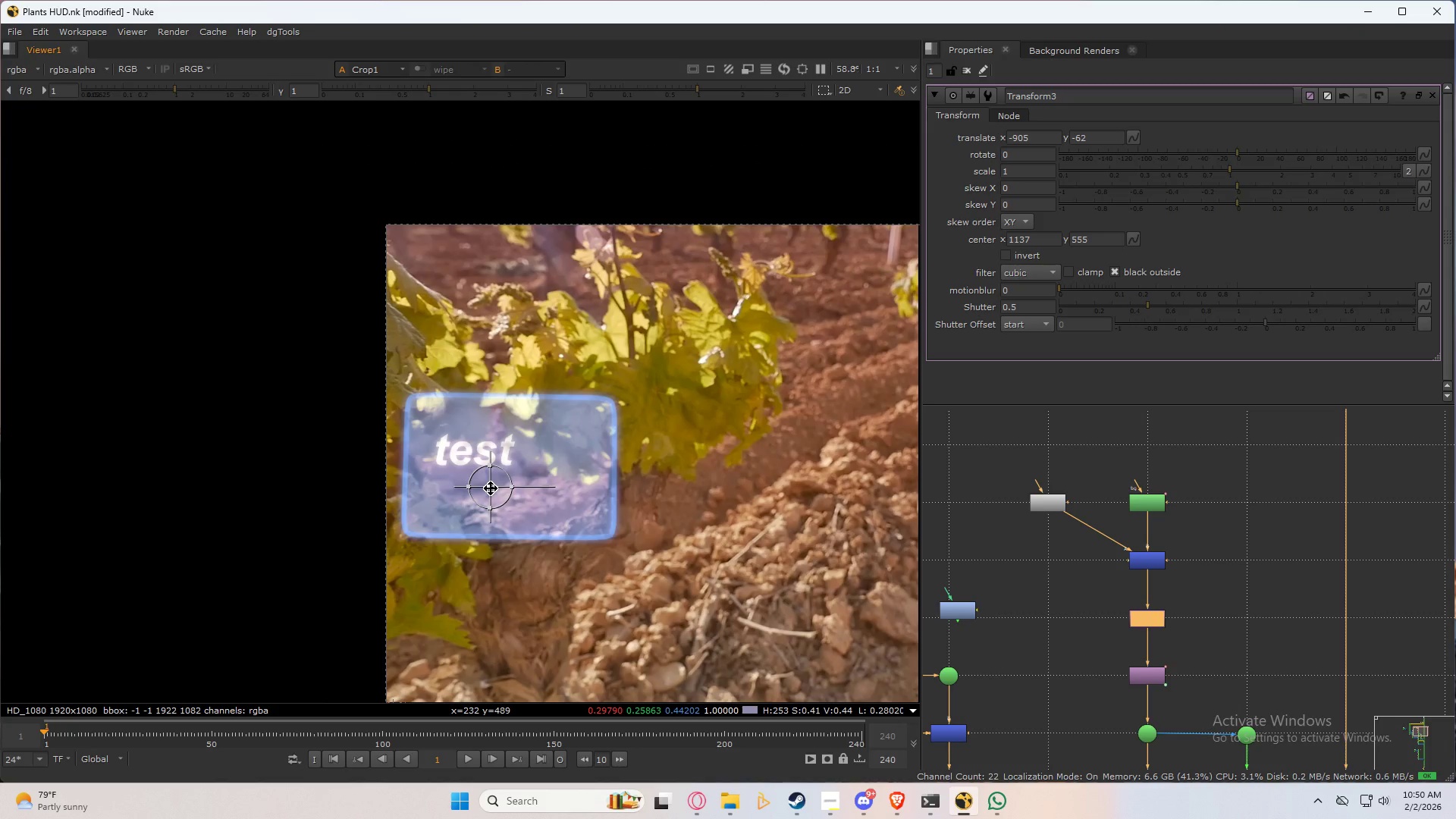 
left_click_drag(start_coordinate=[491, 488], to_coordinate=[508, 552])
 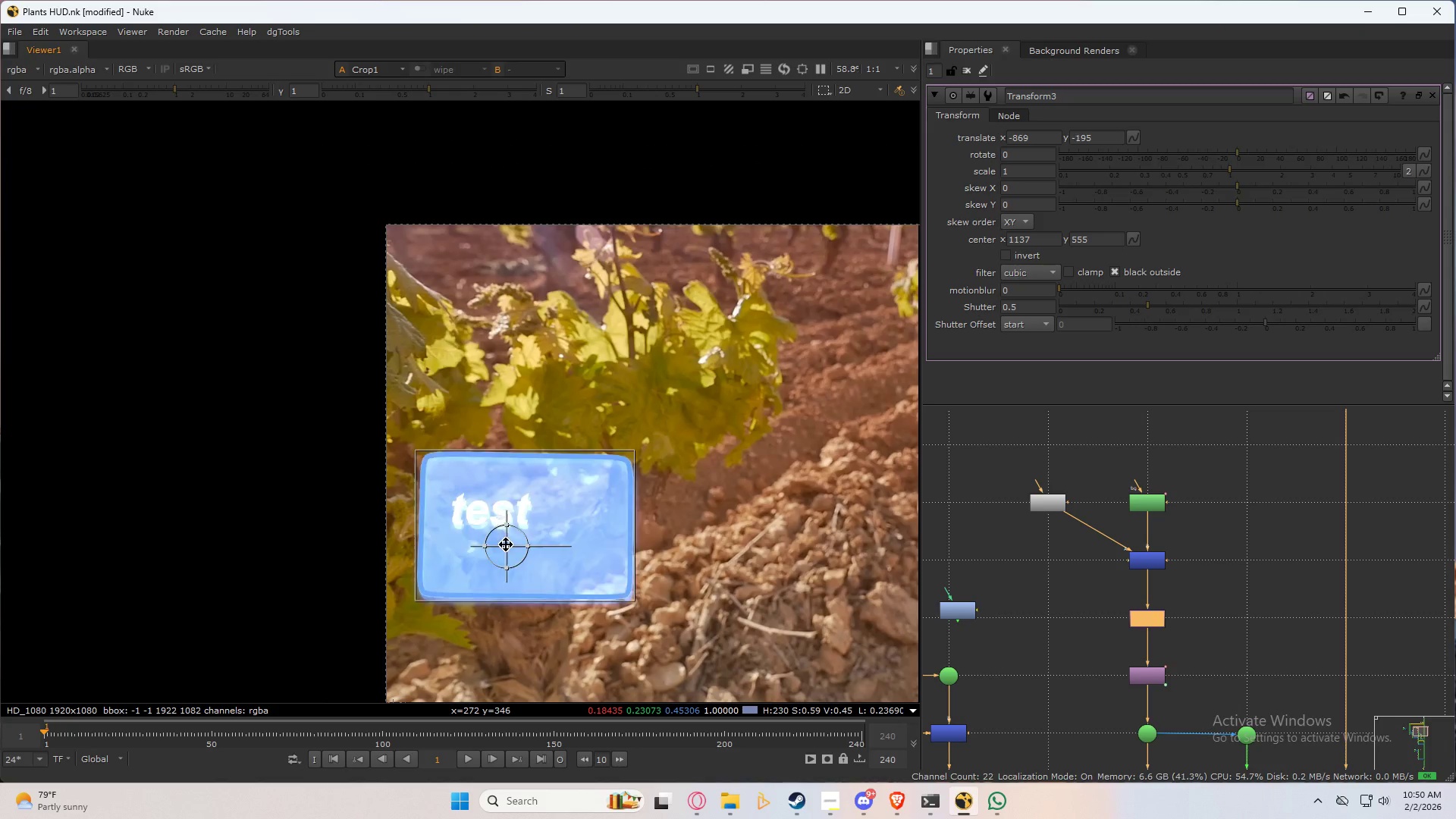 
left_click_drag(start_coordinate=[508, 552], to_coordinate=[503, 459])
 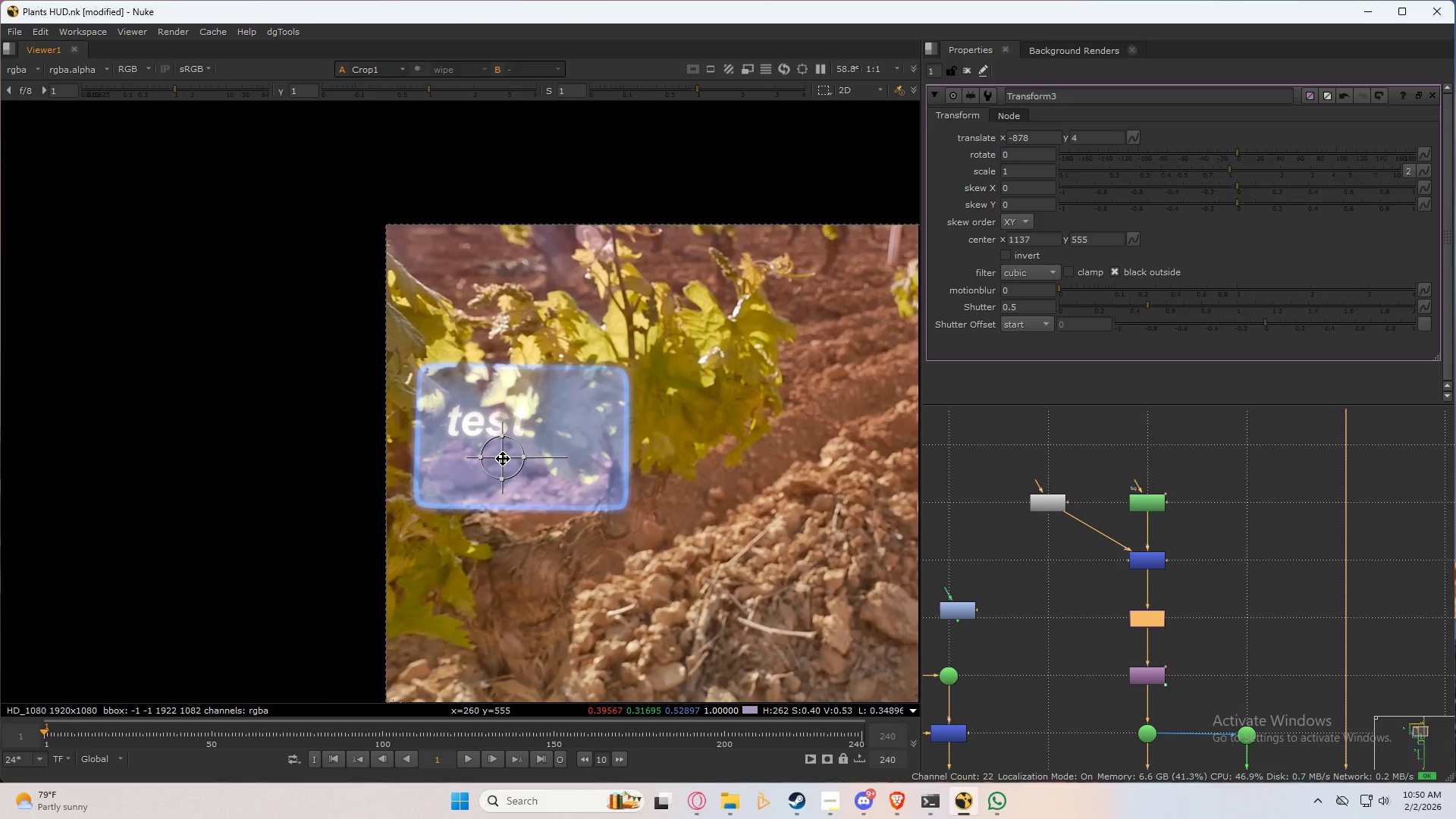 
left_click_drag(start_coordinate=[503, 459], to_coordinate=[503, 449])
 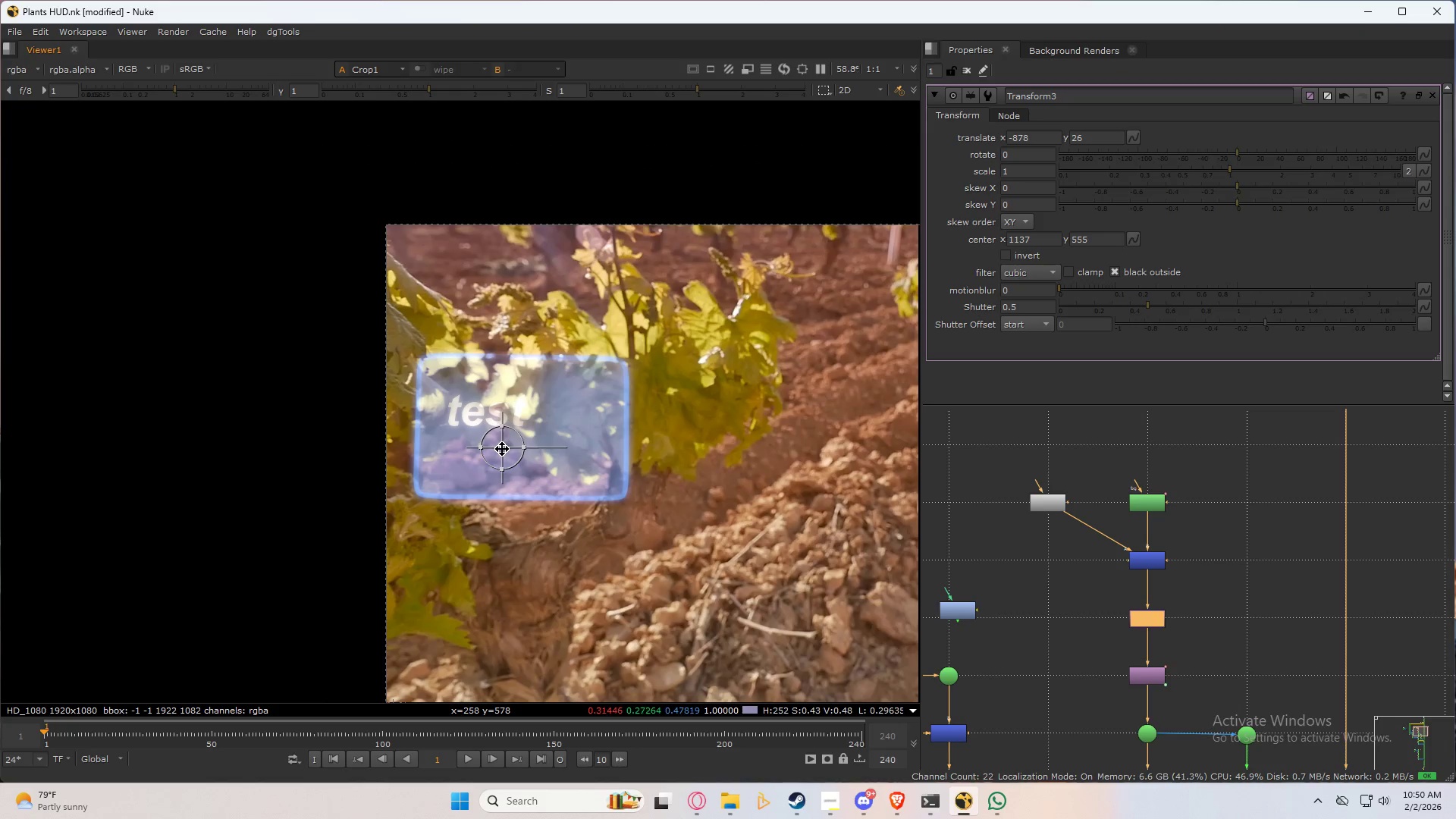 
left_click_drag(start_coordinate=[502, 449], to_coordinate=[505, 488])
 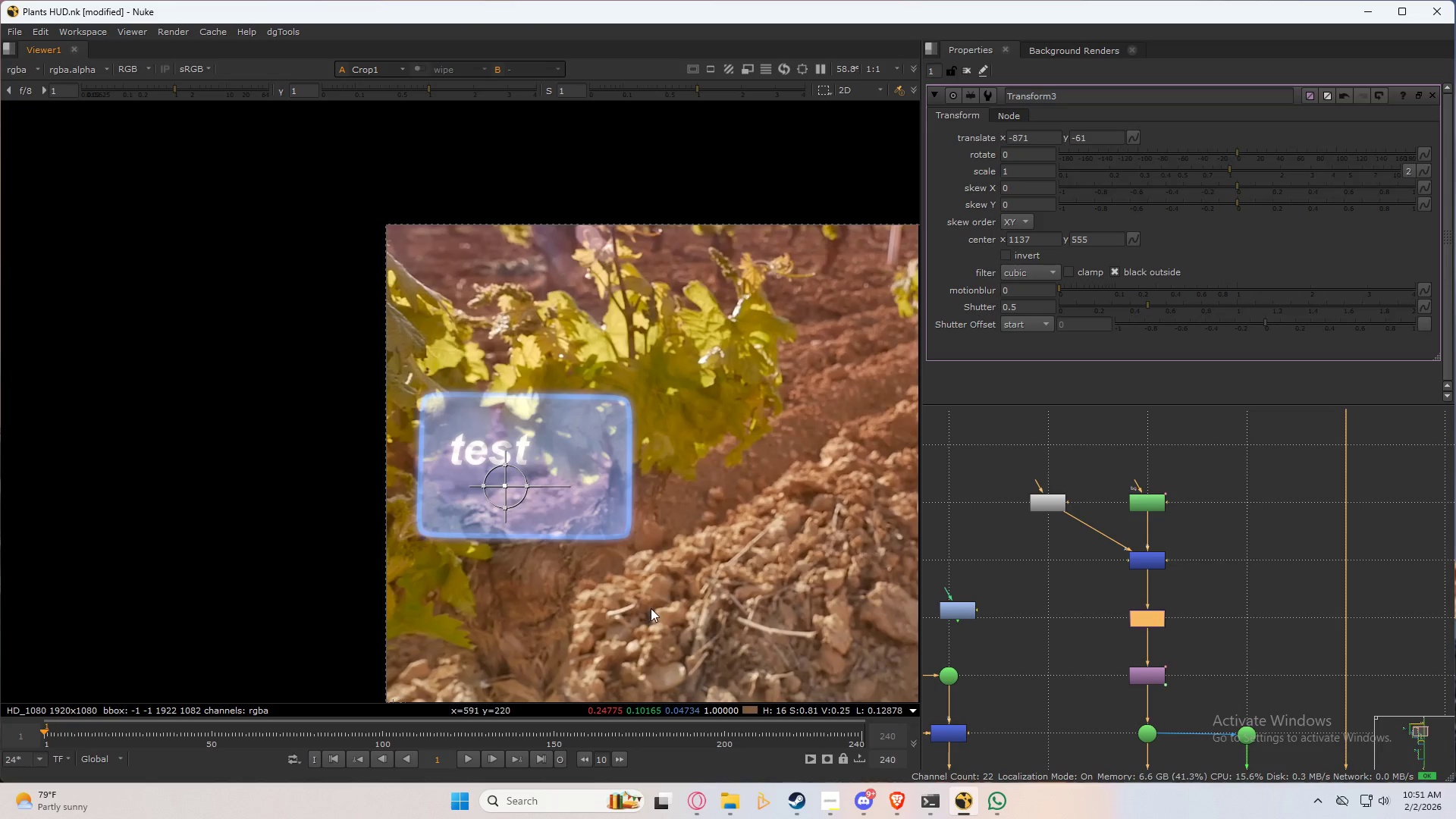 
key(Space)
 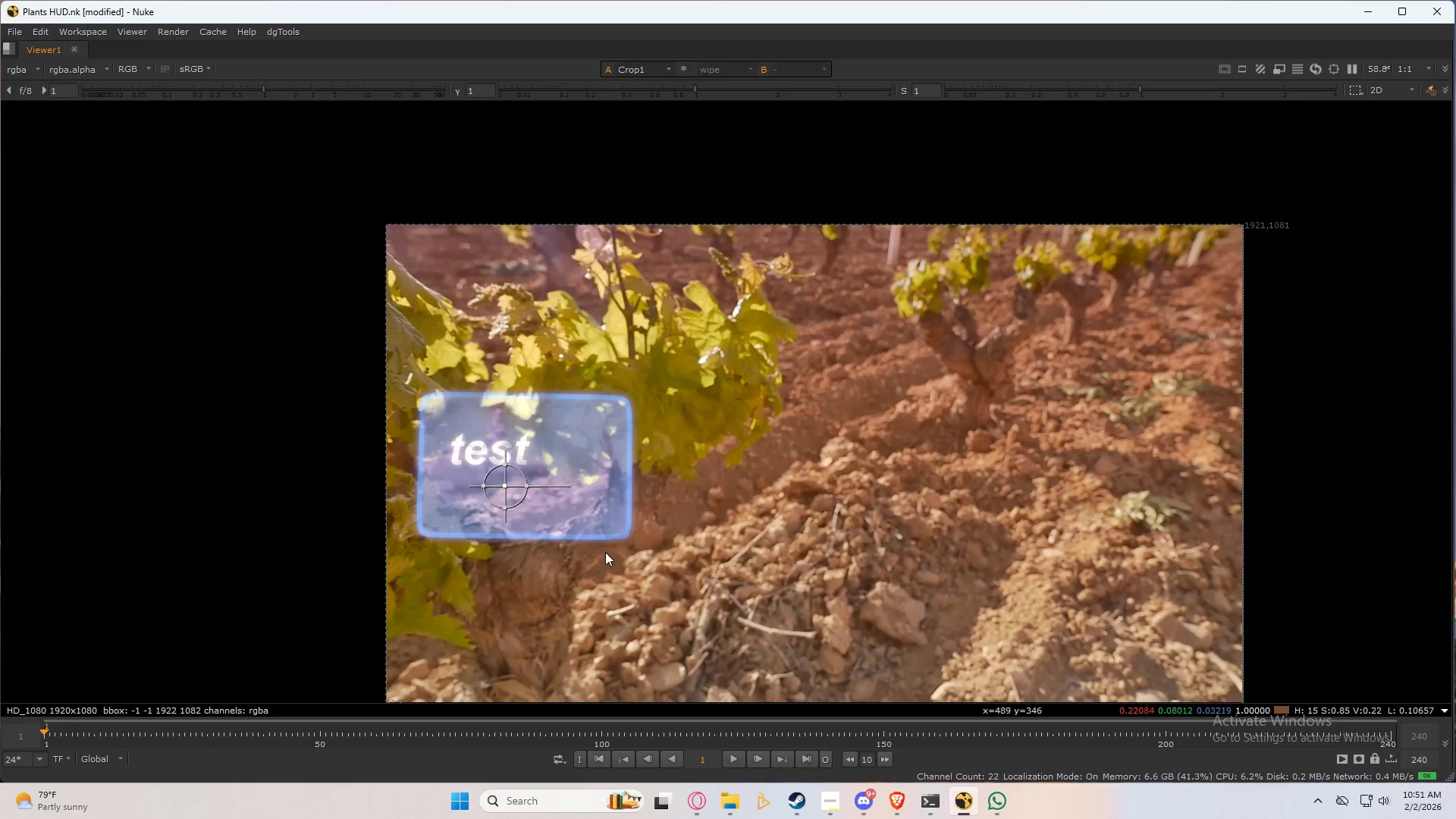 
key(Q)
 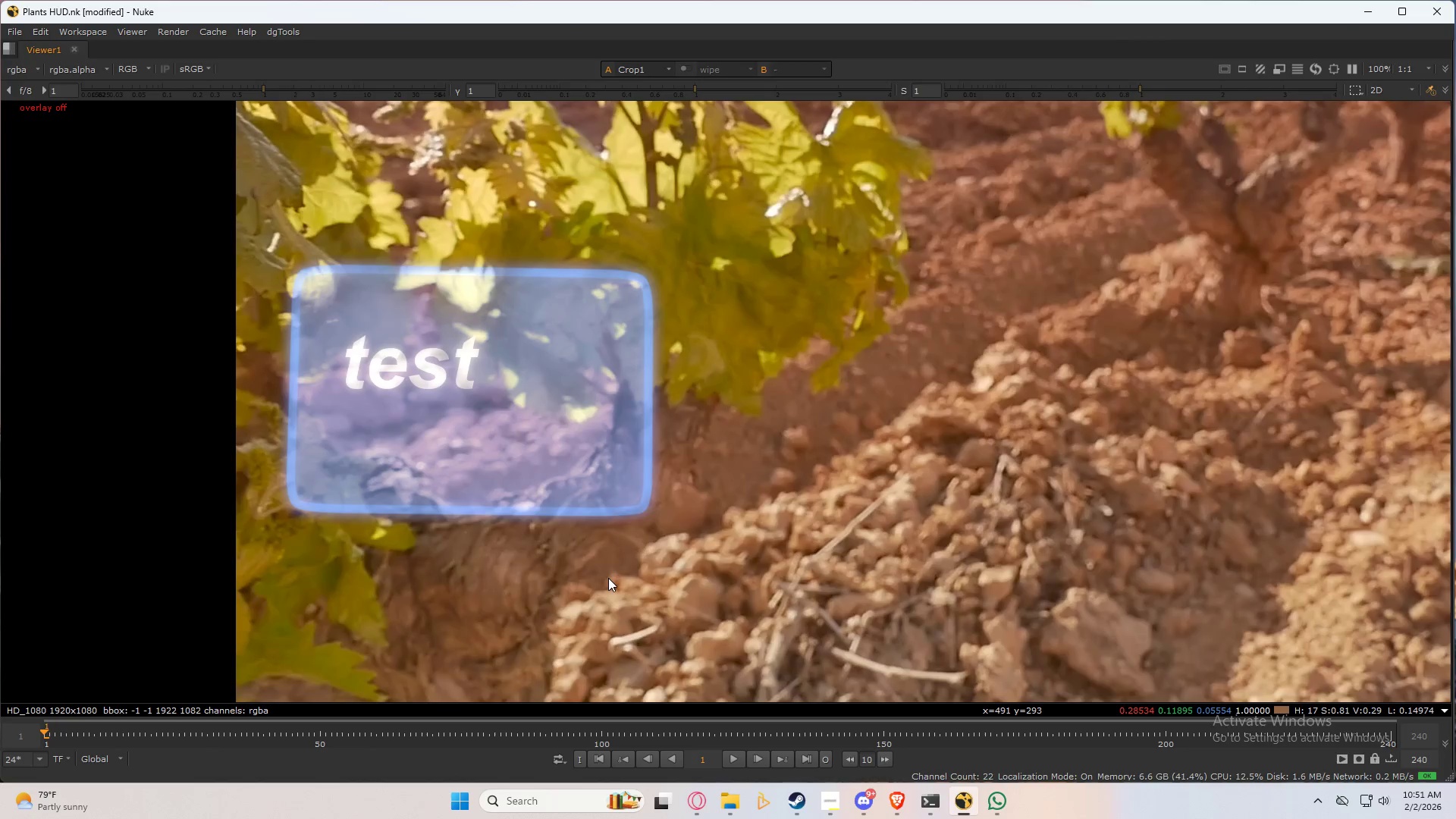 
scroll: coordinate [603, 581], scroll_direction: up, amount: 3.0
 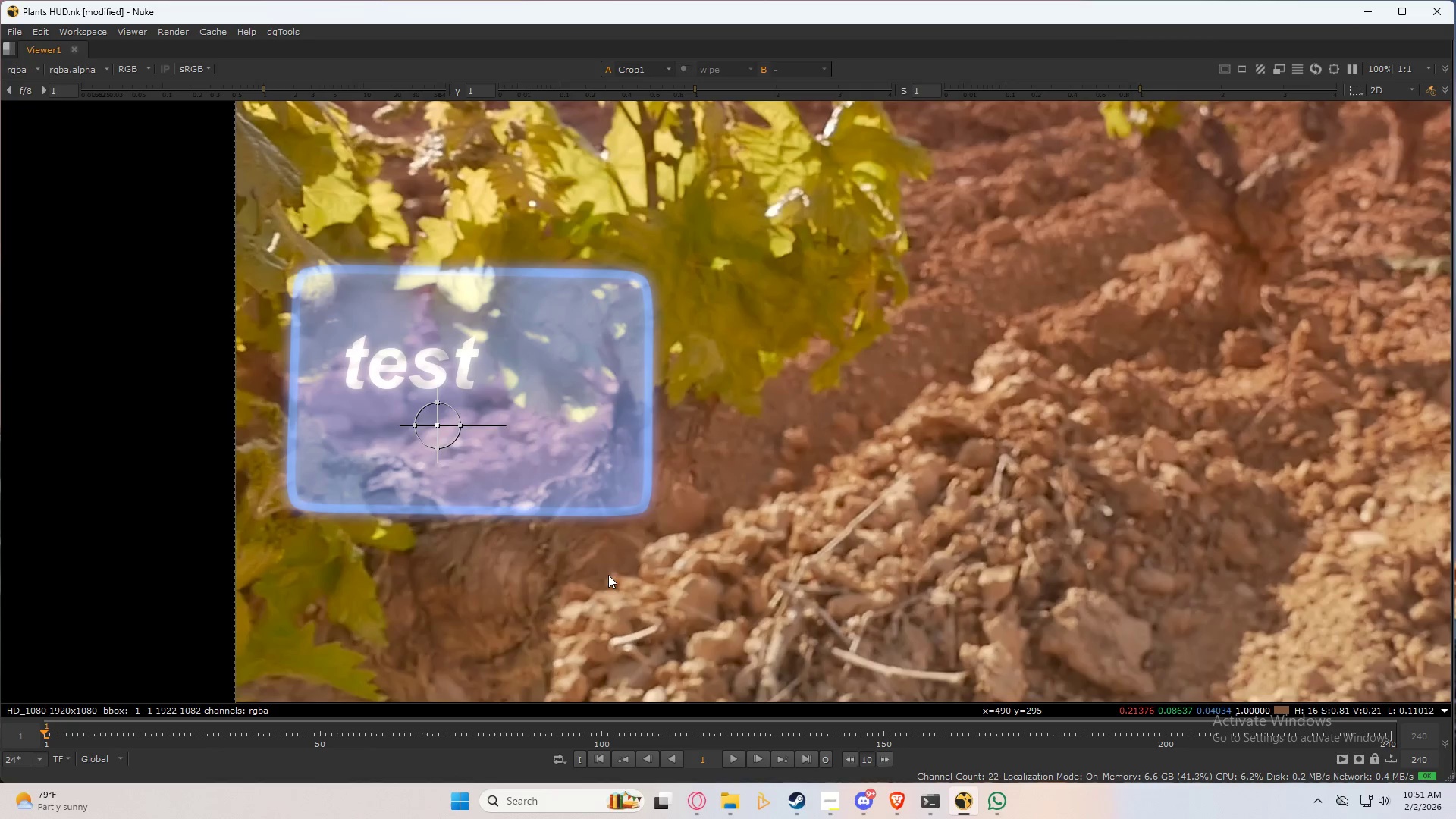 
scroll: coordinate [607, 579], scroll_direction: down, amount: 3.0
 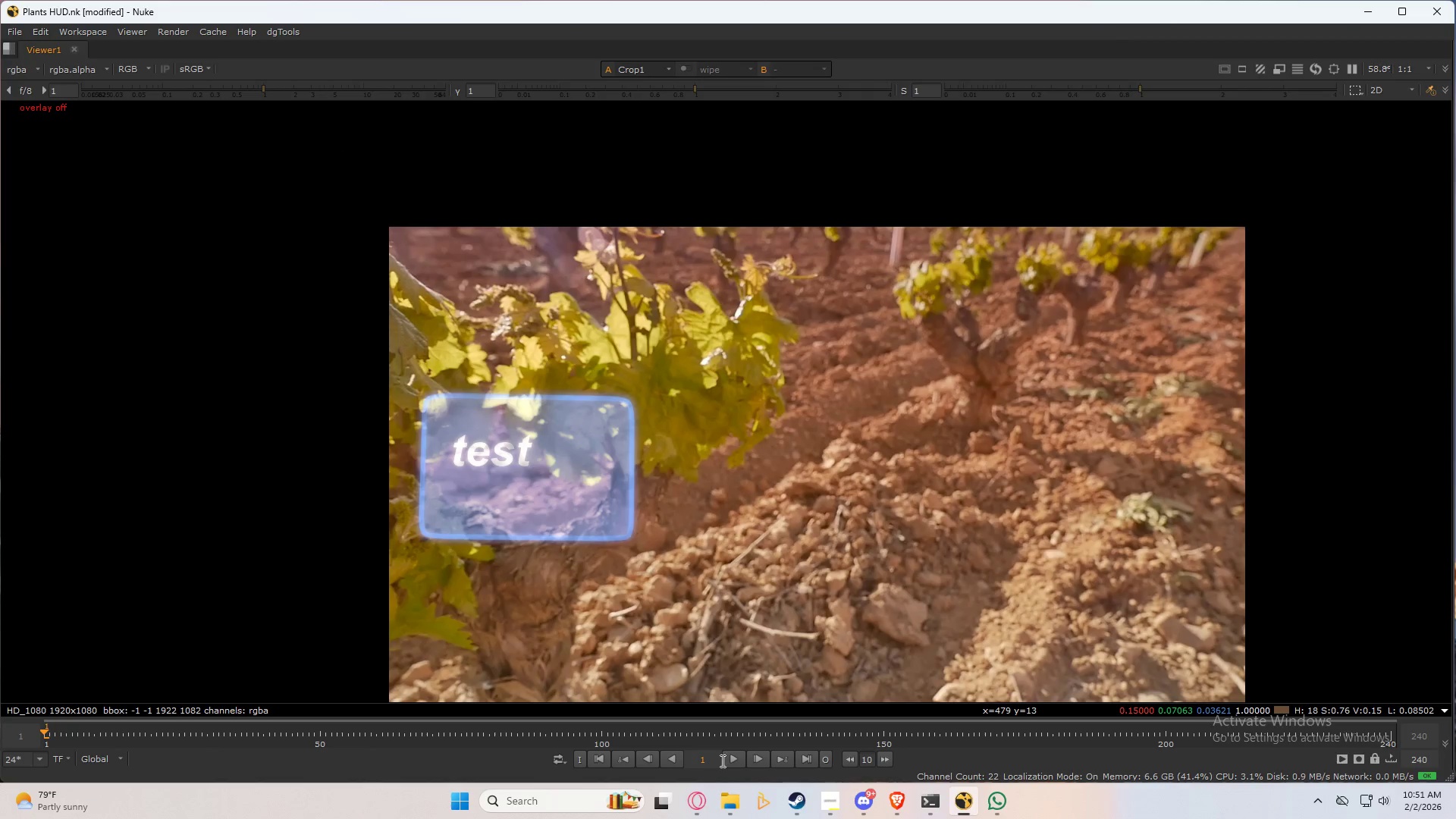 
left_click([729, 756])
 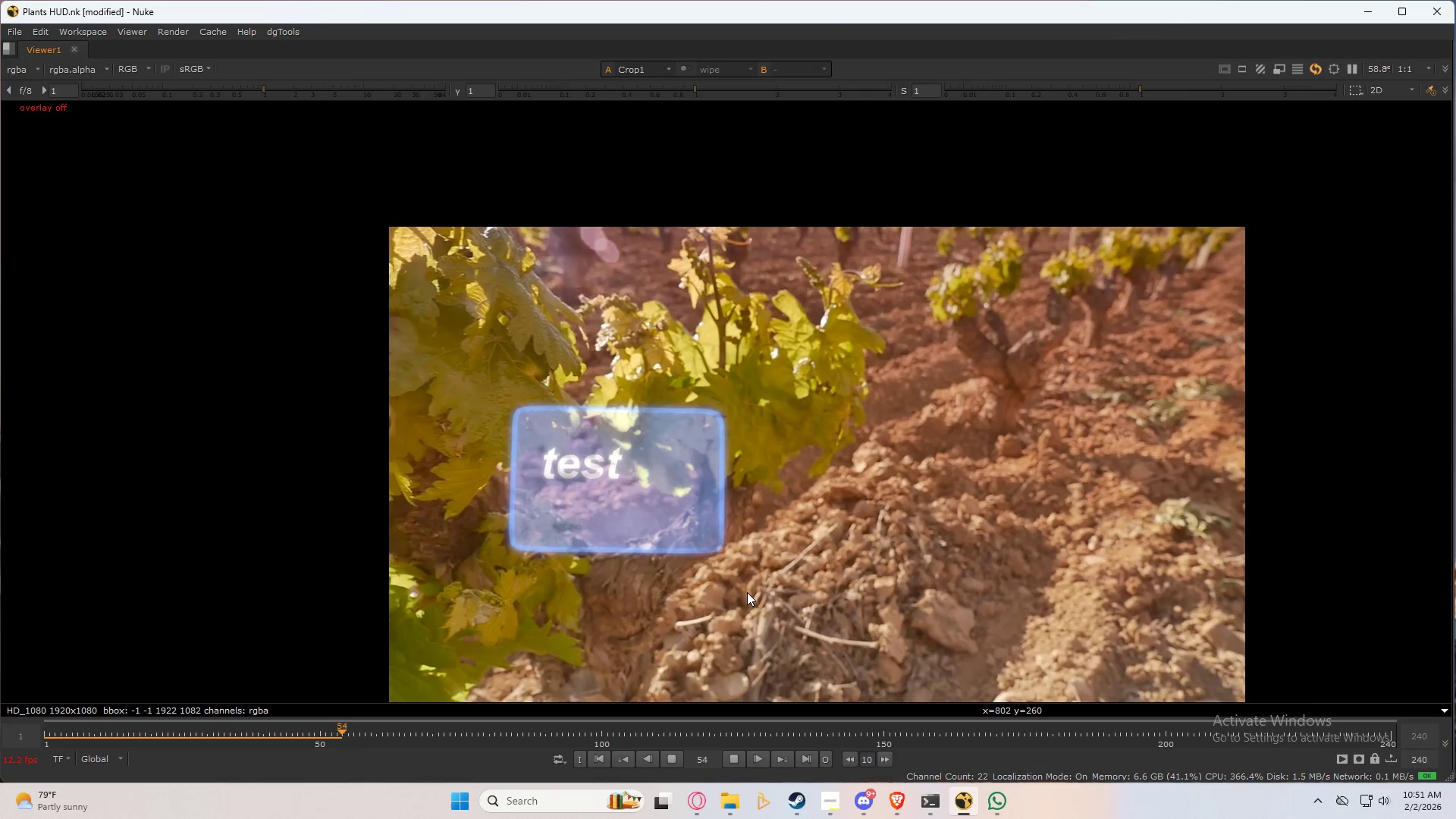 
wait(9.92)
 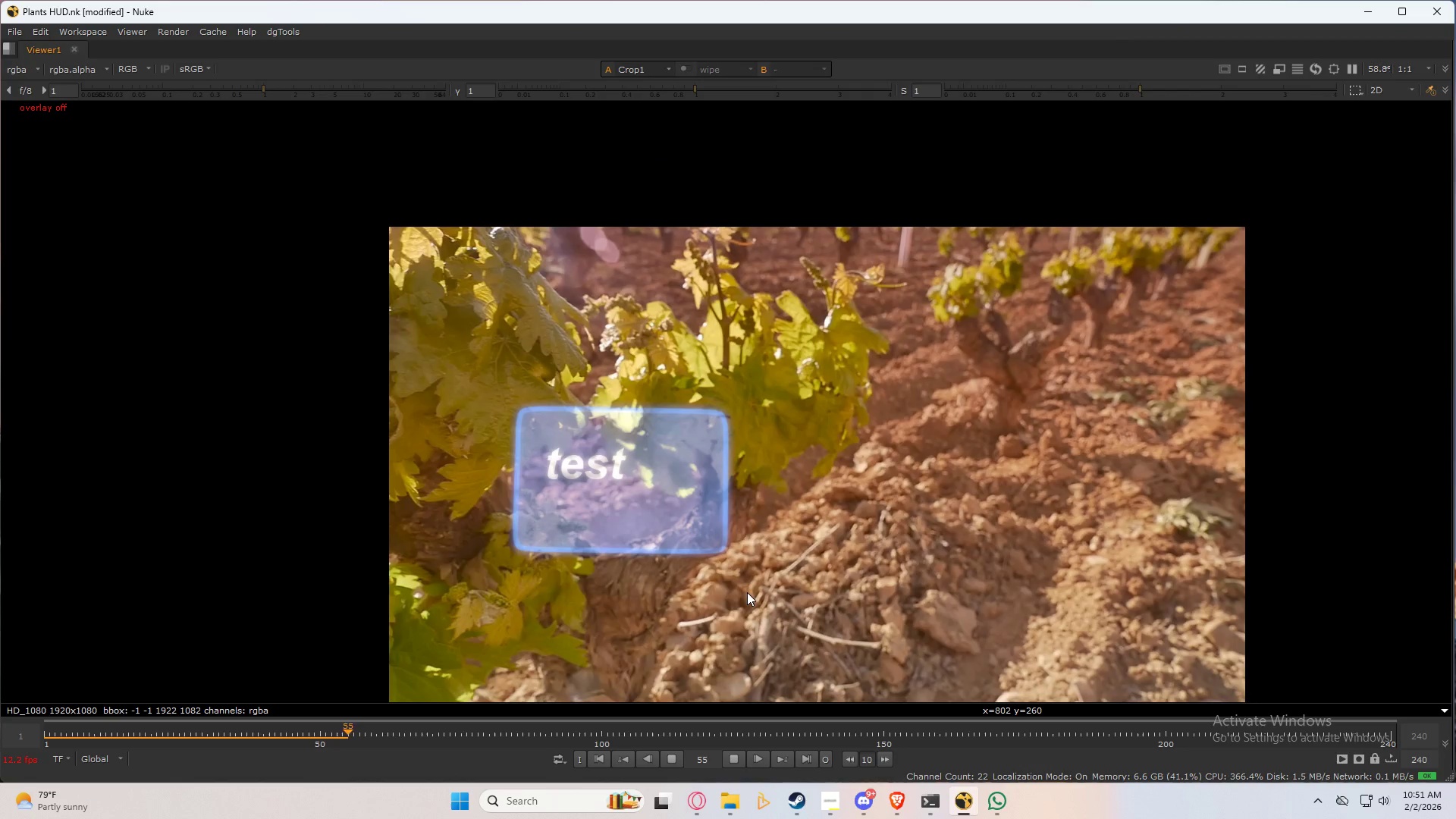 
key(Alt+Tab)
 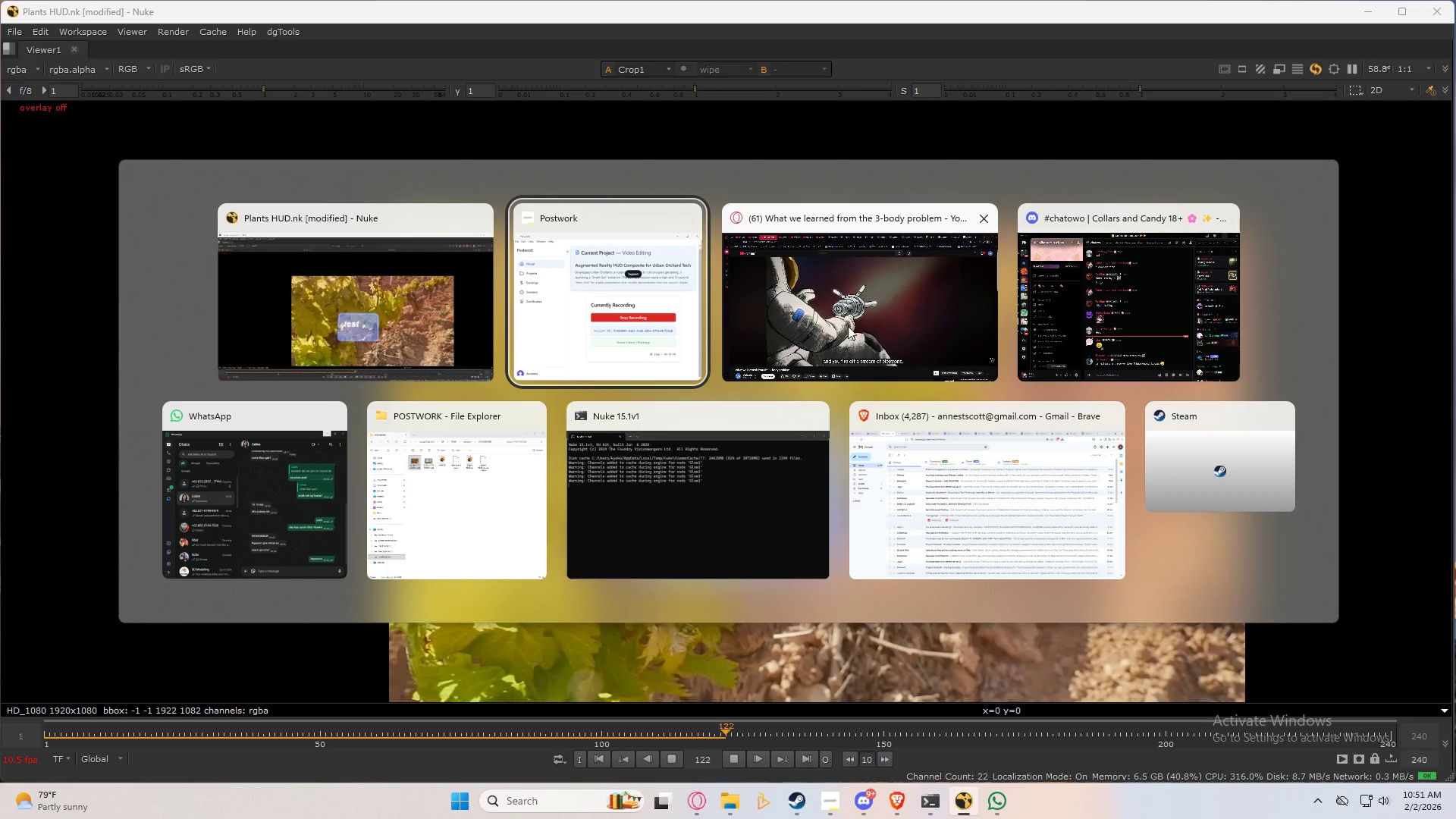 
left_click([868, 322])
 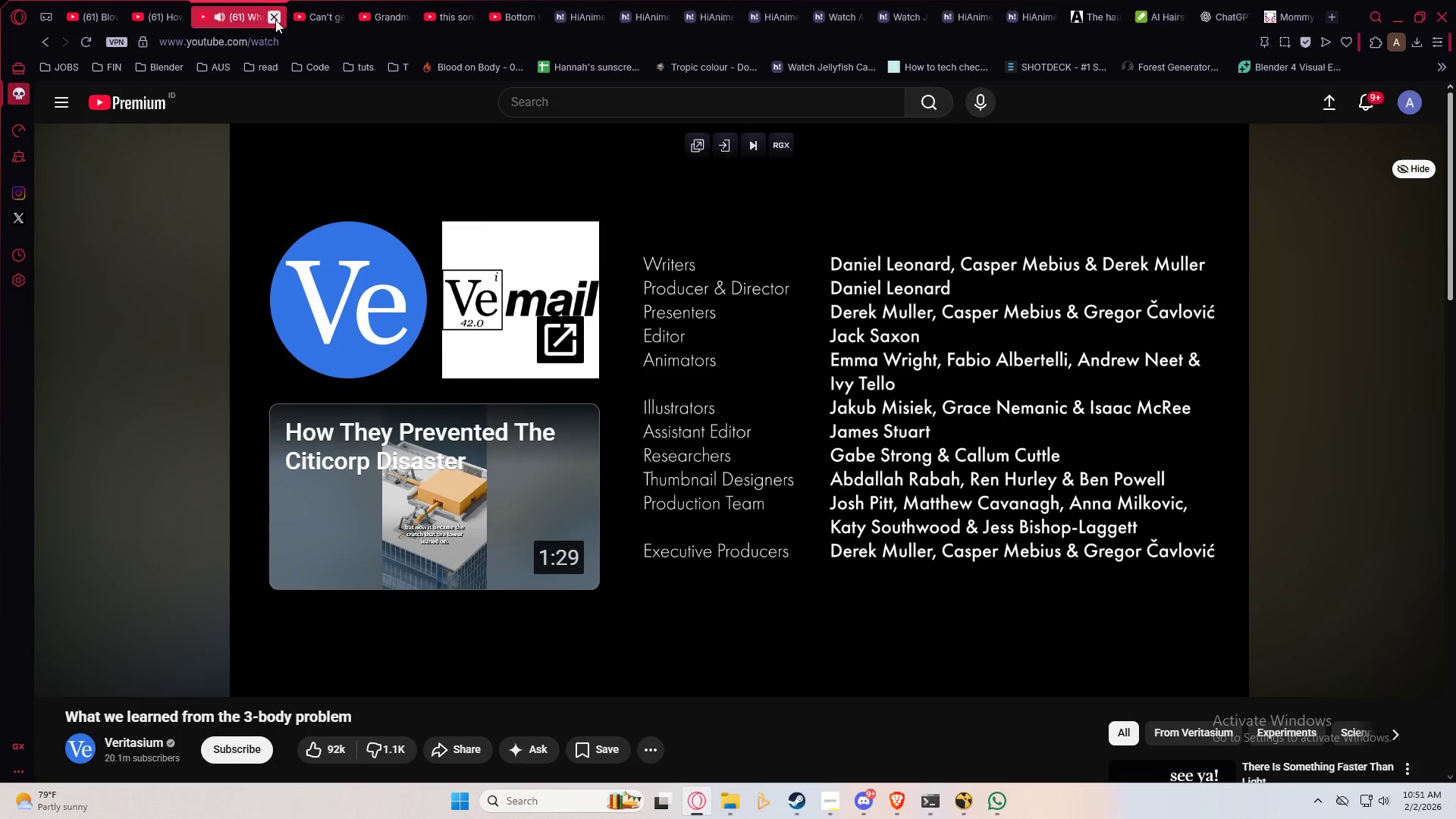 
left_click([651, 489])
 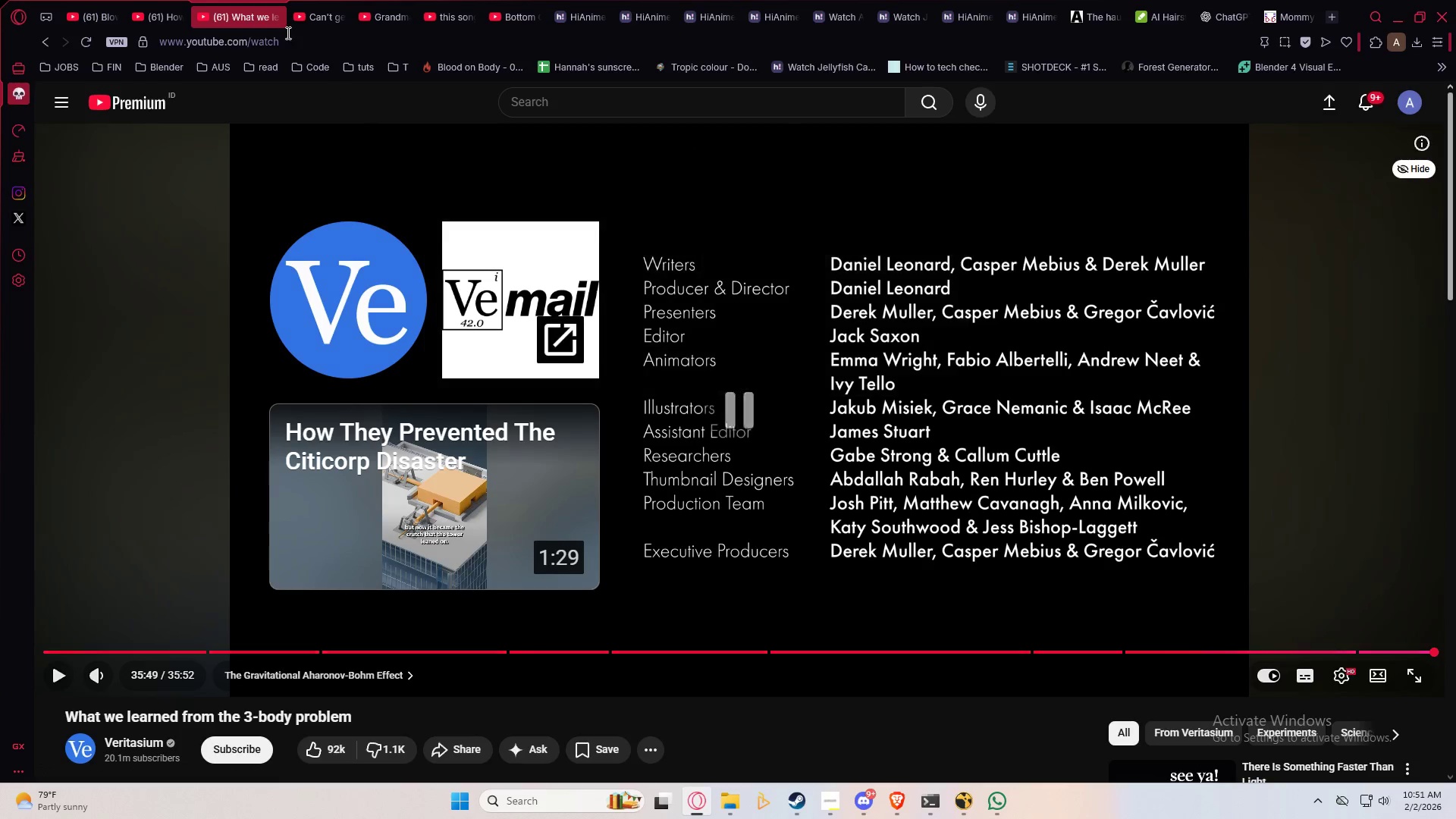 
left_click([278, 20])
 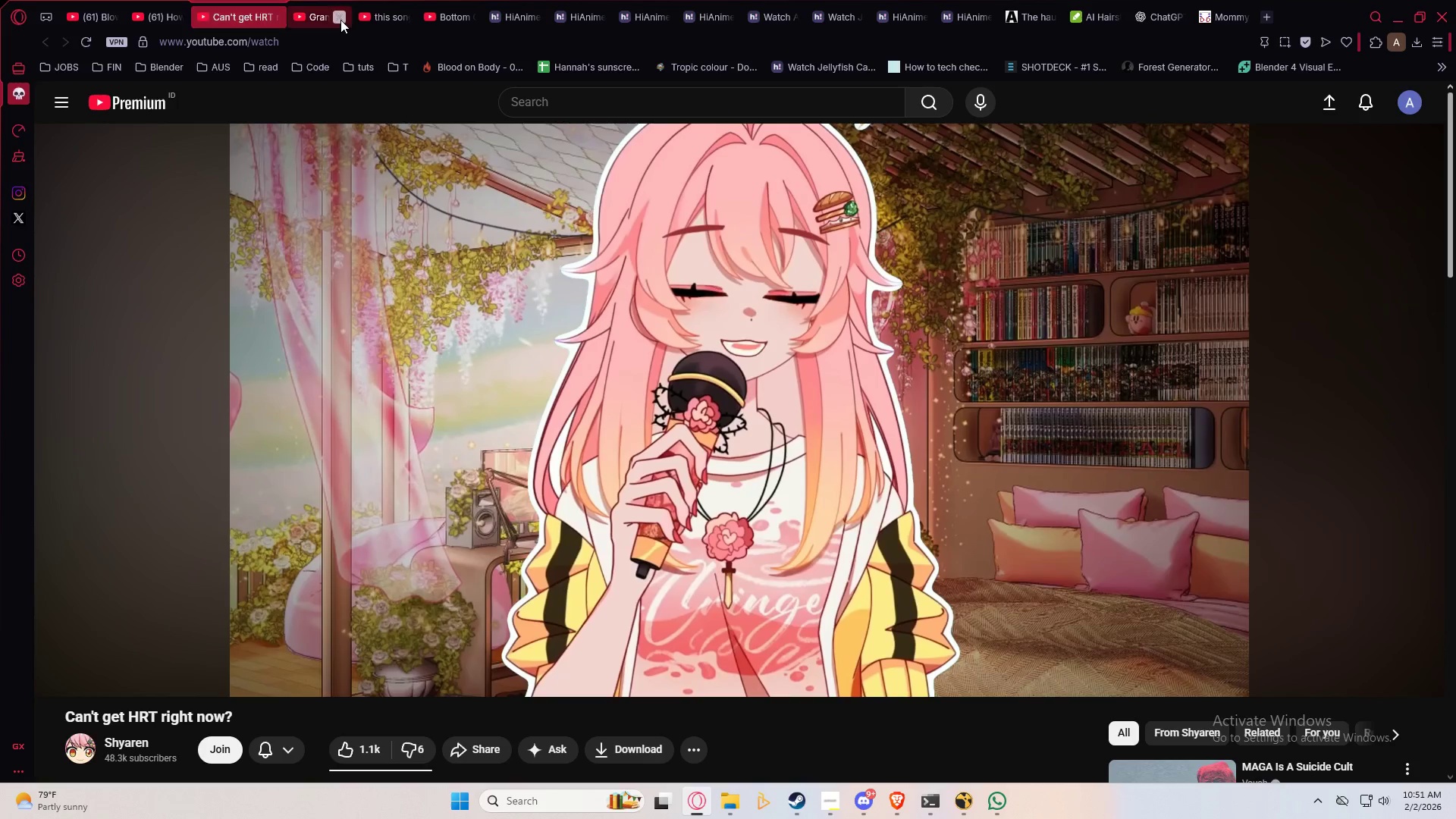 
mouse_move([333, 15])
 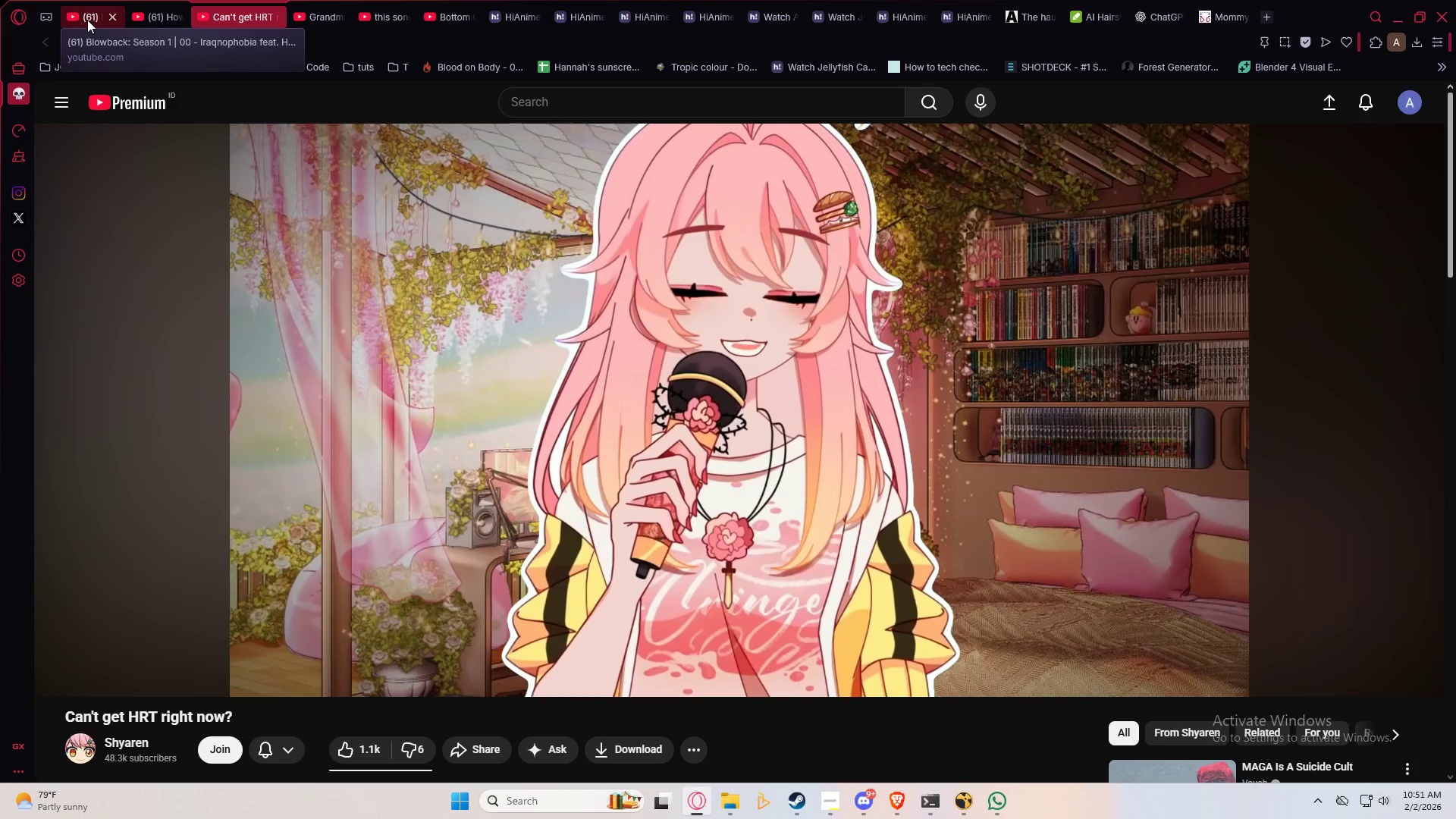 
wait(6.13)
 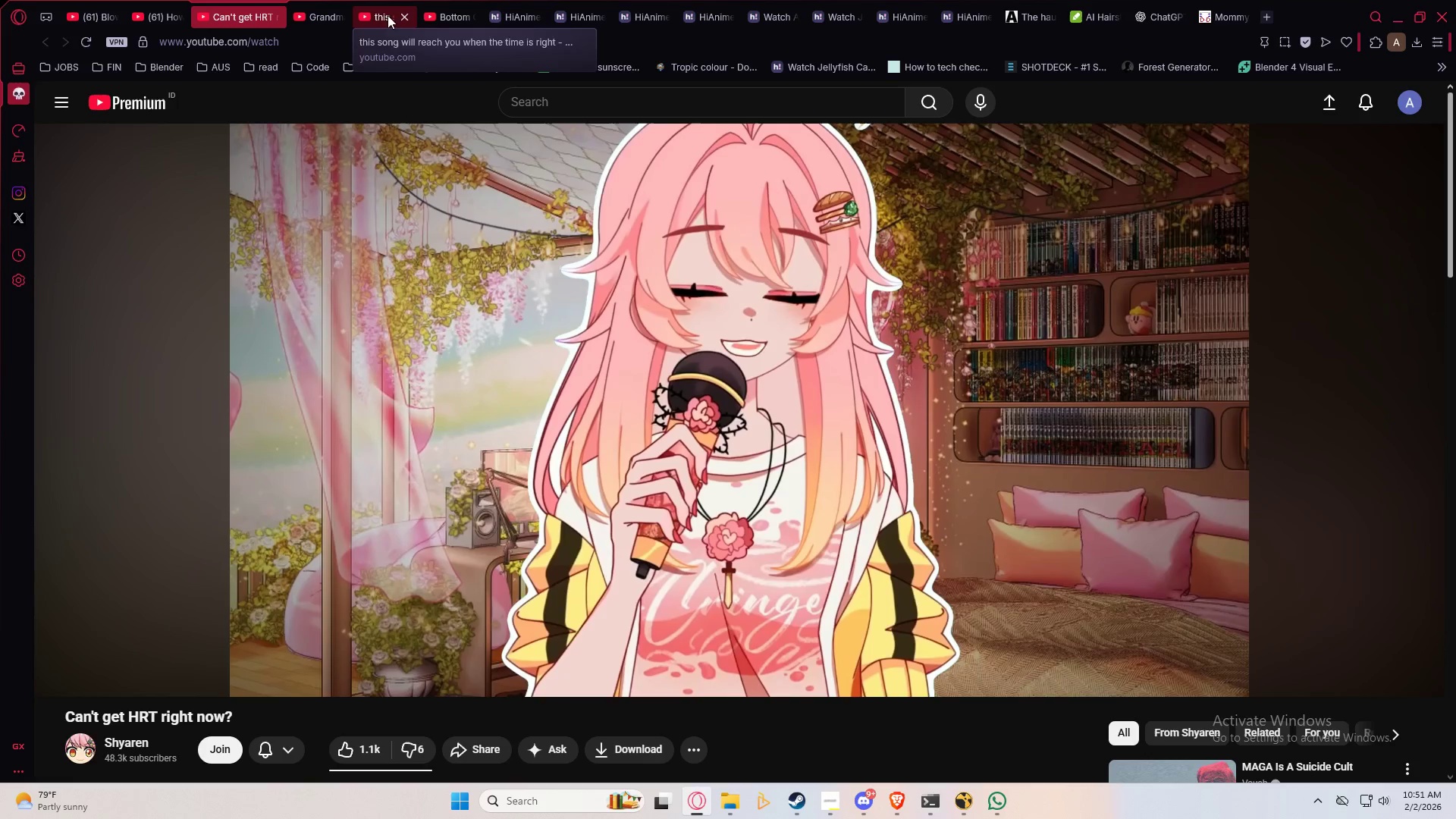 
left_click([87, 20])
 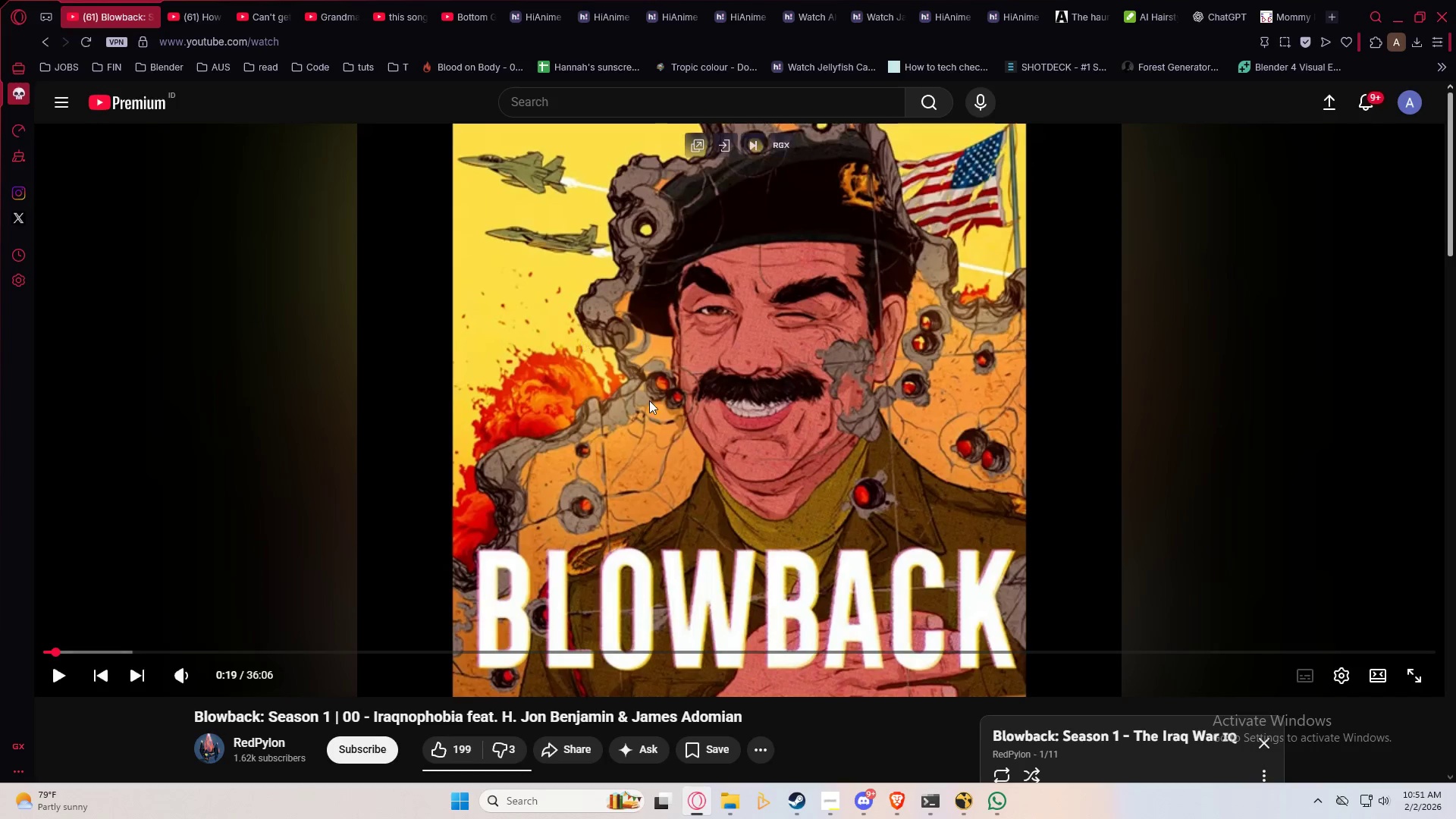 
left_click([649, 400])
 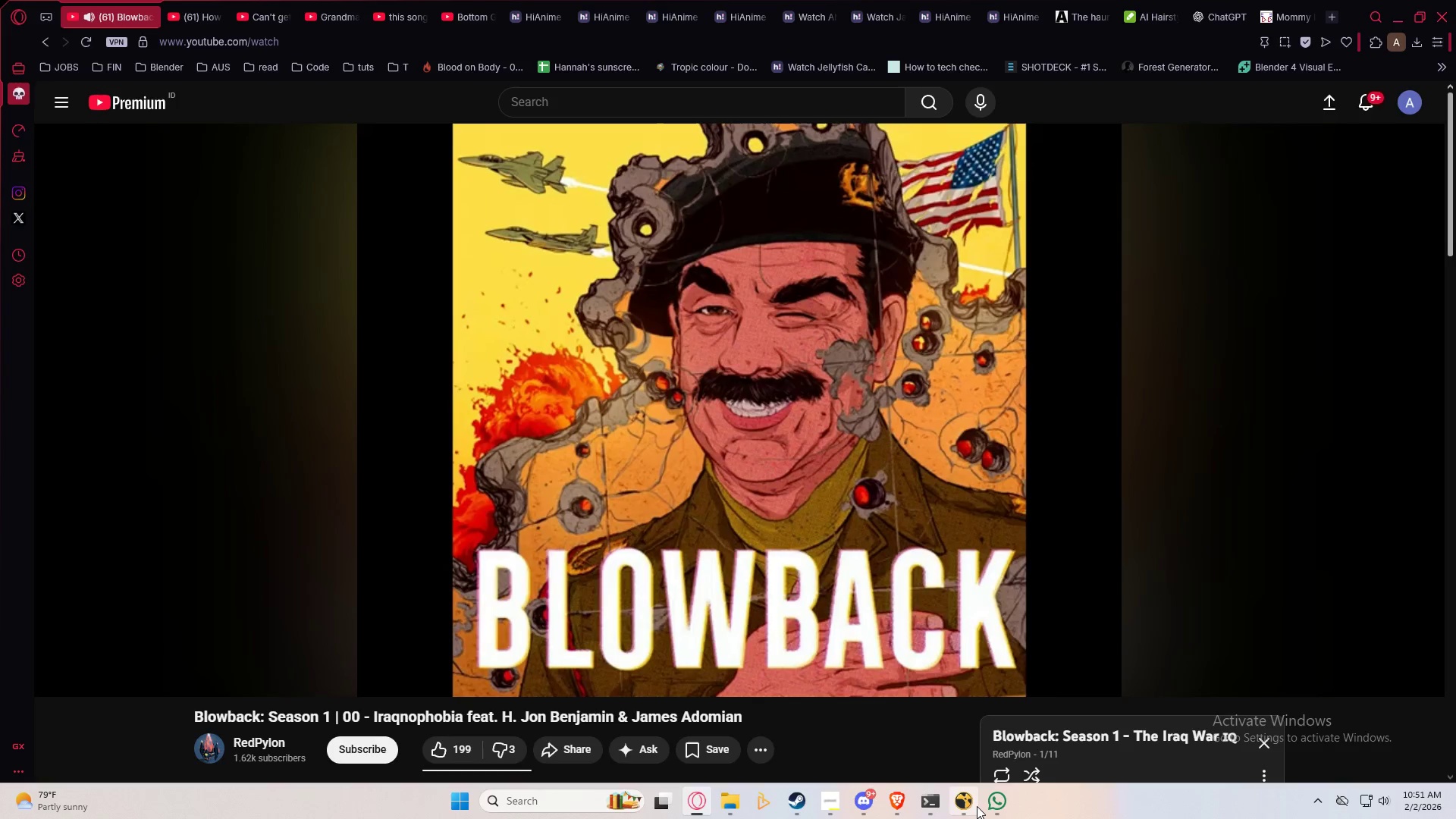 
left_click([971, 806])
 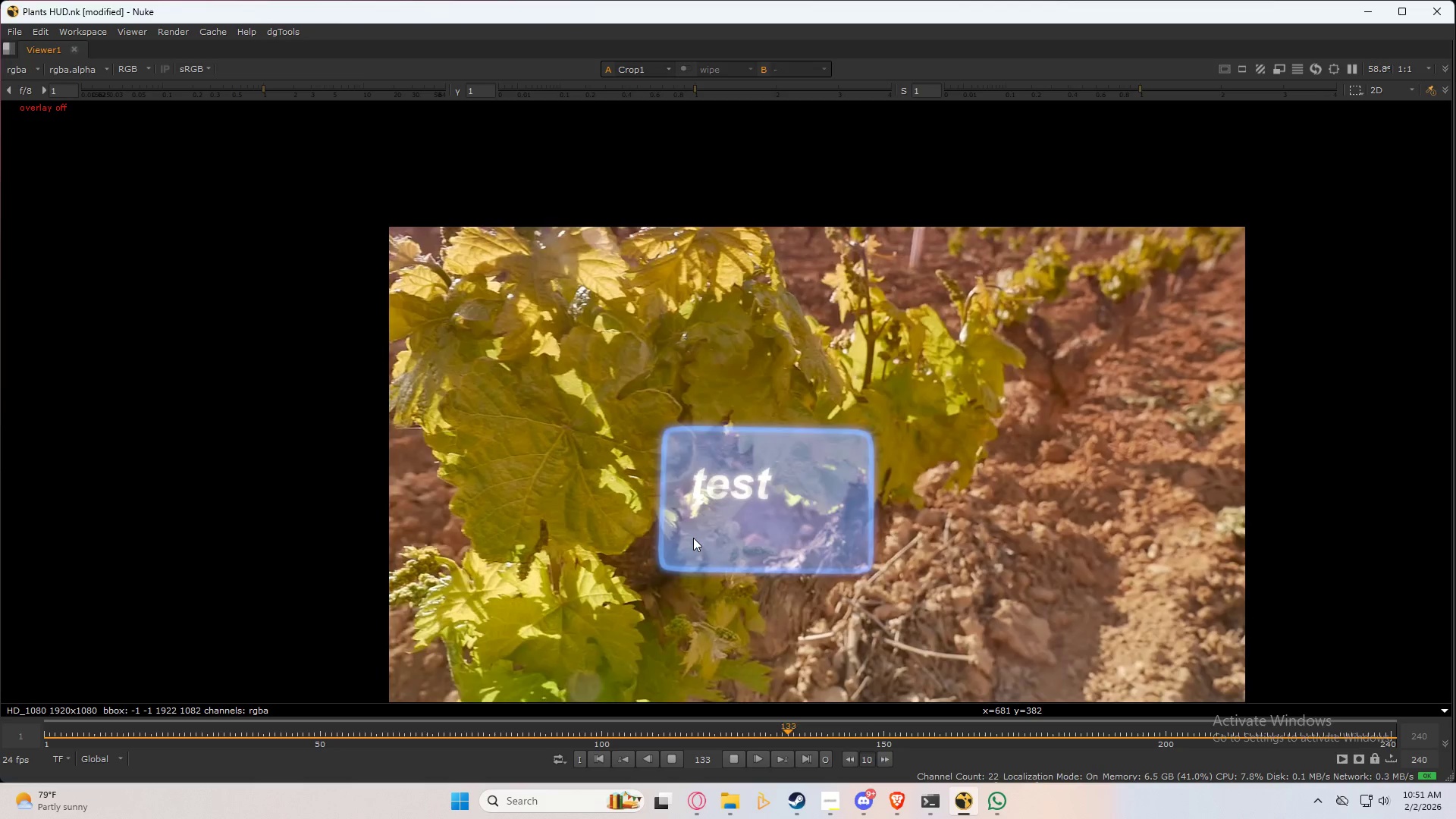 
wait(20.7)
 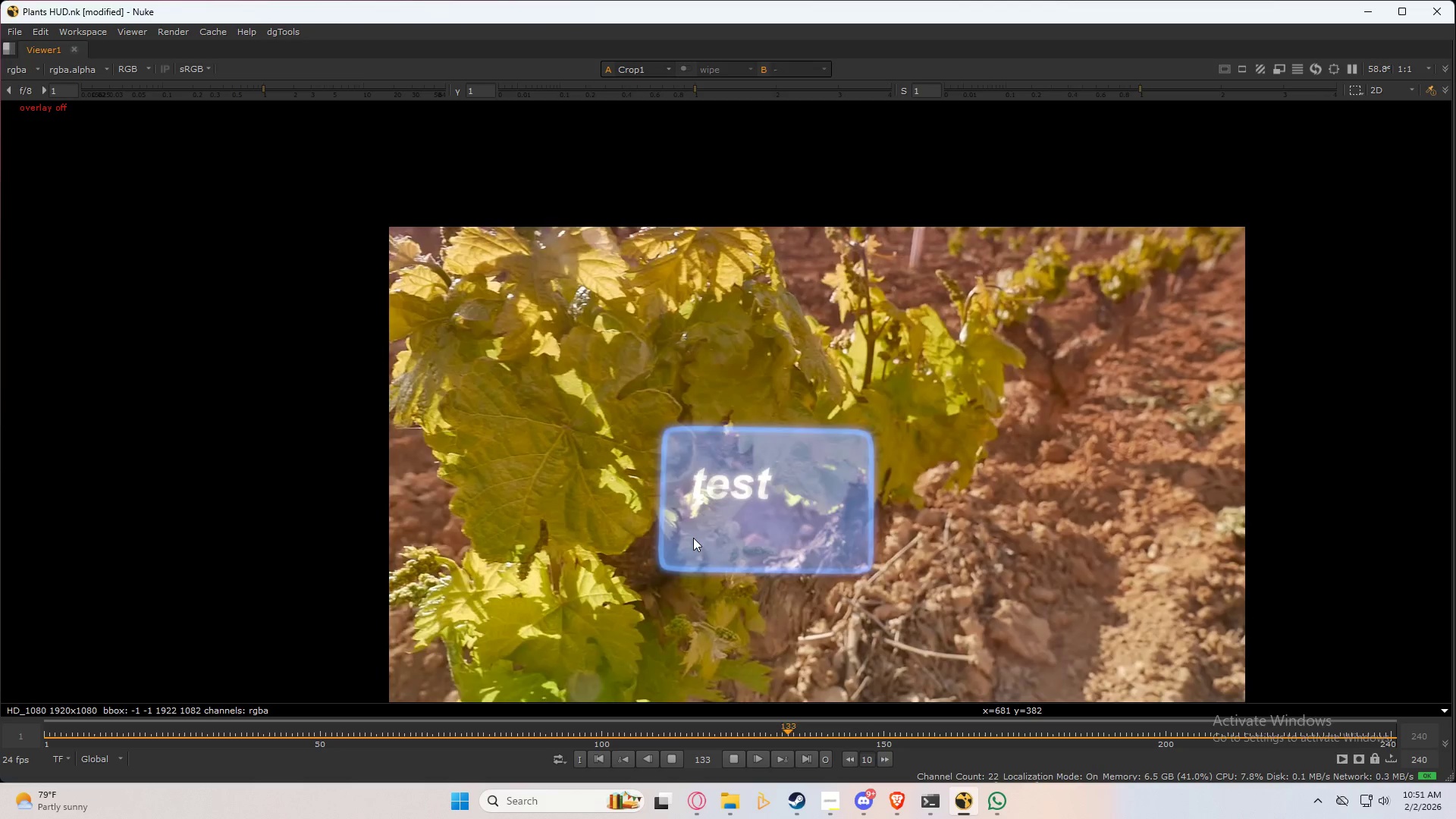 
left_click([674, 756])
 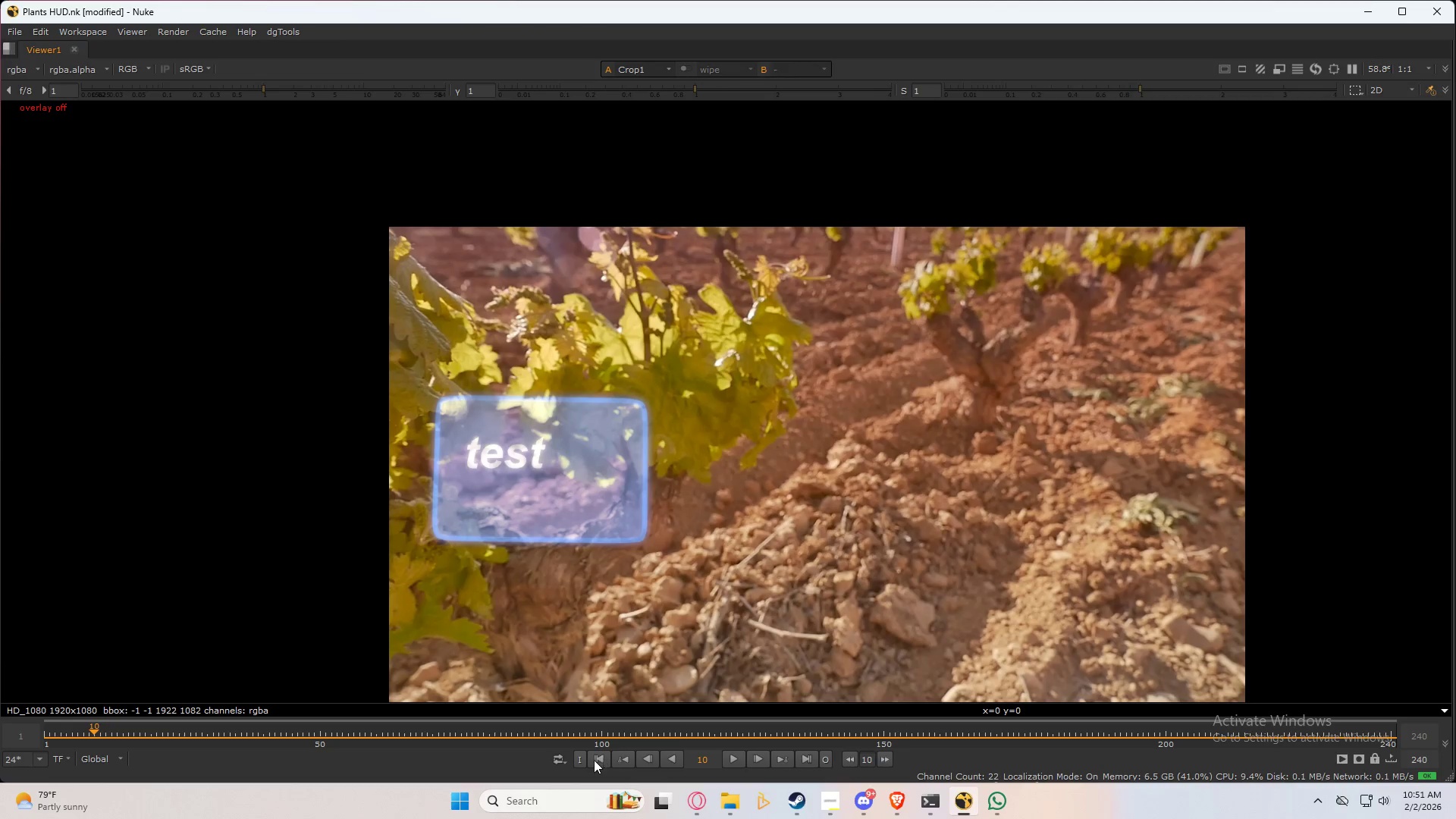 
left_click([604, 763])
 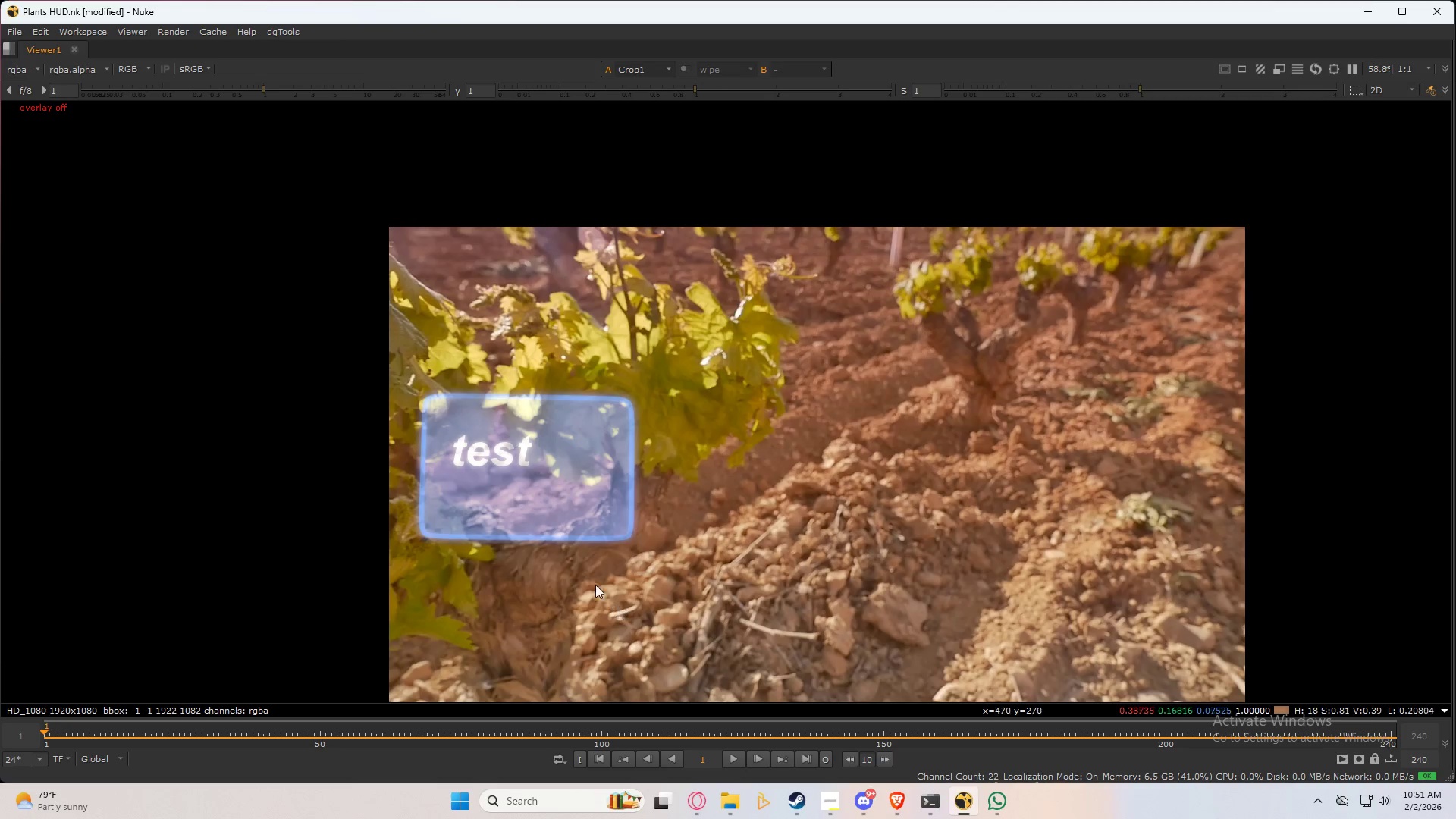 
scroll: coordinate [522, 520], scroll_direction: up, amount: 3.0
 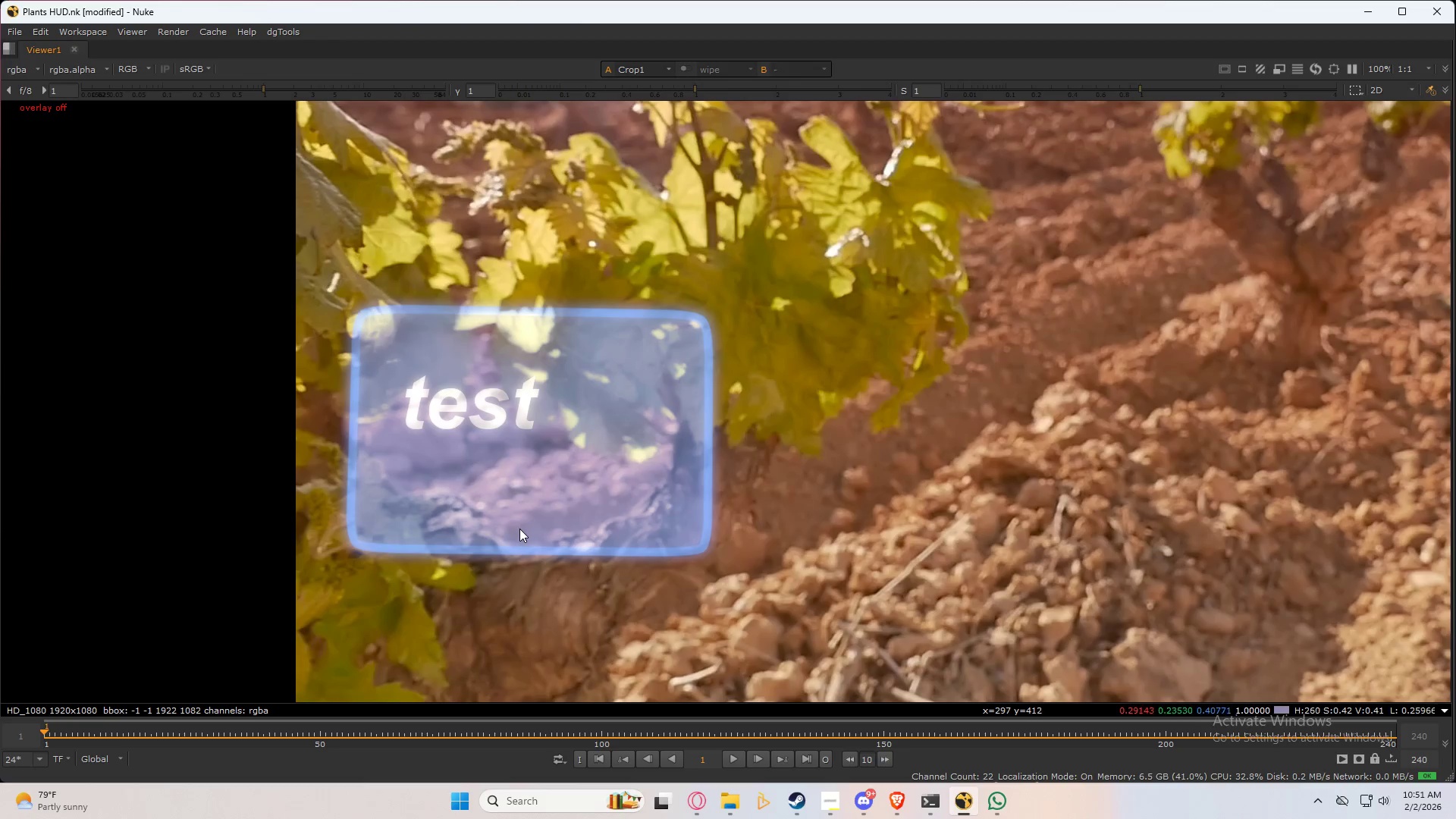 
scroll: coordinate [519, 534], scroll_direction: down, amount: 2.0
 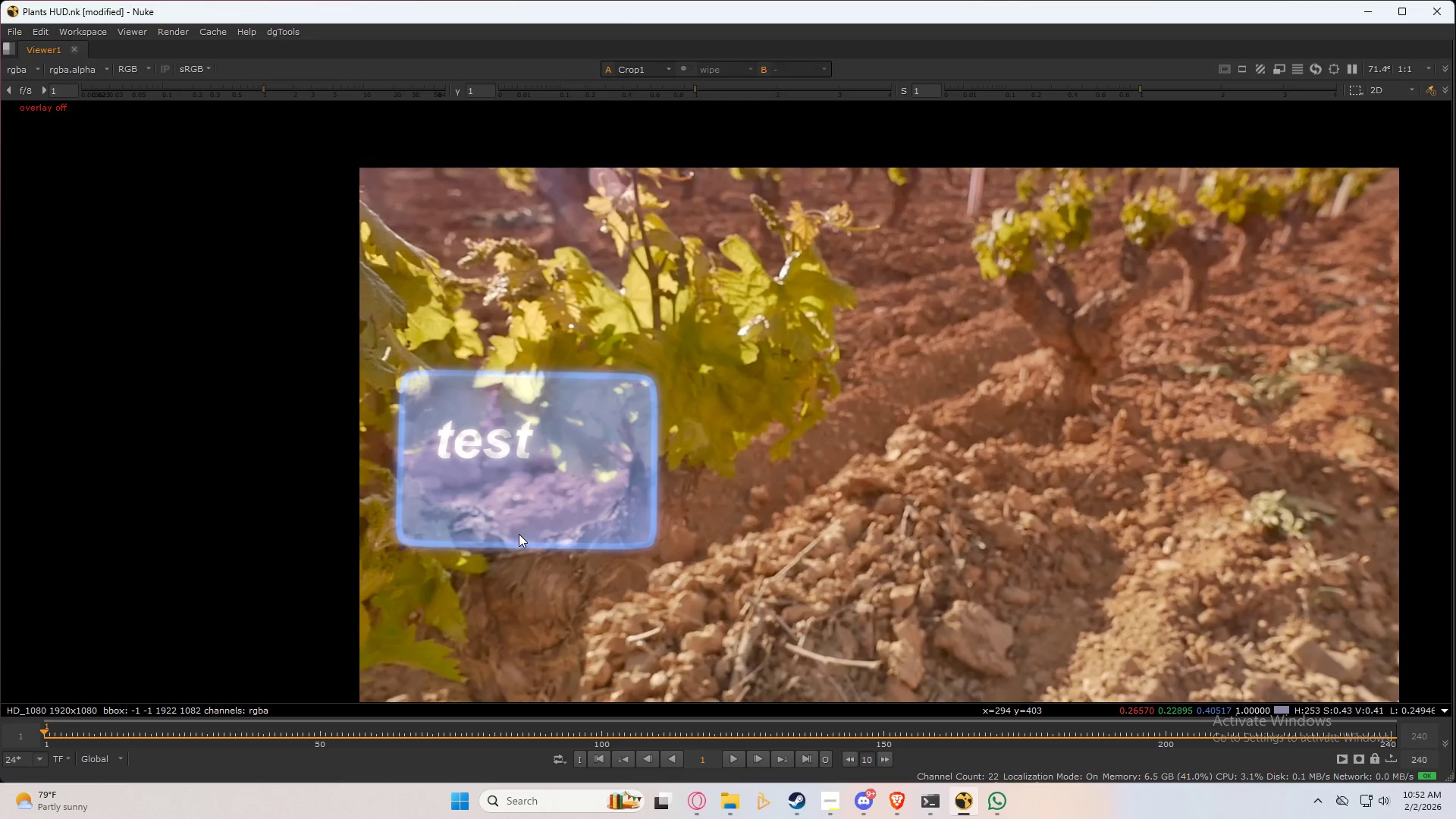 
key(Space)
 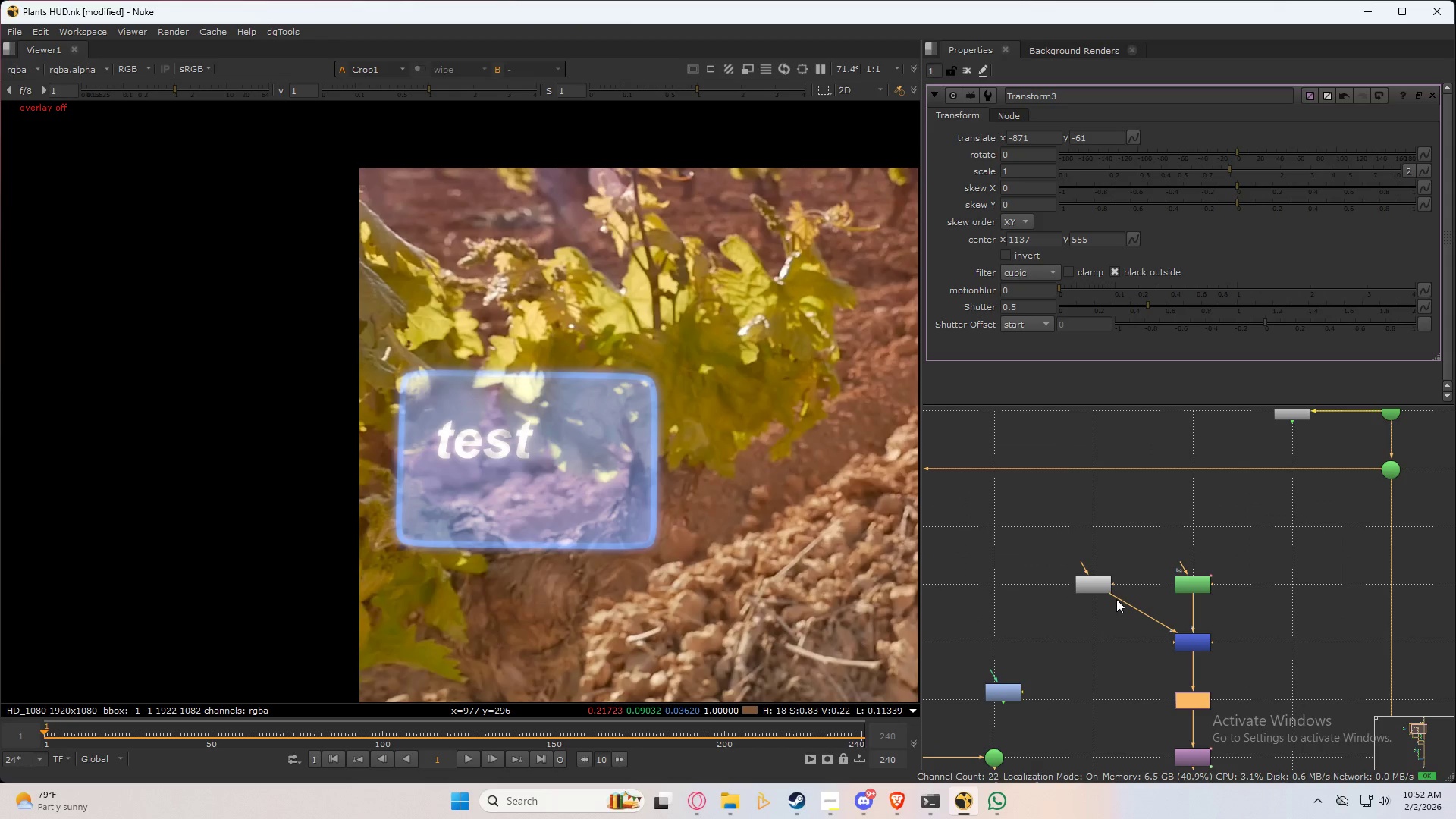 
scroll: coordinate [506, 453], scroll_direction: up, amount: 4.0
 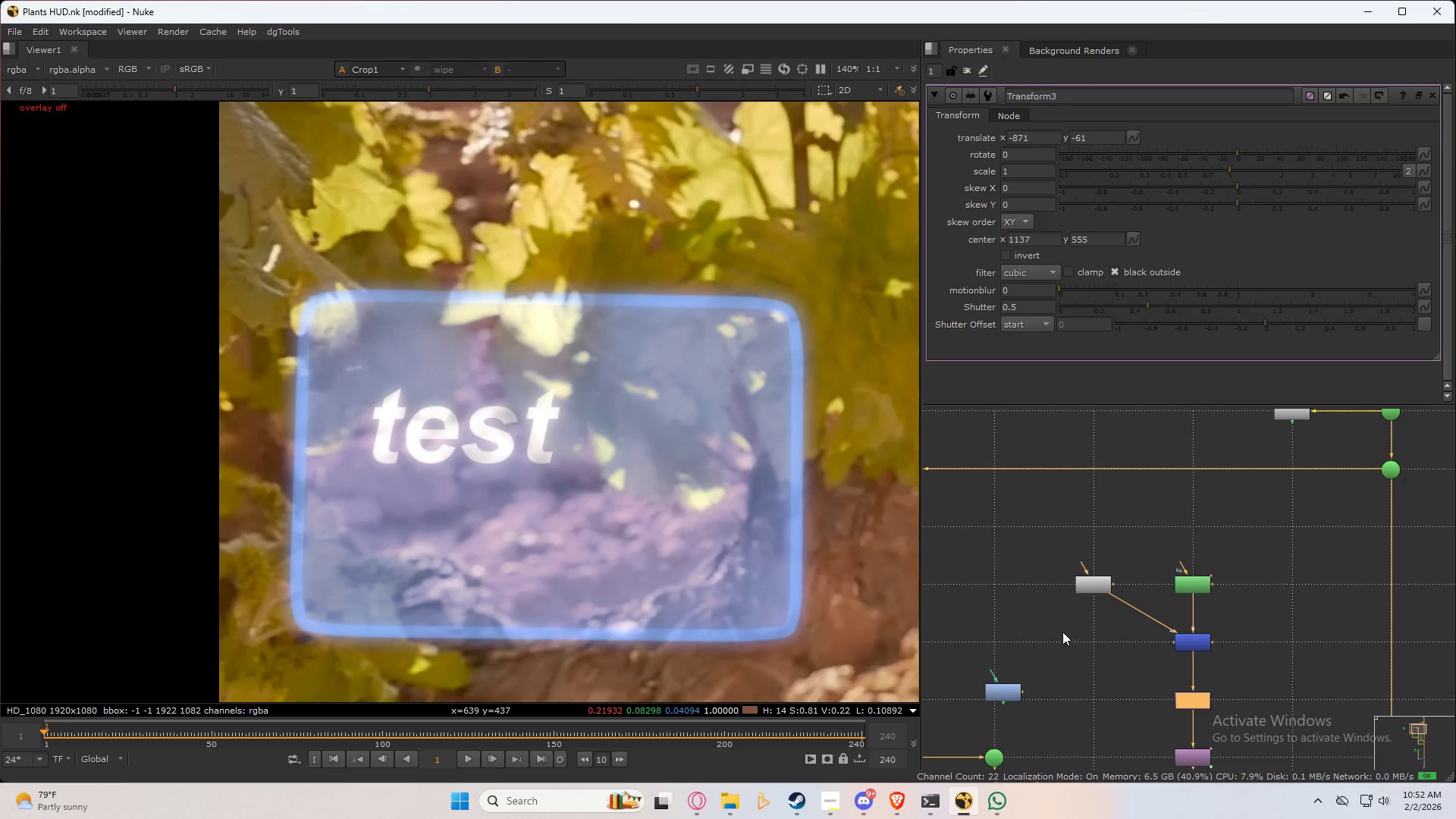 
left_click([1109, 639])
 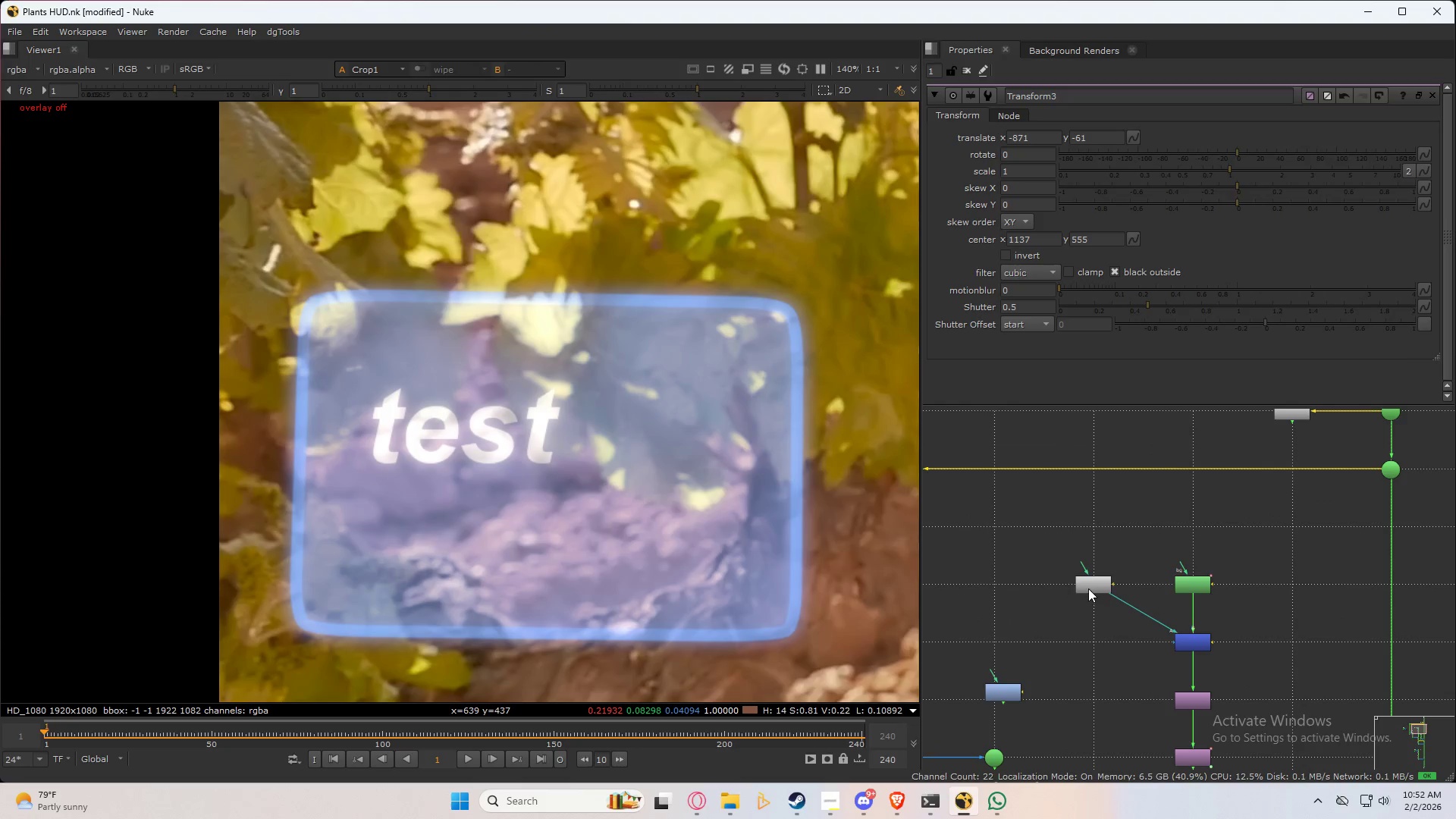 
left_click_drag(start_coordinate=[1090, 584], to_coordinate=[1093, 642])
 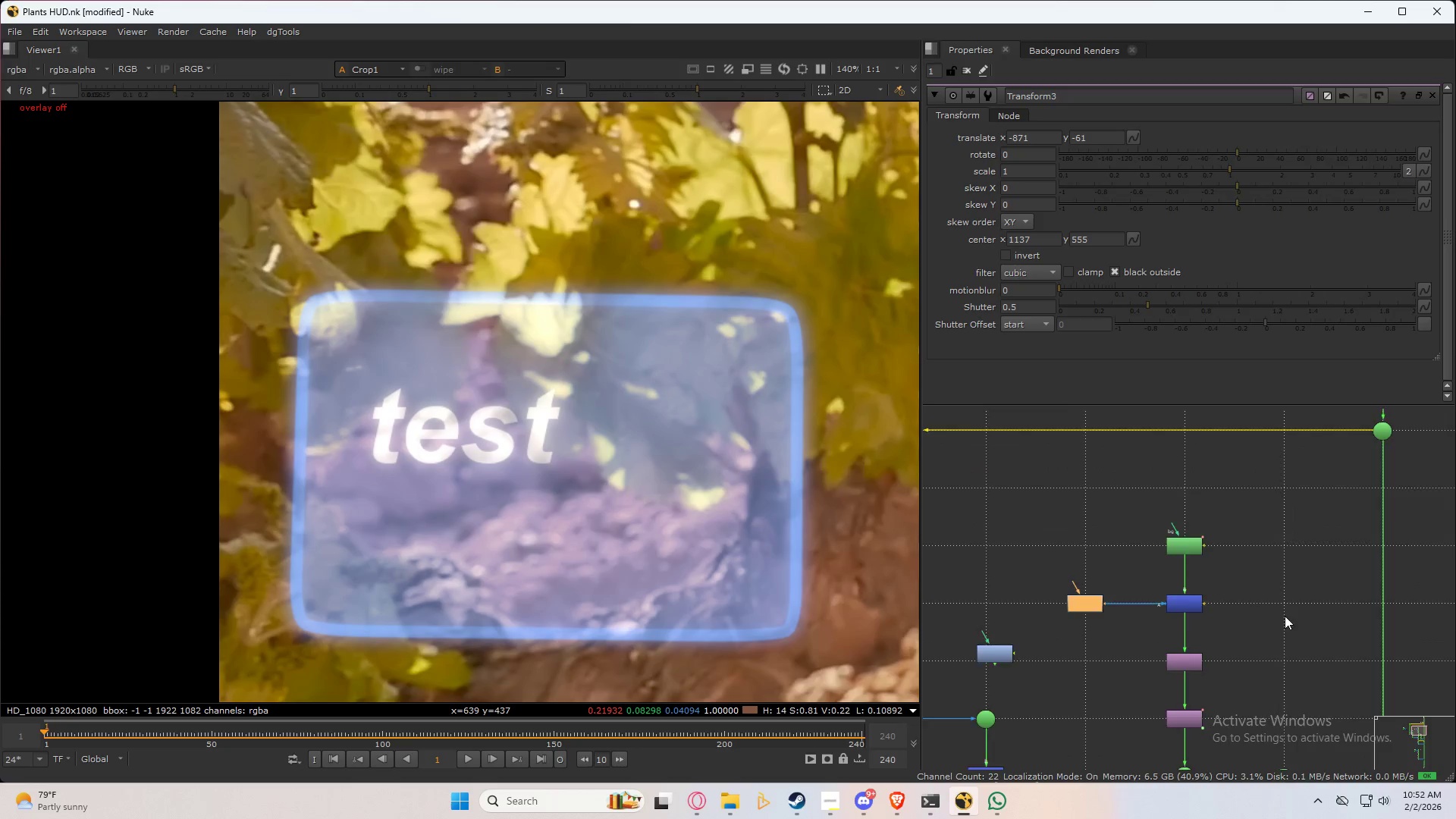 
scroll: coordinate [1242, 642], scroll_direction: down, amount: 5.0
 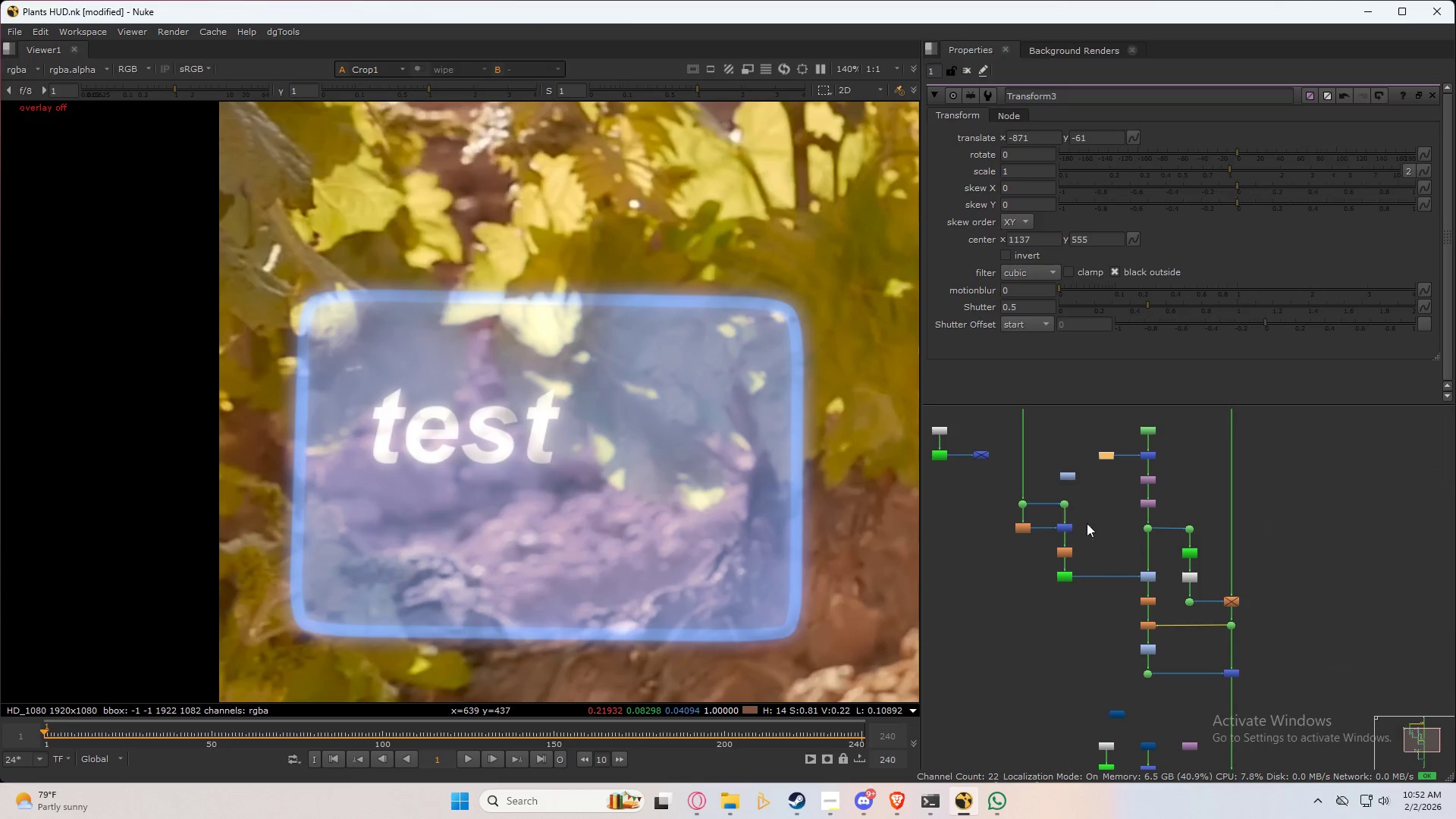 
scroll: coordinate [1096, 544], scroll_direction: up, amount: 3.0
 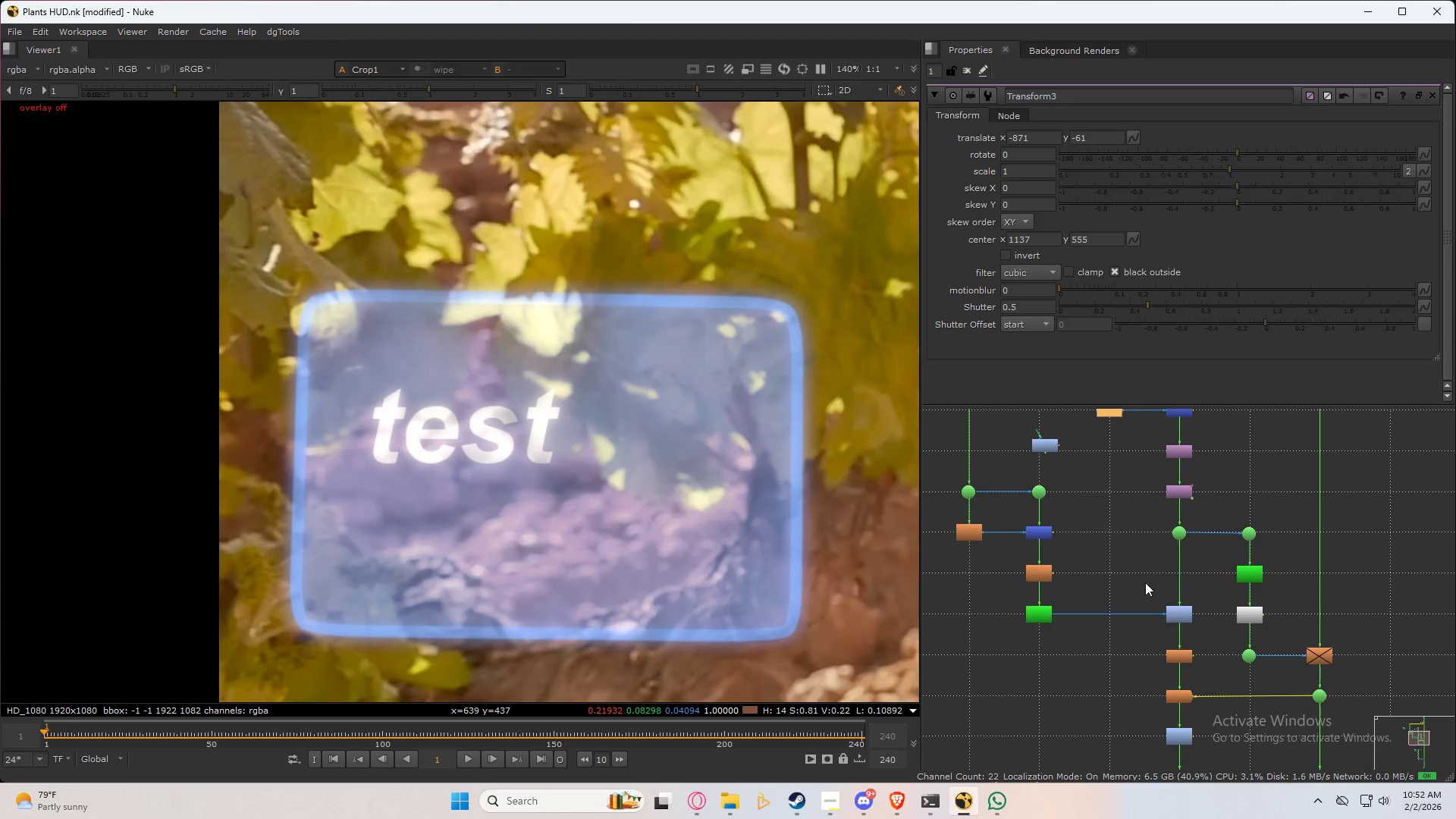 
scroll: coordinate [1176, 631], scroll_direction: down, amount: 5.0
 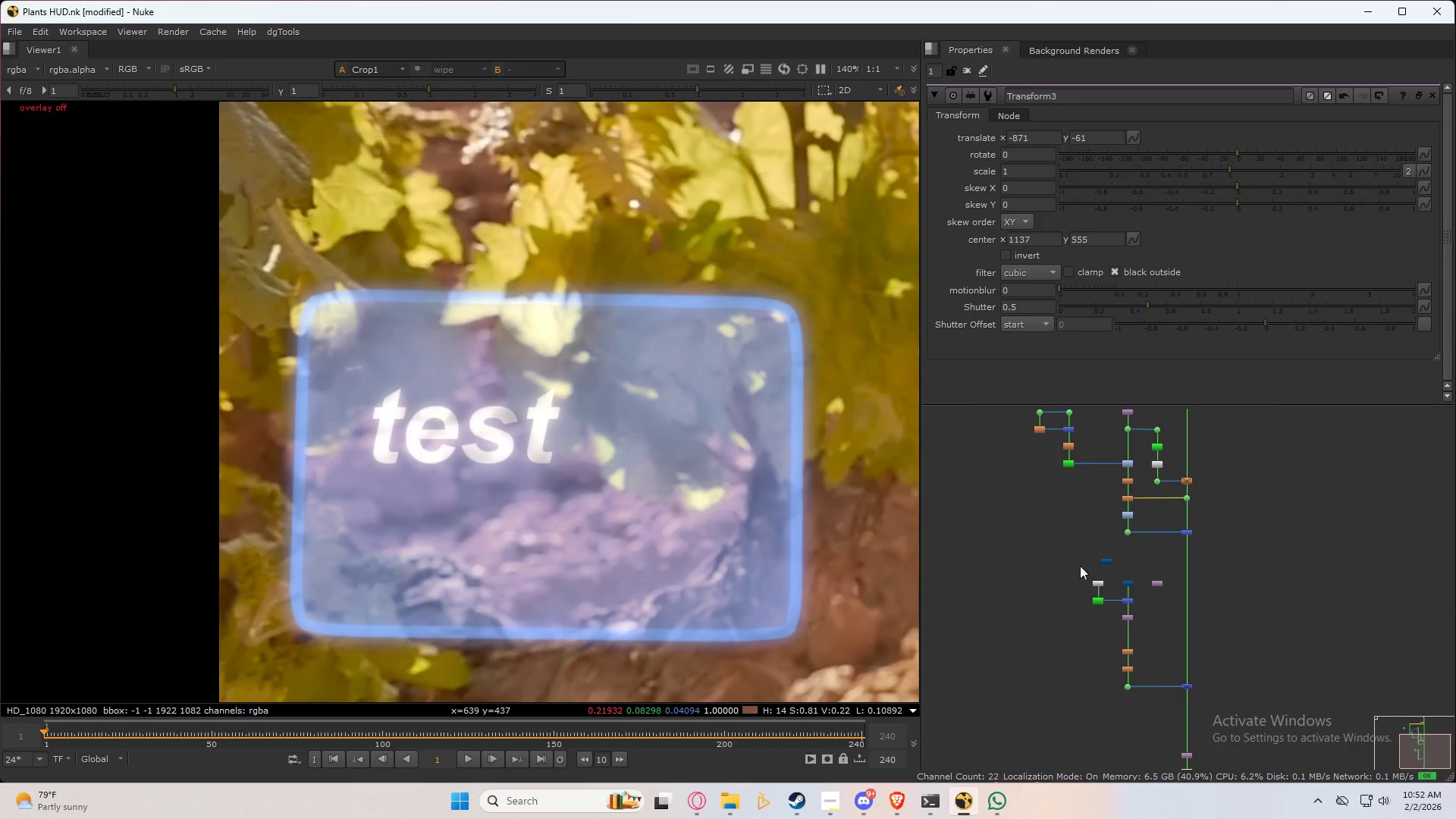 
left_click_drag(start_coordinate=[1065, 543], to_coordinate=[1234, 748])
 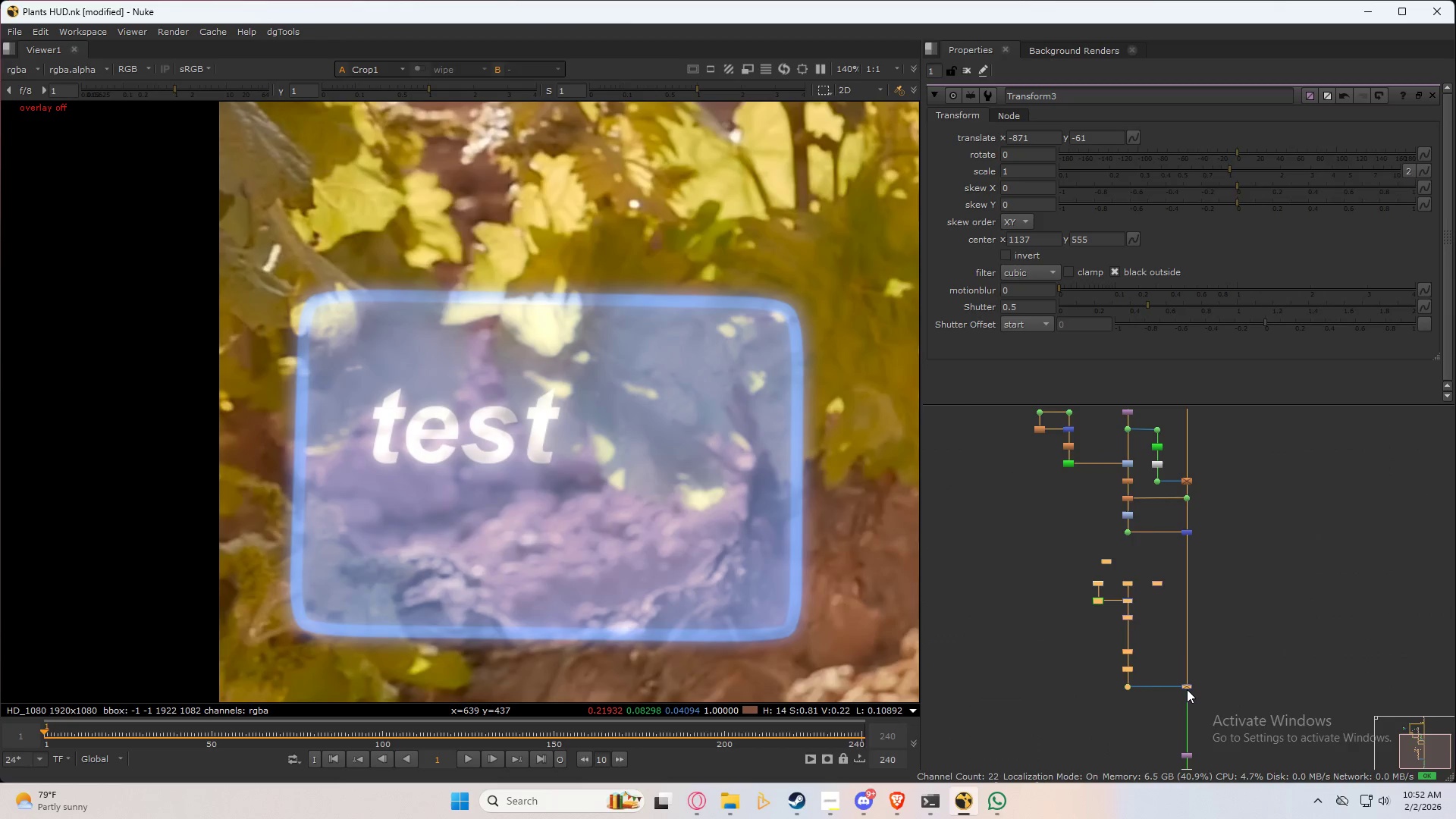 
left_click_drag(start_coordinate=[1187, 689], to_coordinate=[947, 640])
 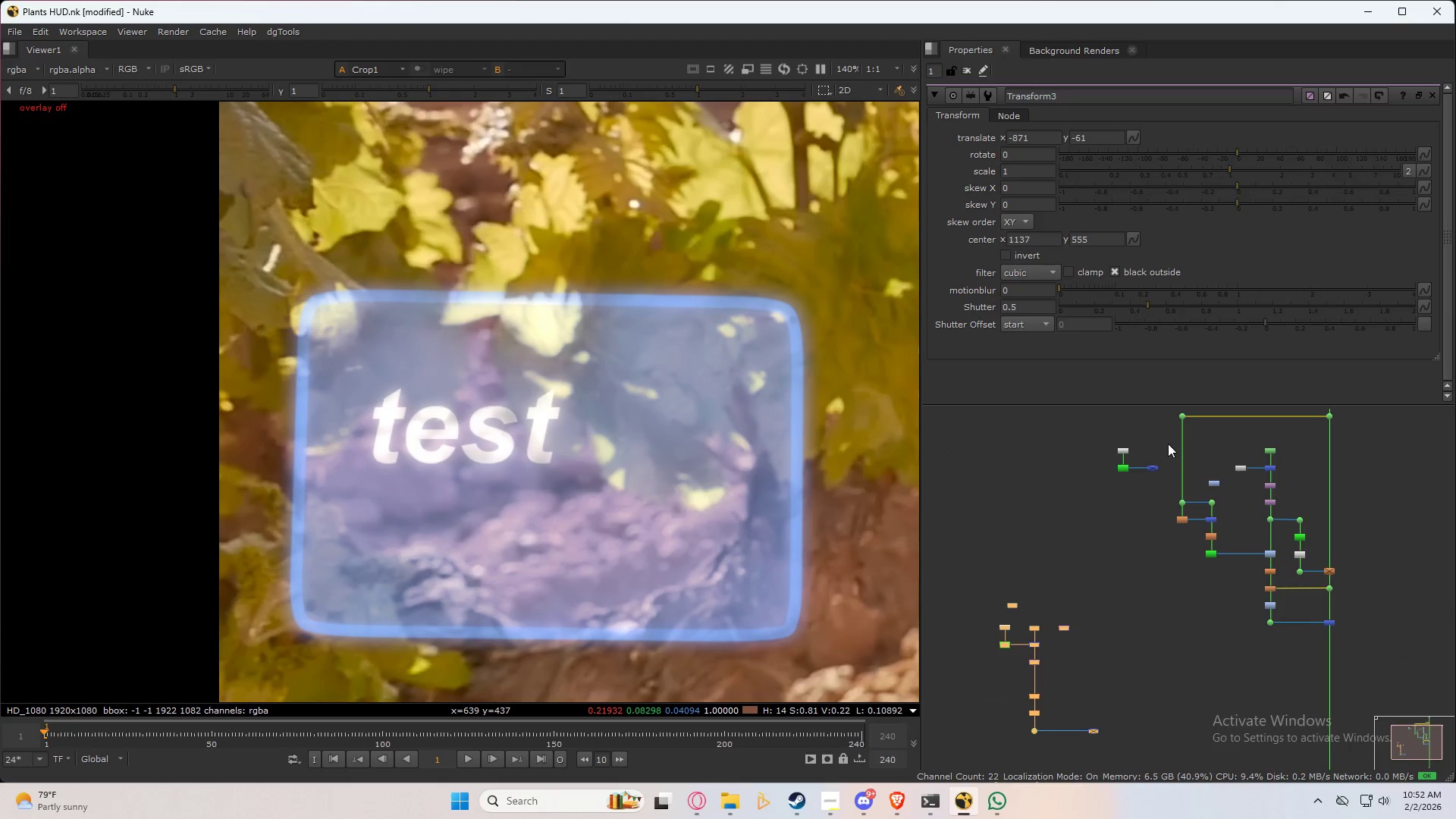 
left_click_drag(start_coordinate=[1094, 433], to_coordinate=[1165, 493])
 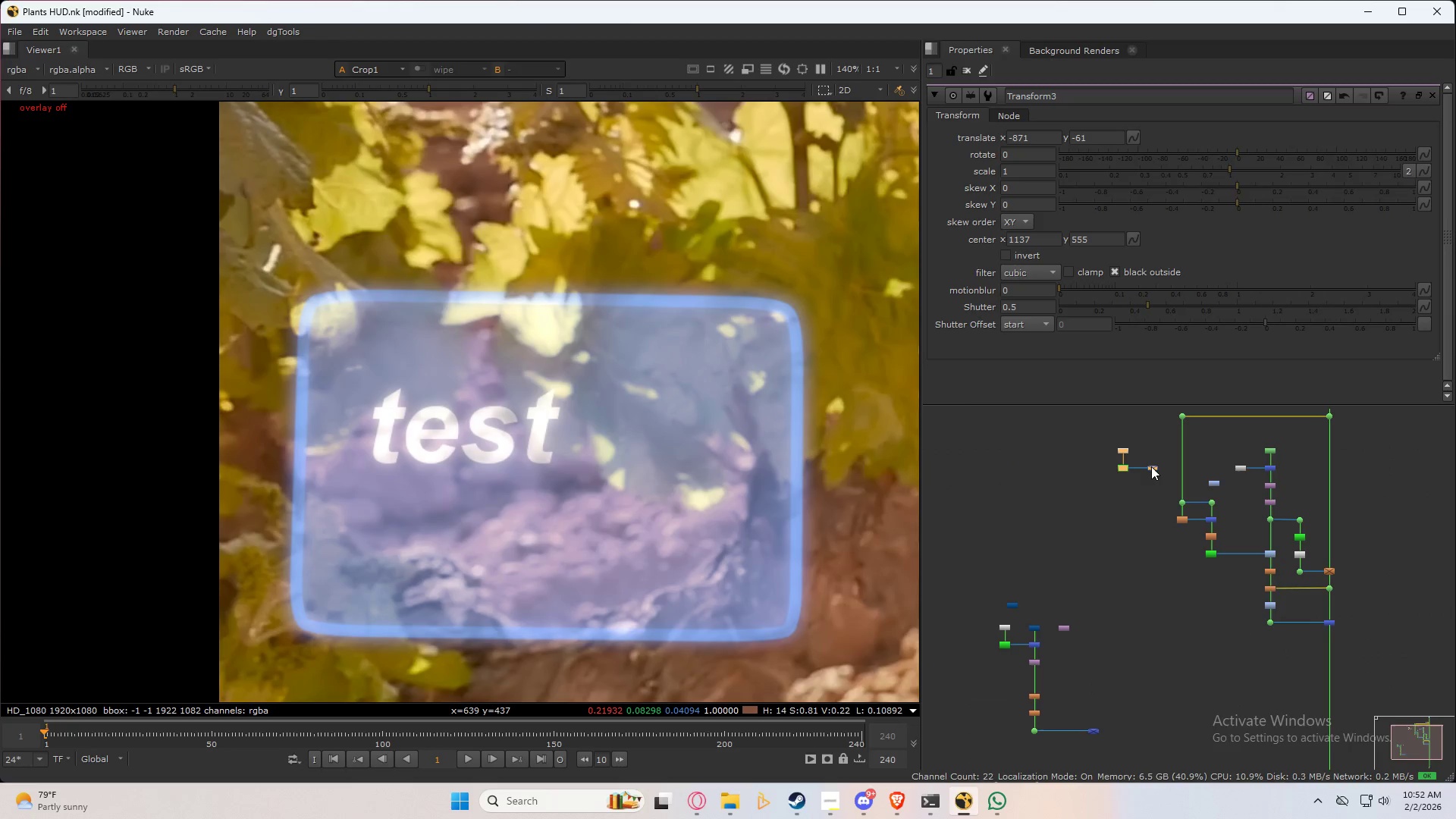 
left_click_drag(start_coordinate=[1152, 465], to_coordinate=[1052, 565])
 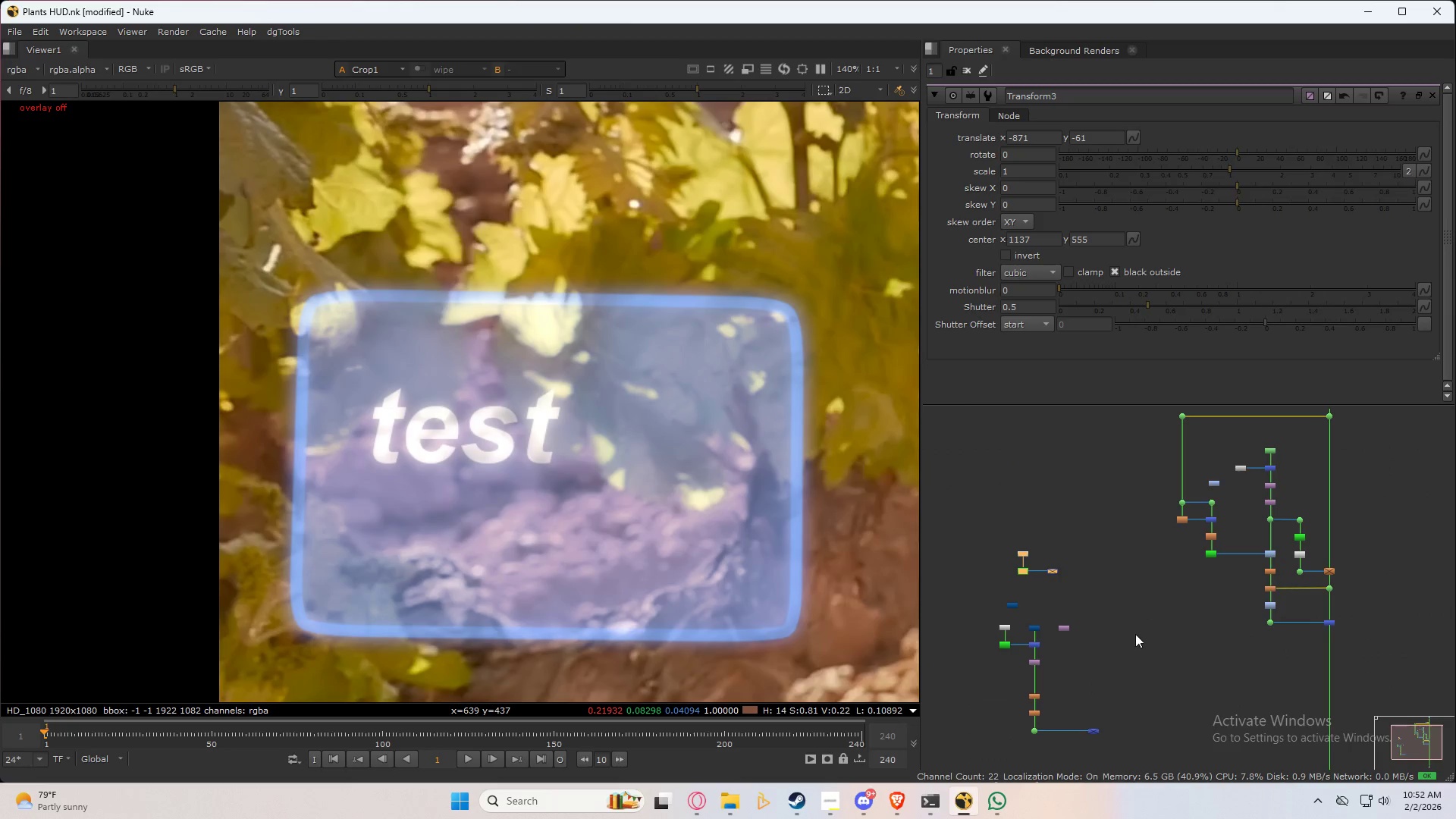 
left_click([1137, 642])
 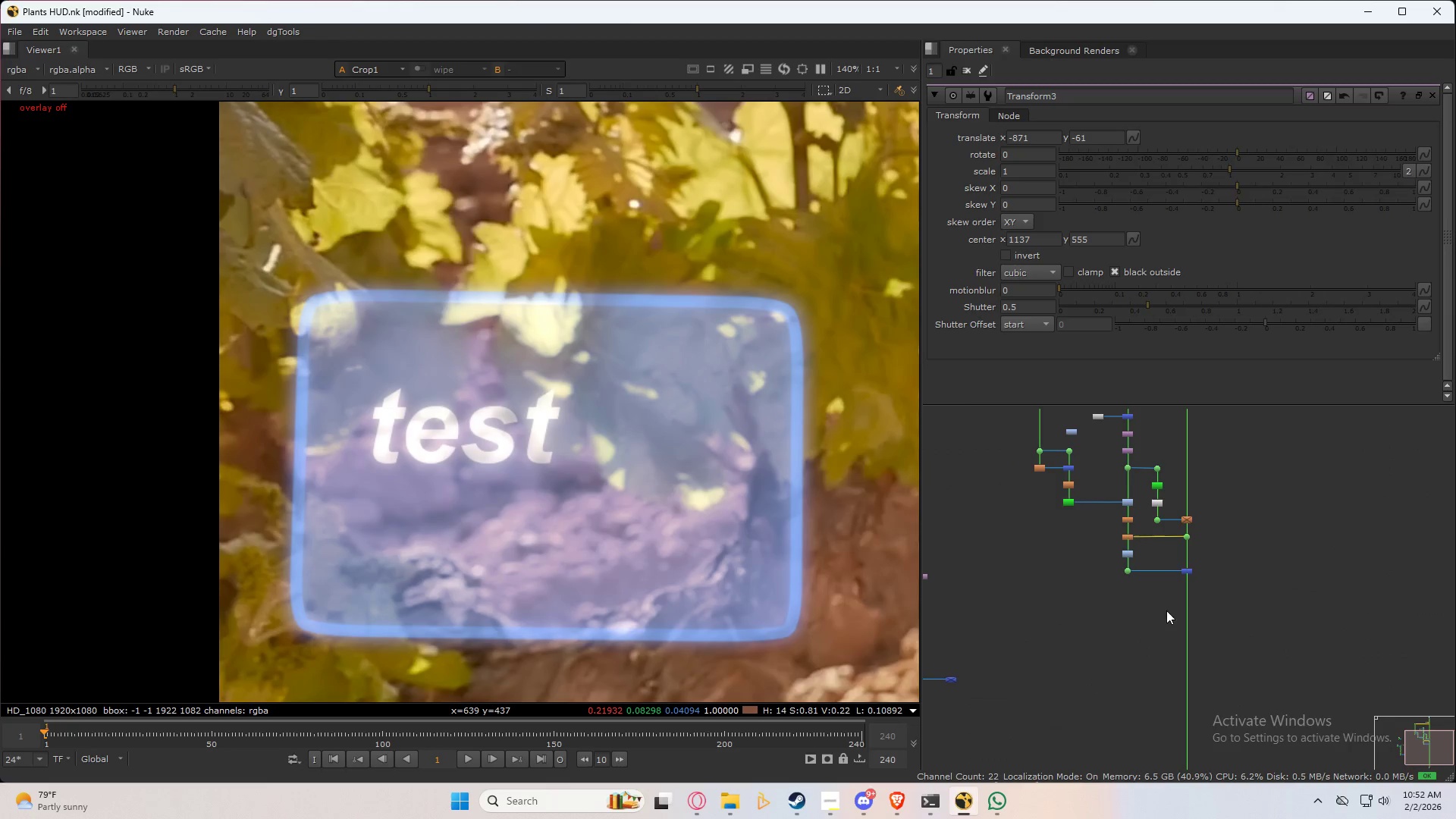 
scroll: coordinate [1176, 575], scroll_direction: up, amount: 4.0
 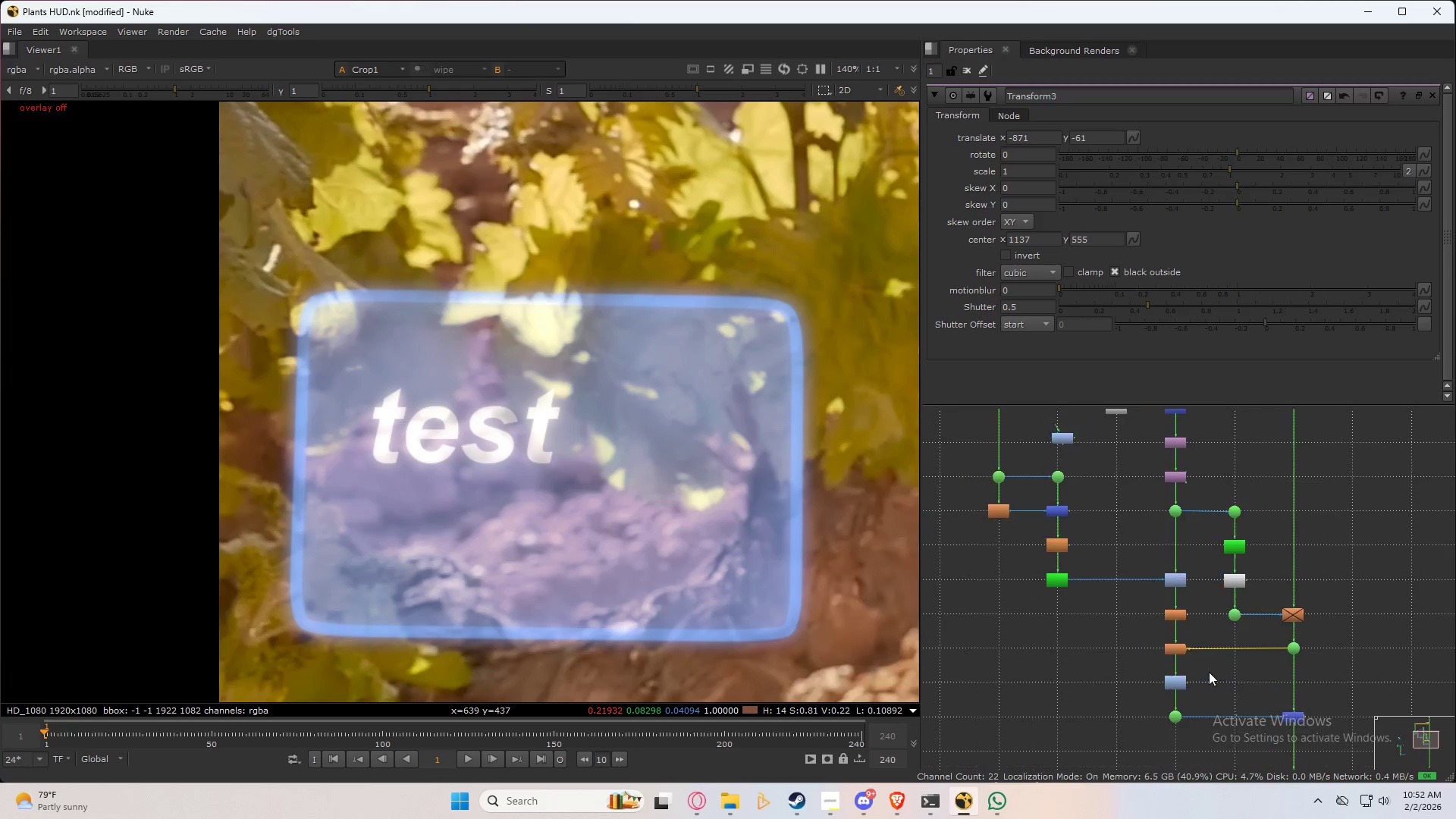 
scroll: coordinate [1067, 476], scroll_direction: down, amount: 1.0
 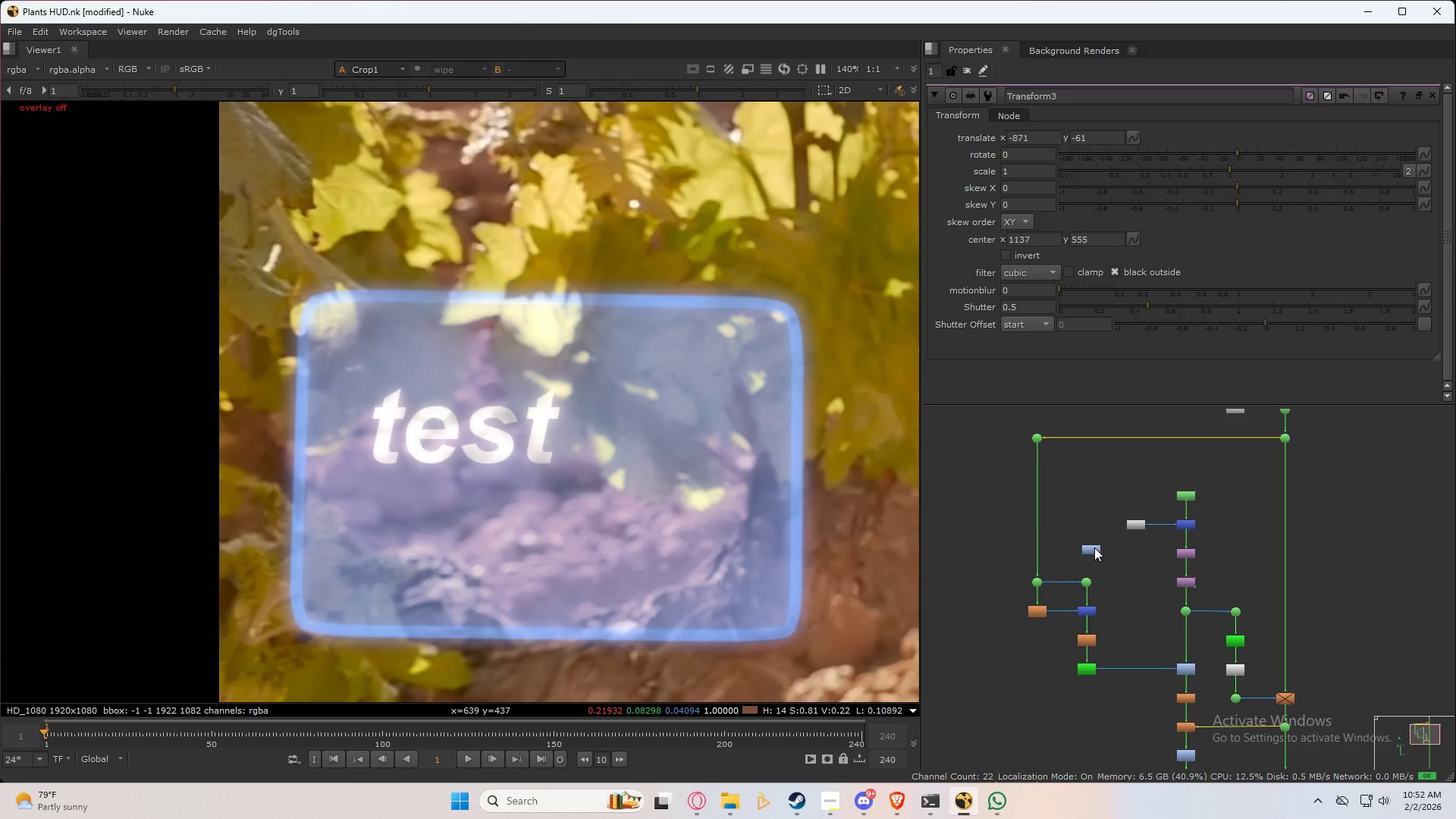 
left_click([1092, 546])
 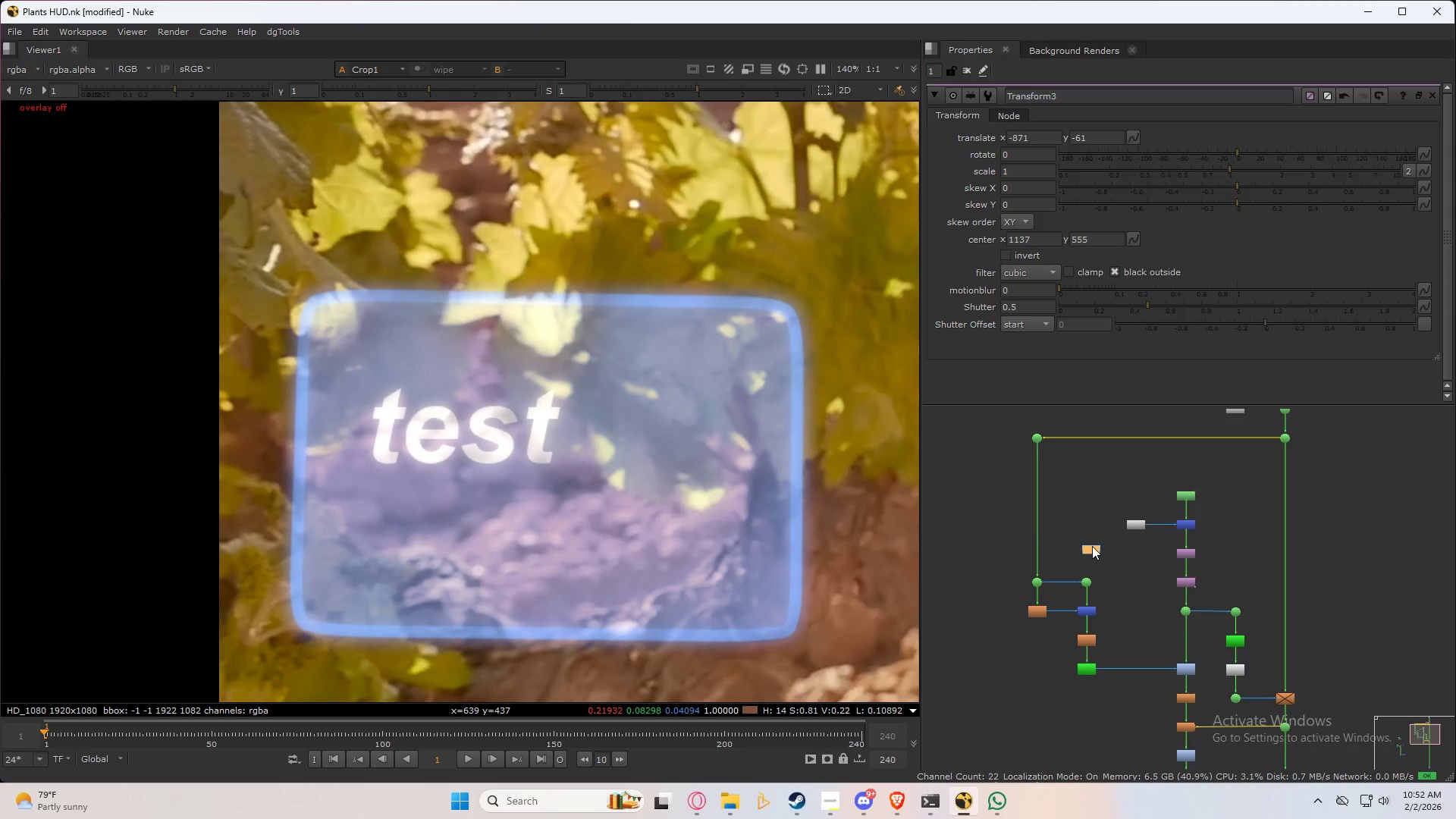 
key(Delete)
 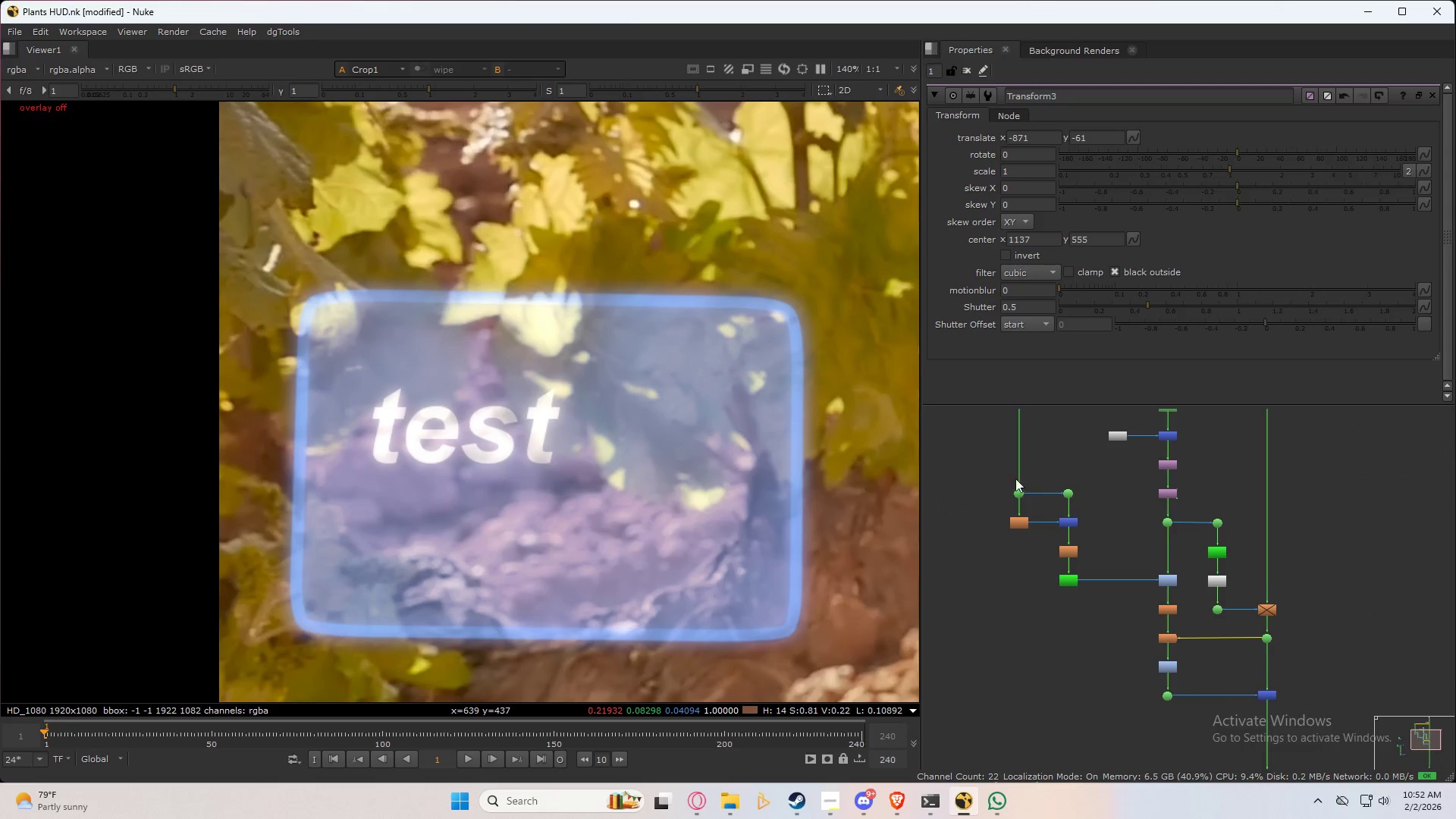 
left_click_drag(start_coordinate=[971, 467], to_coordinate=[1086, 654])
 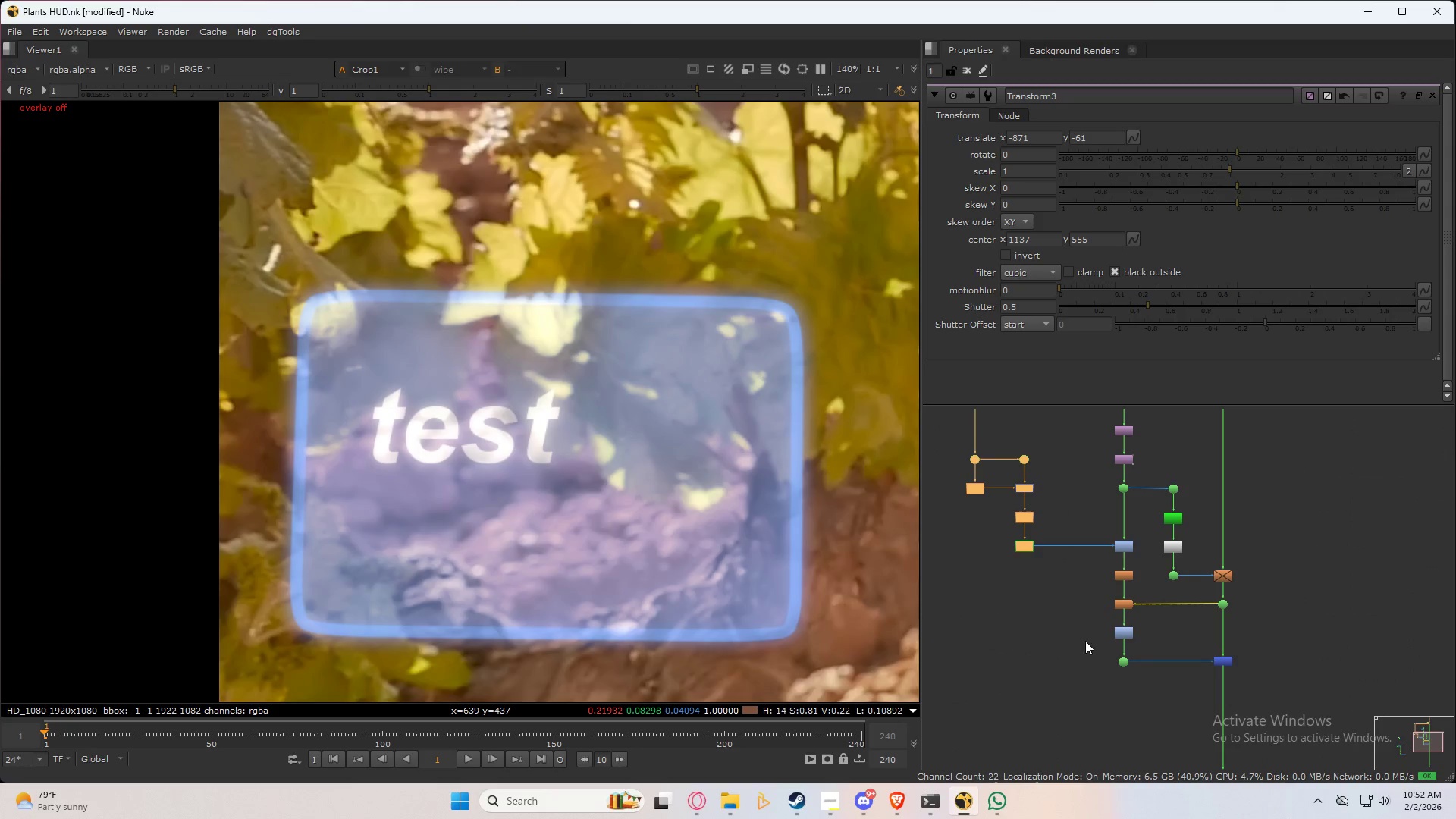 
hold_key(key=ShiftLeft, duration=0.83)
left_click_drag(start_coordinate=[1098, 477], to_coordinate=[1300, 715])
 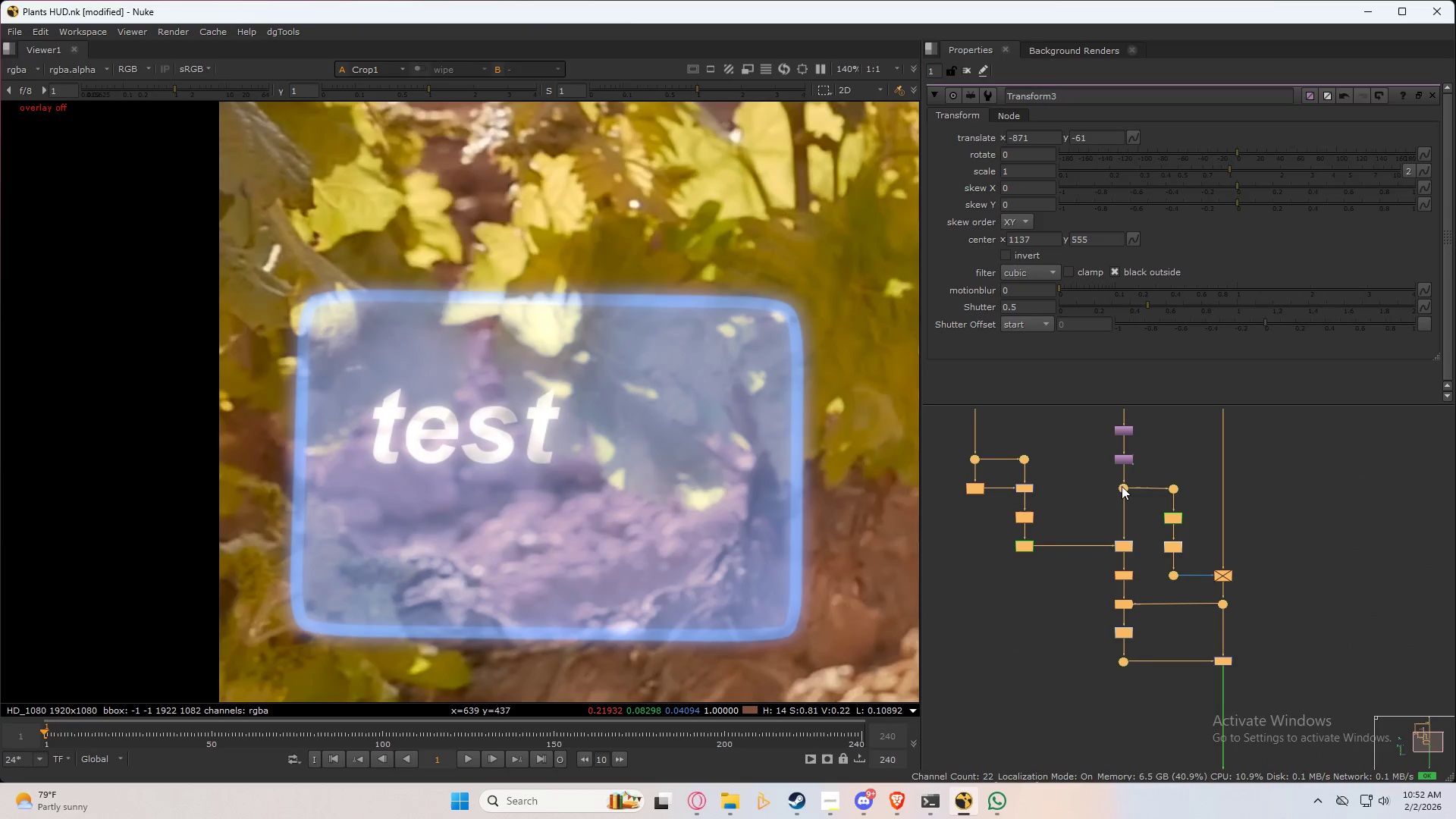 
left_click_drag(start_coordinate=[1122, 486], to_coordinate=[1120, 544])
 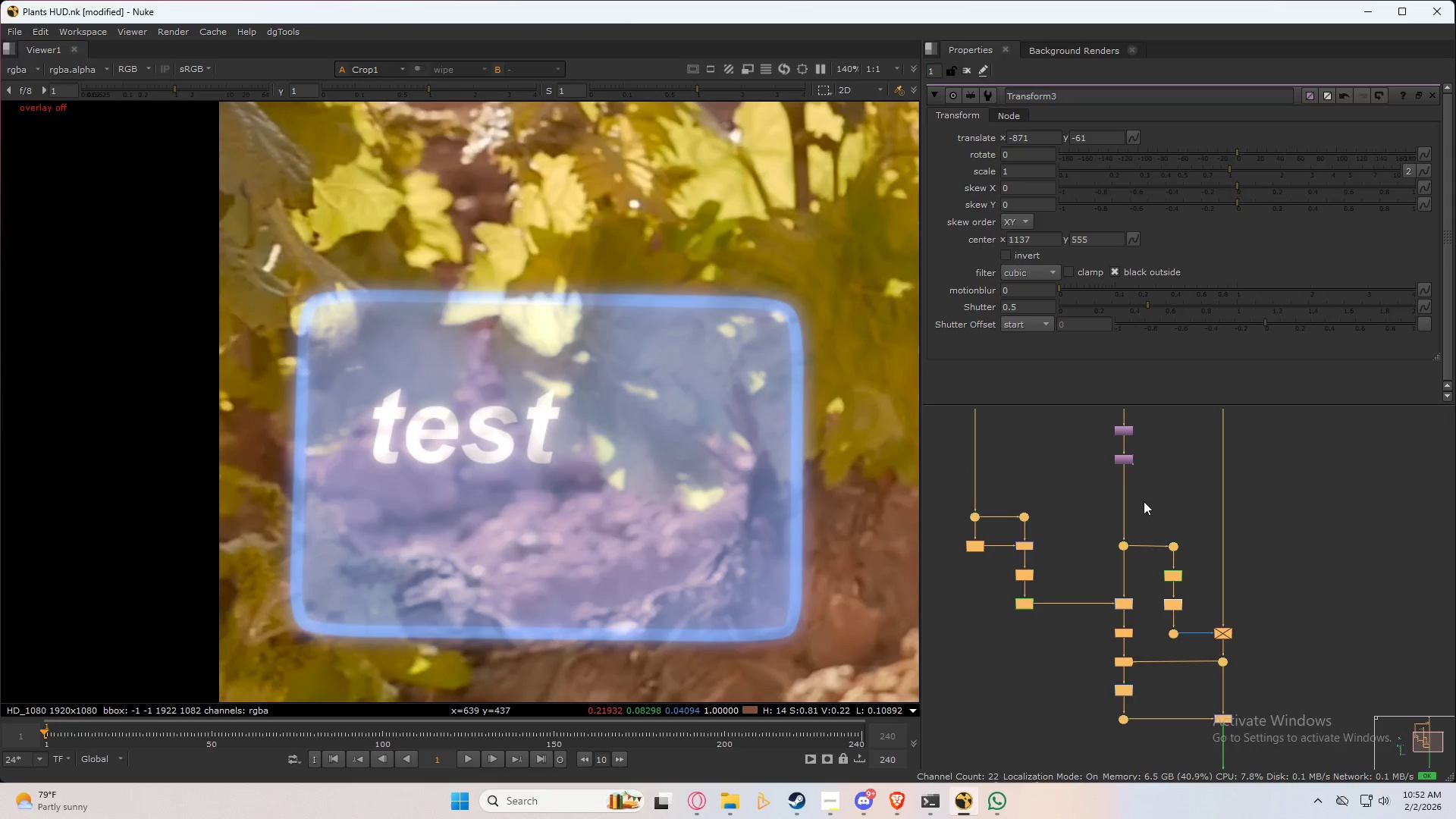 
left_click([1146, 497])
 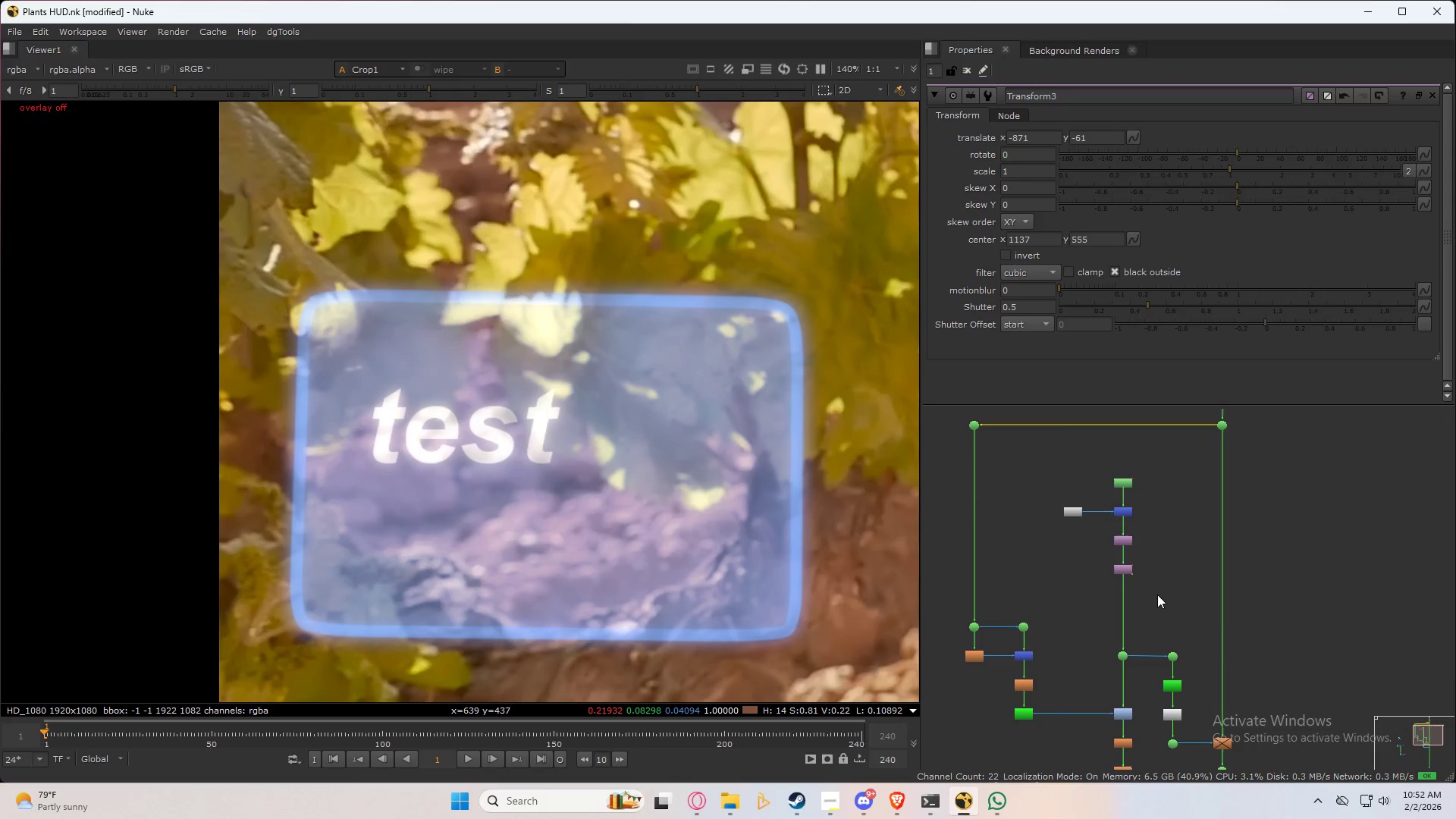 
scroll: coordinate [1140, 574], scroll_direction: up, amount: 3.0
 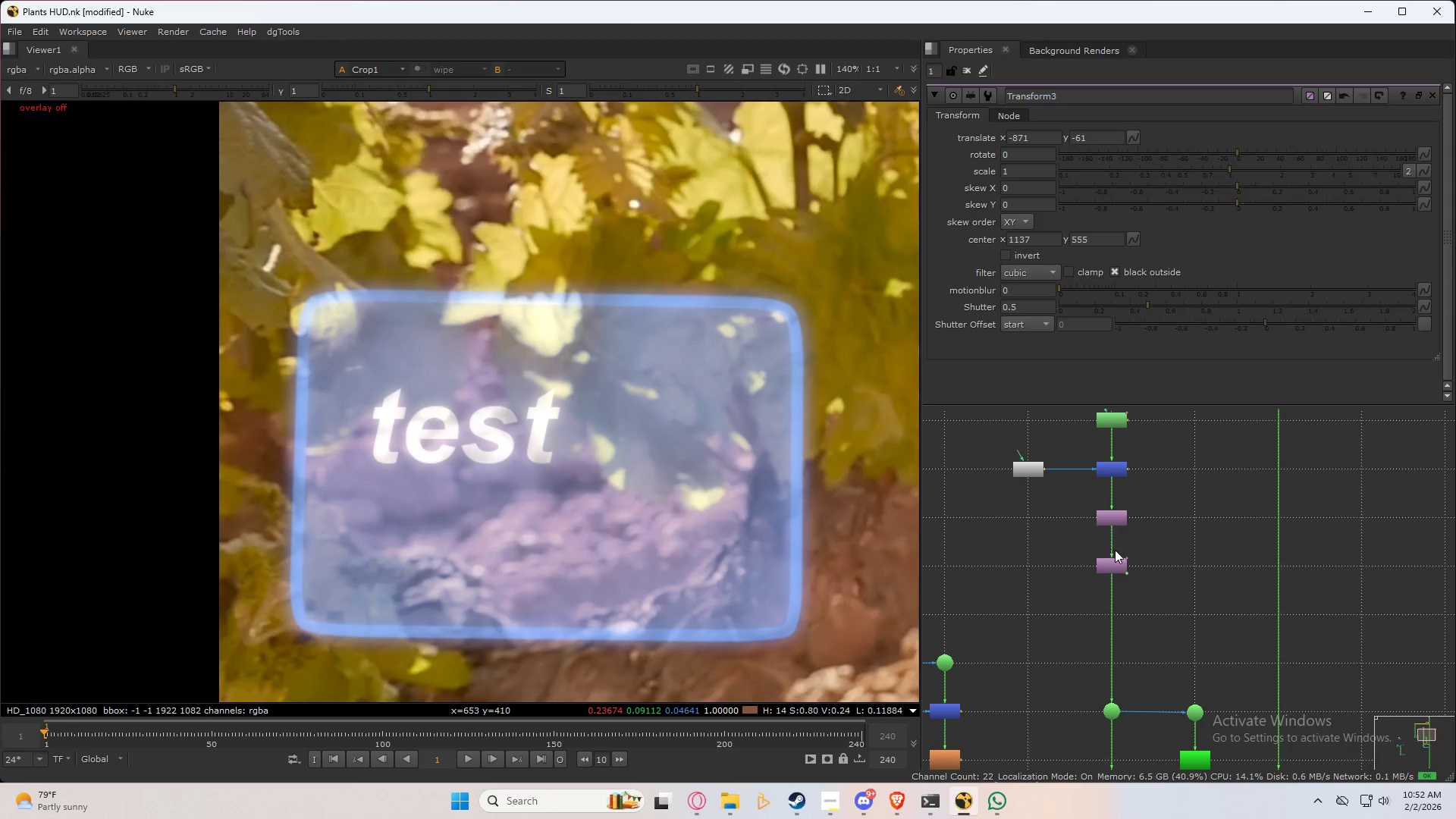 
left_click_drag(start_coordinate=[1117, 564], to_coordinate=[1119, 613])
 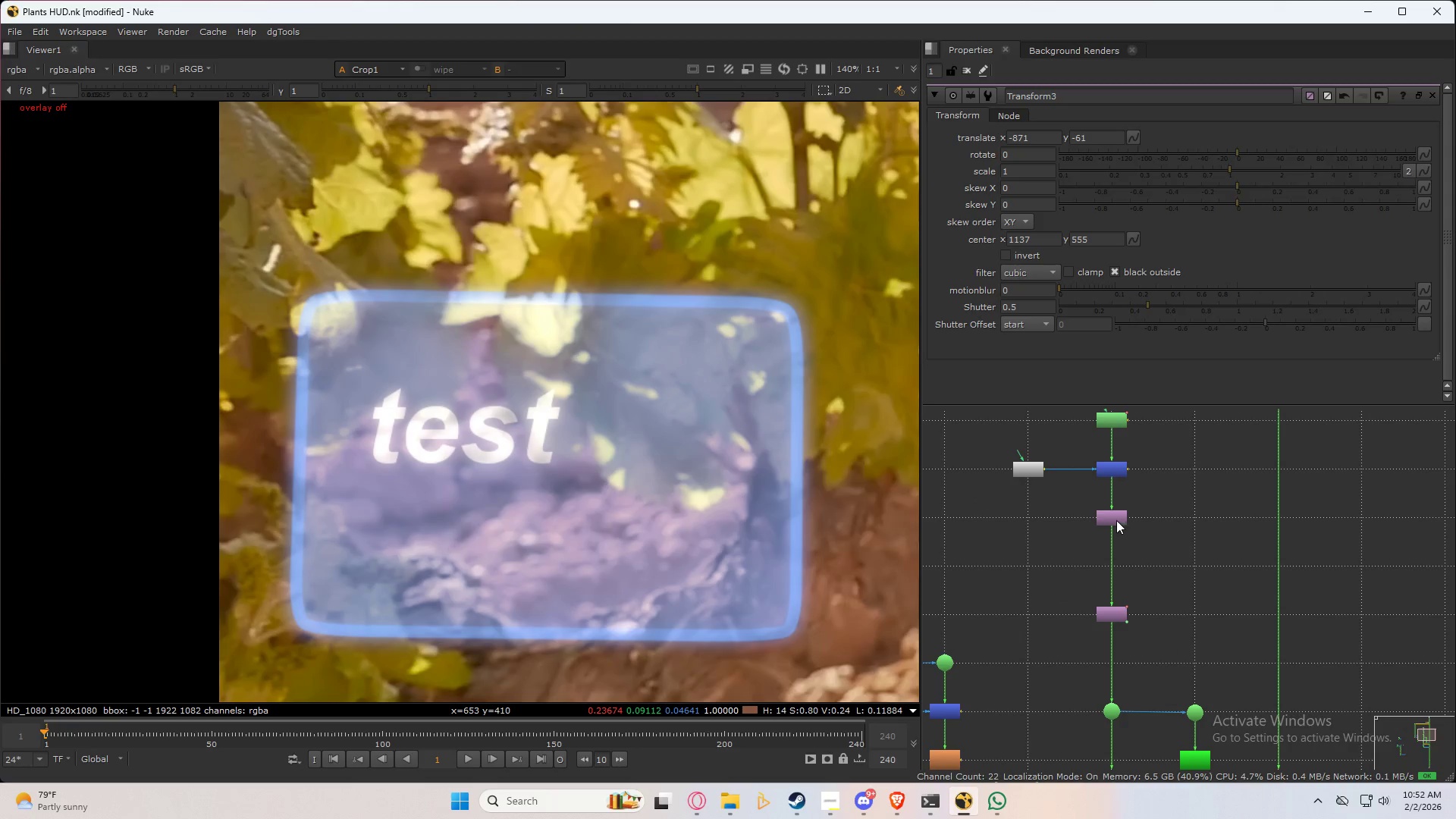 
left_click_drag(start_coordinate=[1116, 518], to_coordinate=[1191, 548])
 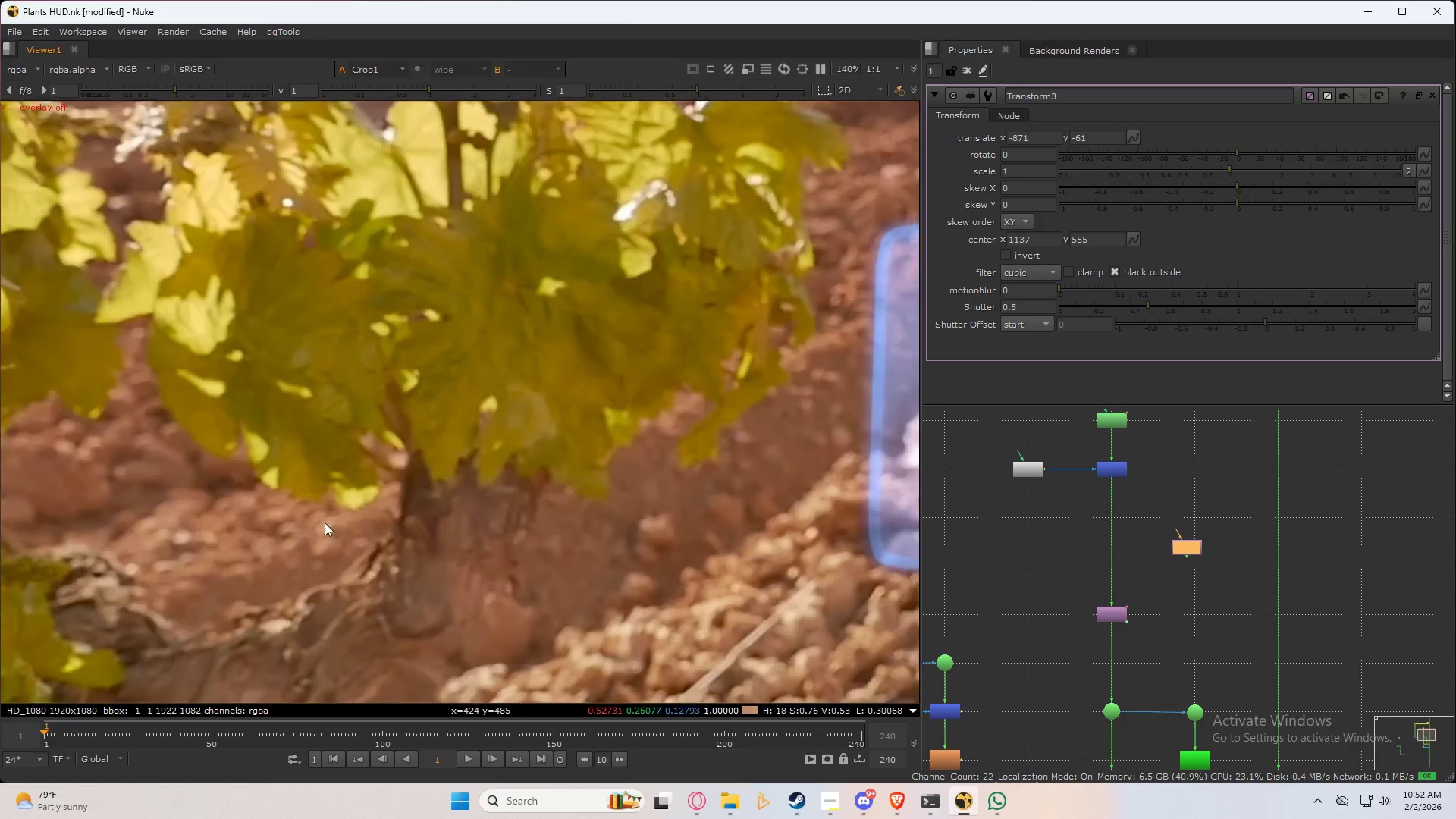 
scroll: coordinate [549, 539], scroll_direction: down, amount: 4.0
 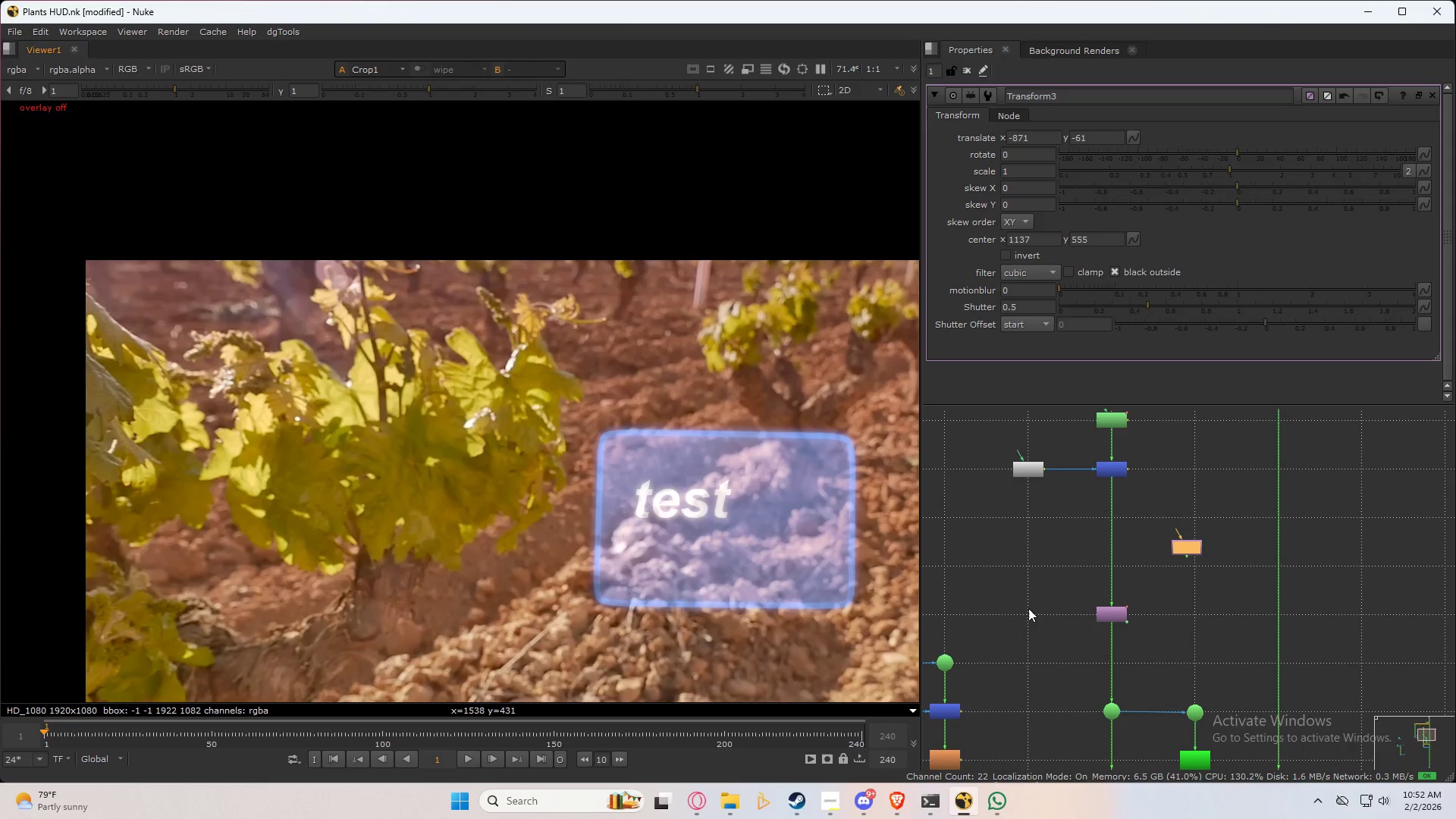 
left_click([1128, 538])
 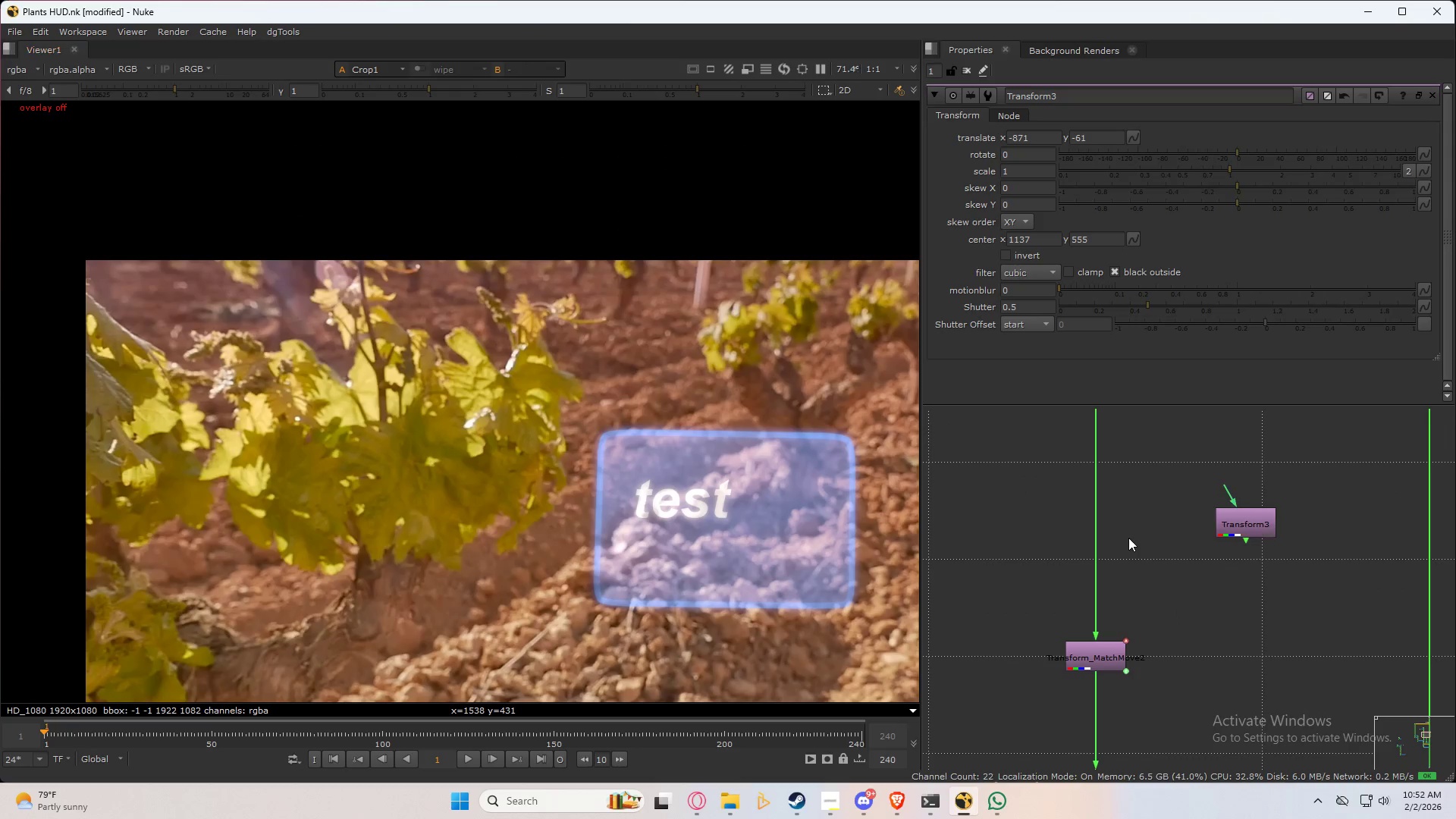 
key(Tab)
 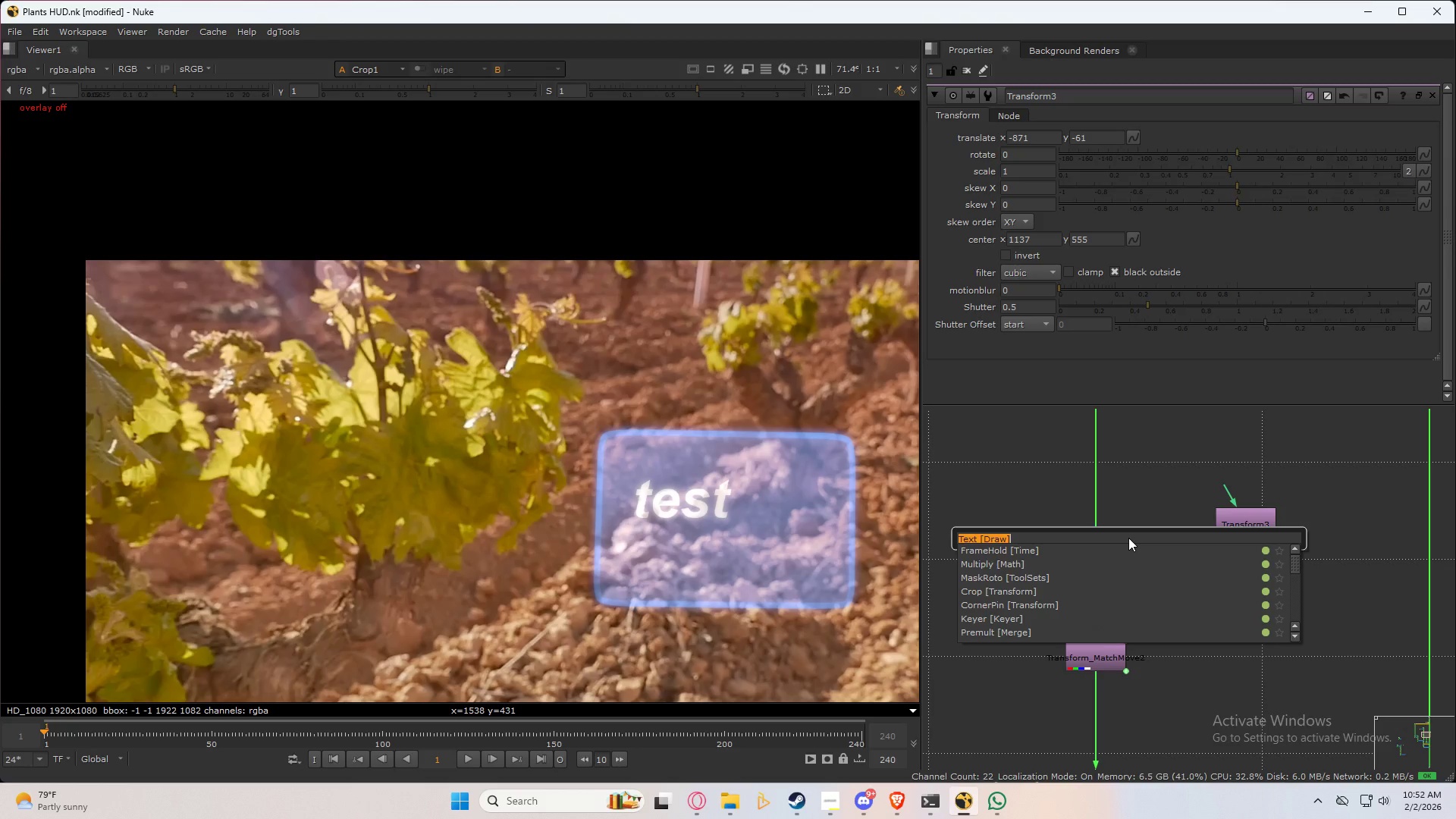 
scroll: coordinate [1134, 563], scroll_direction: up, amount: 4.0
 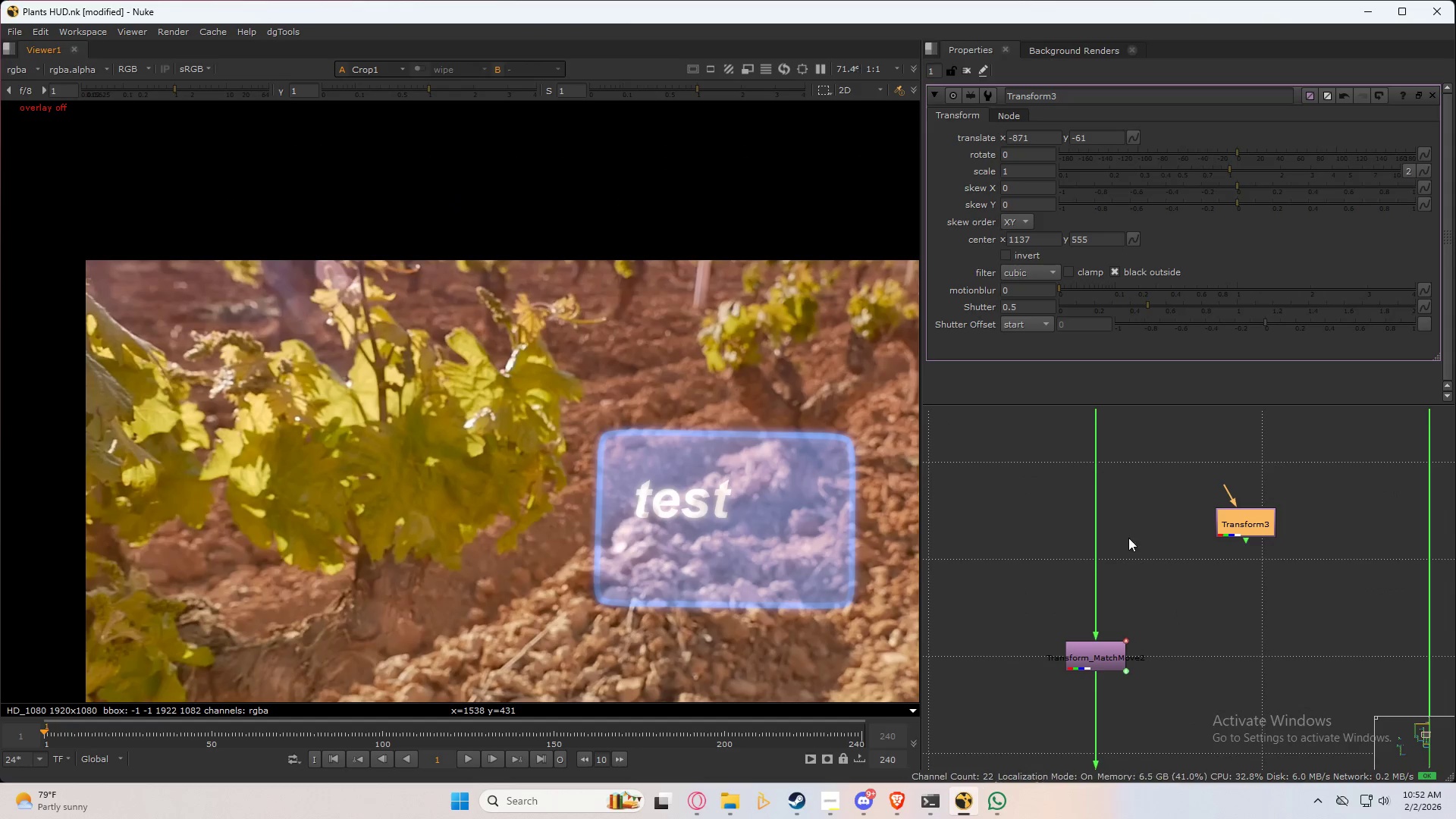 
type(corner)
 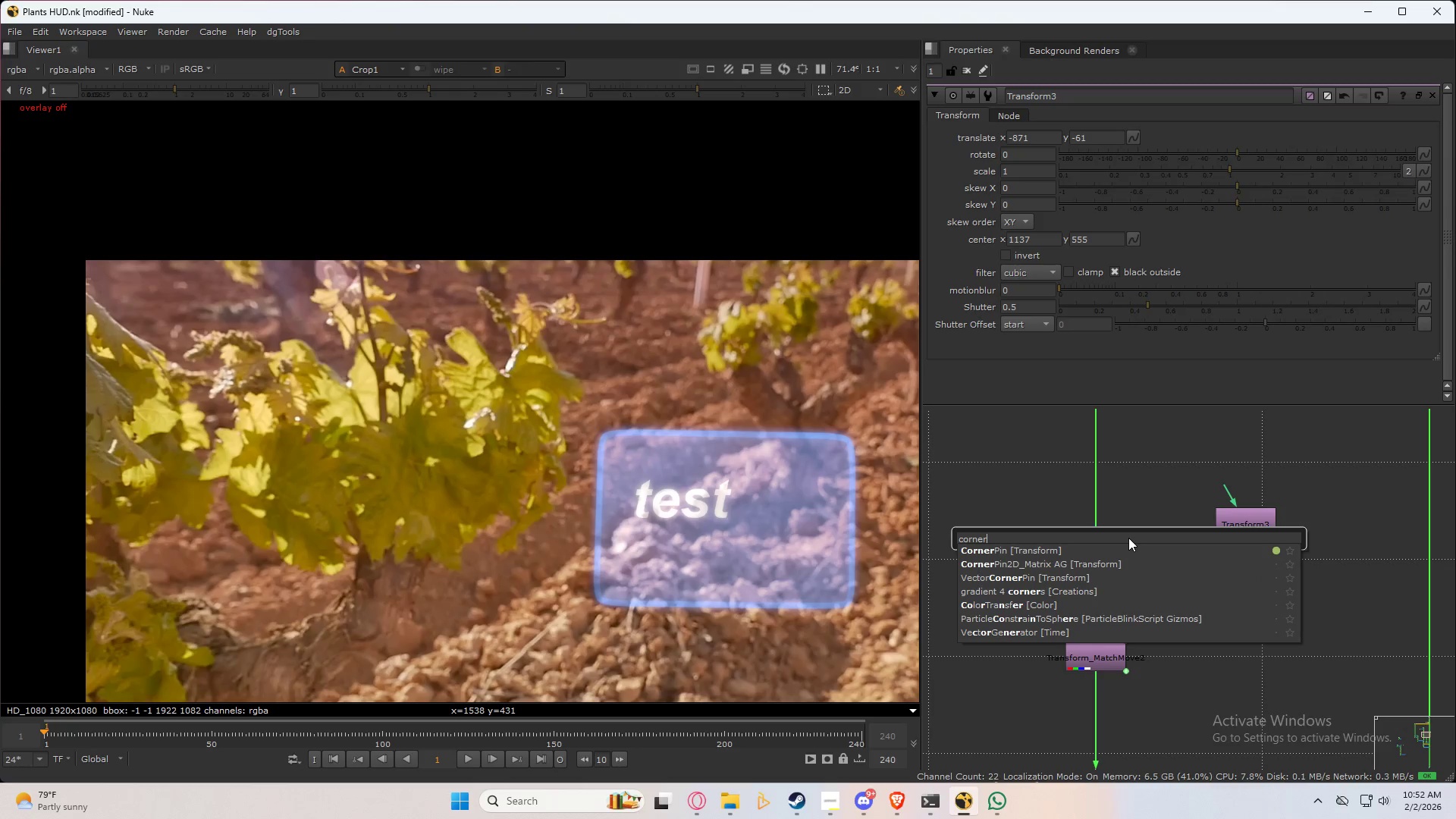 
key(ArrowDown)
 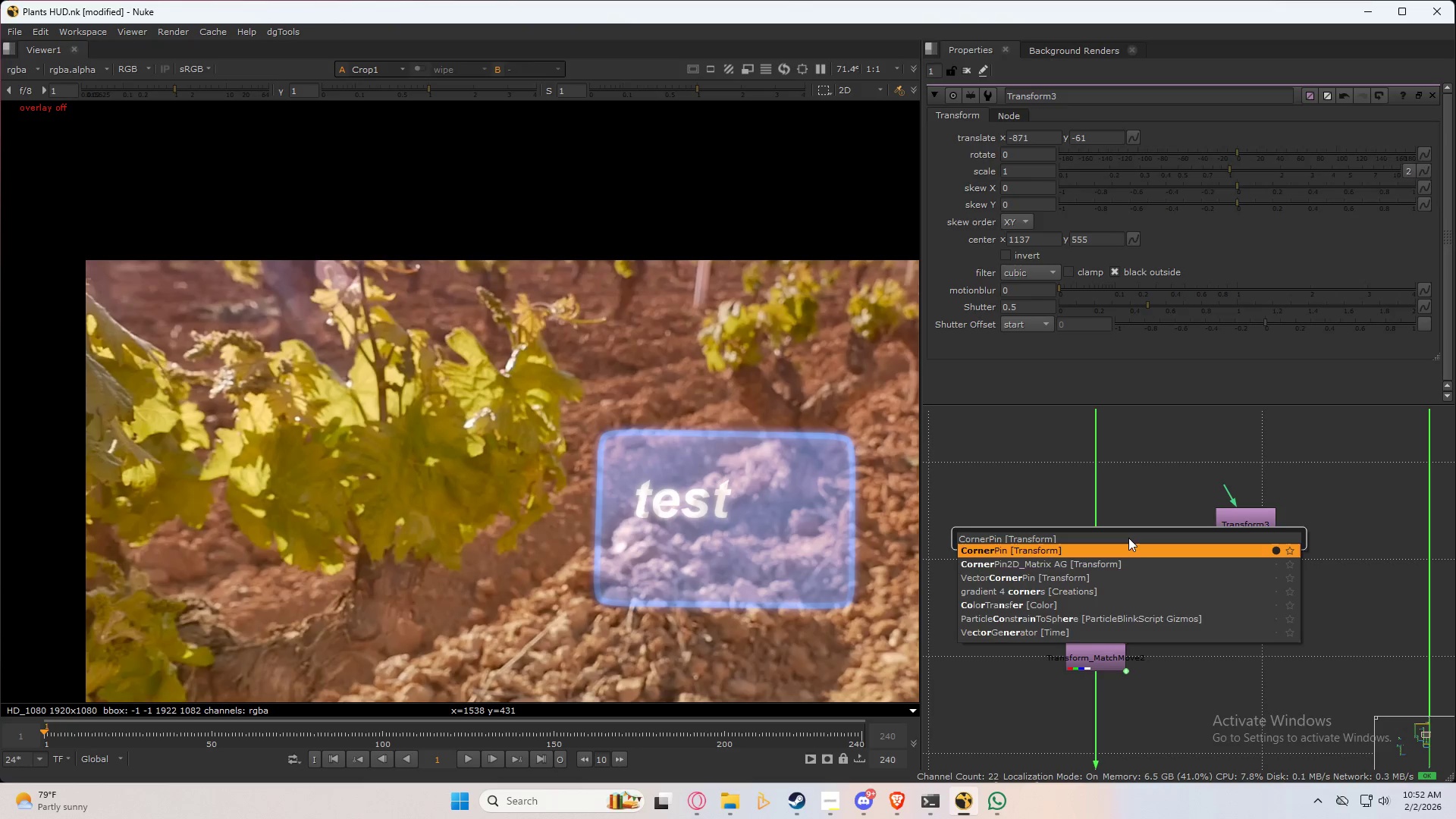 
key(Enter)
 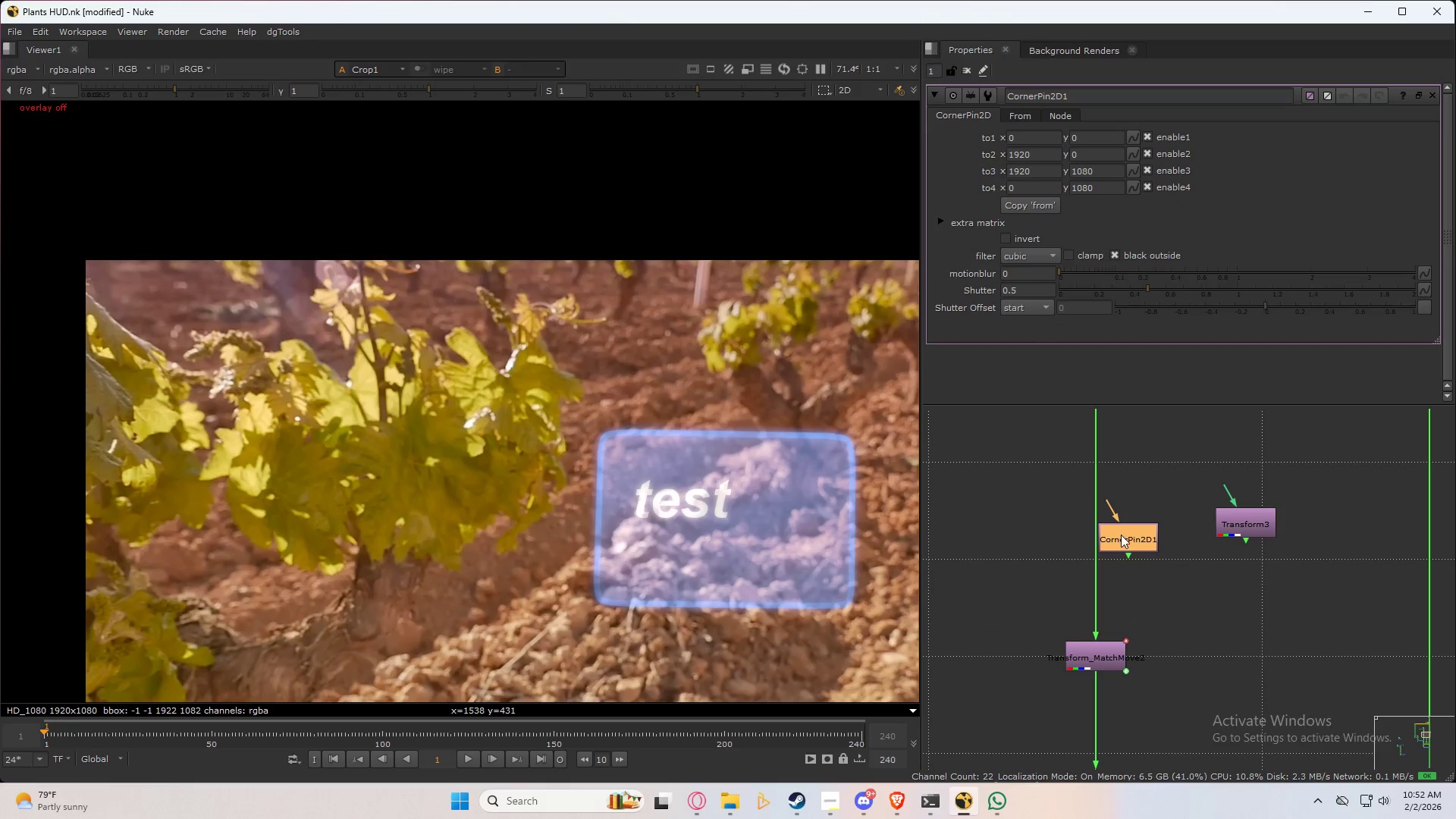 
left_click_drag(start_coordinate=[1129, 535], to_coordinate=[1098, 556])
 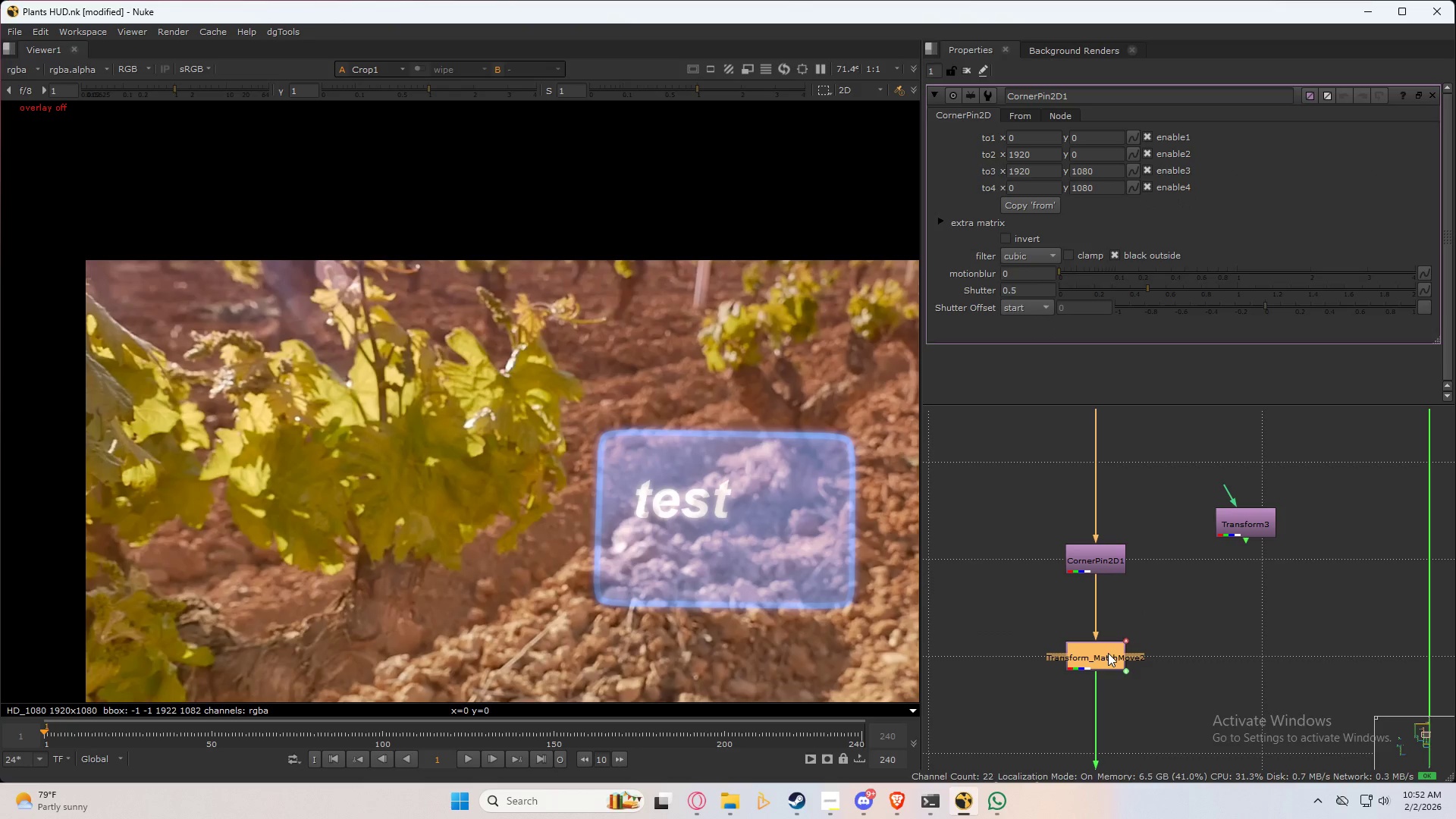 
left_click([1108, 653])
 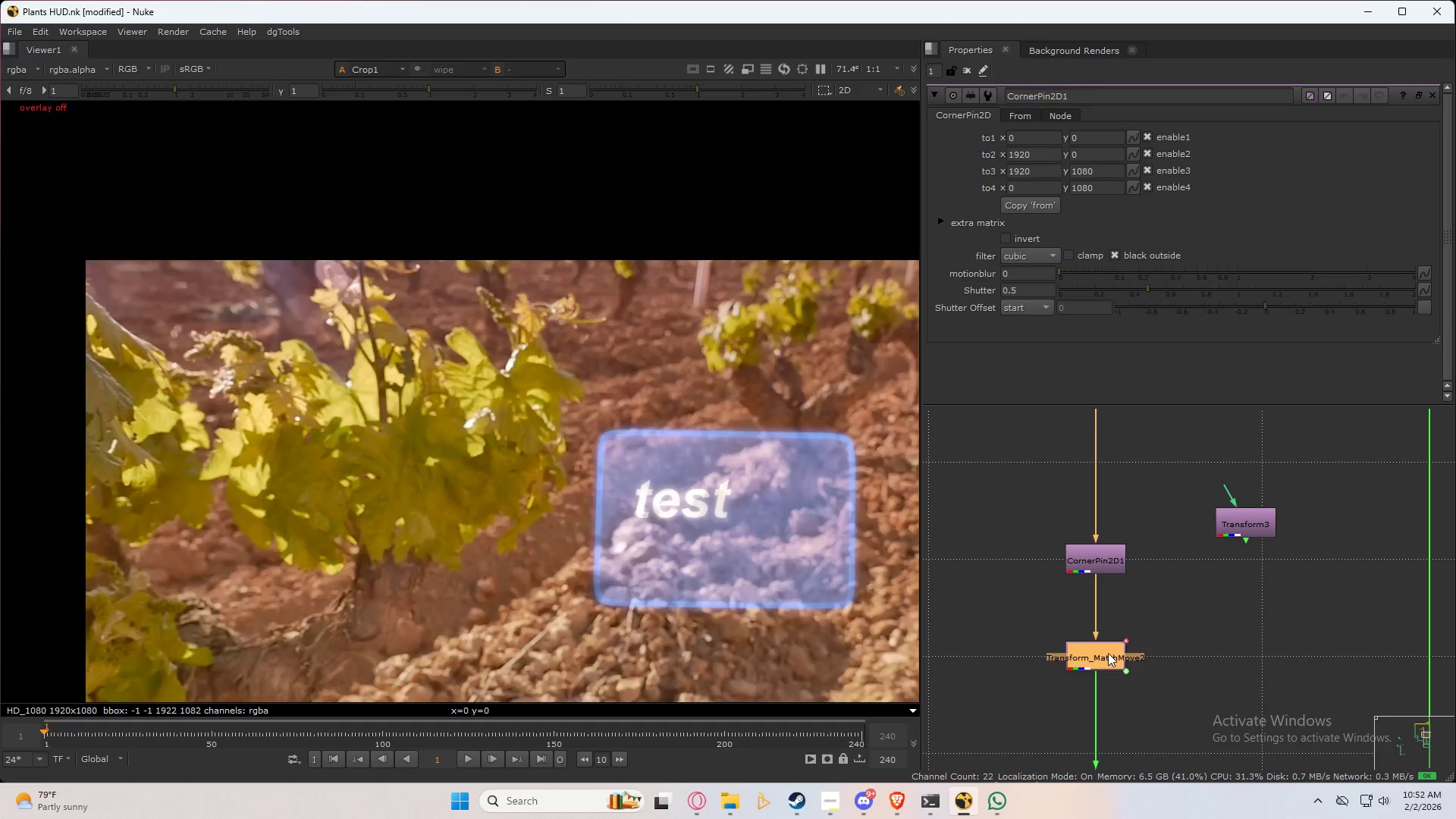 
key(1)
 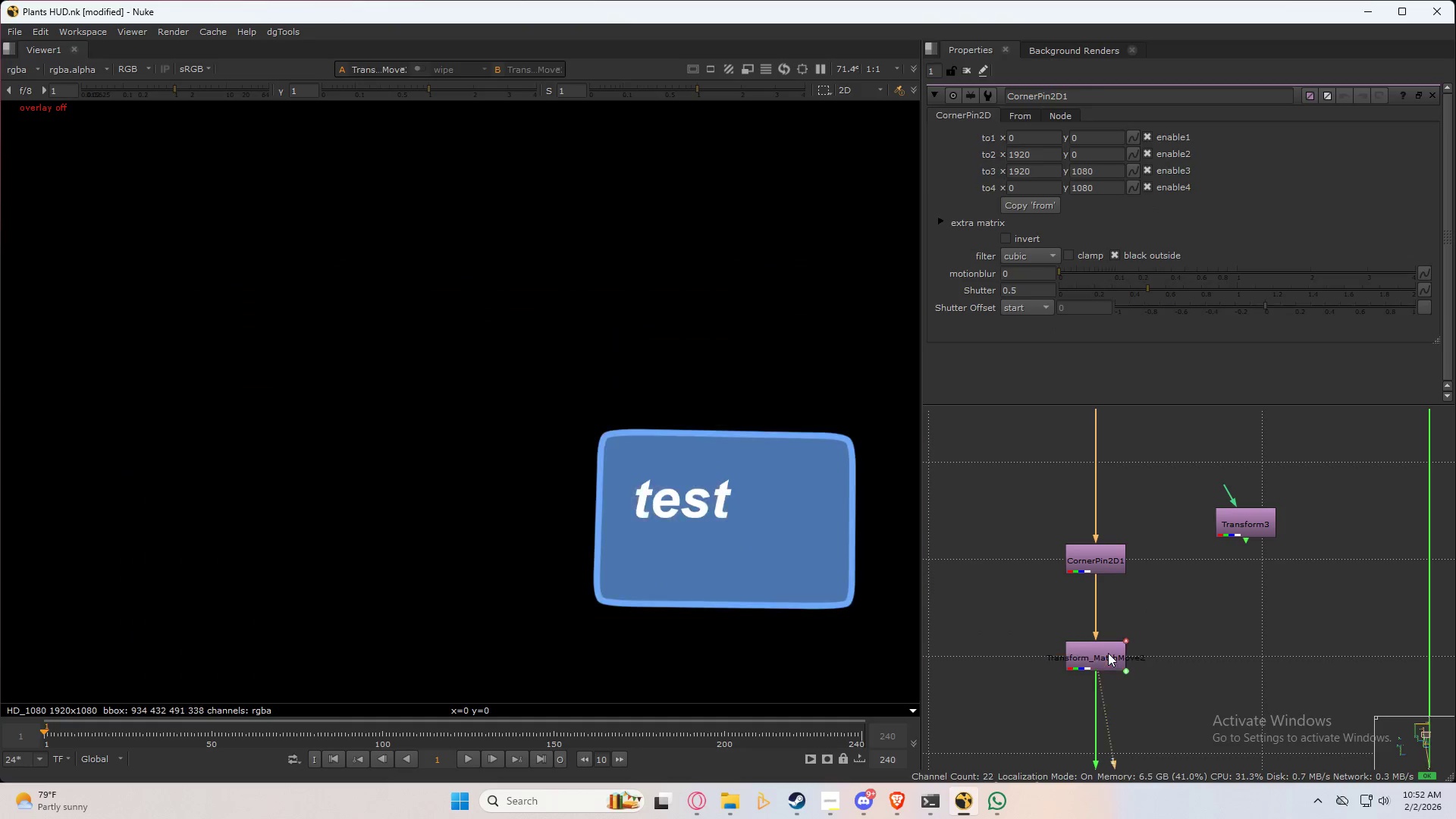 
double_click([1108, 653])
 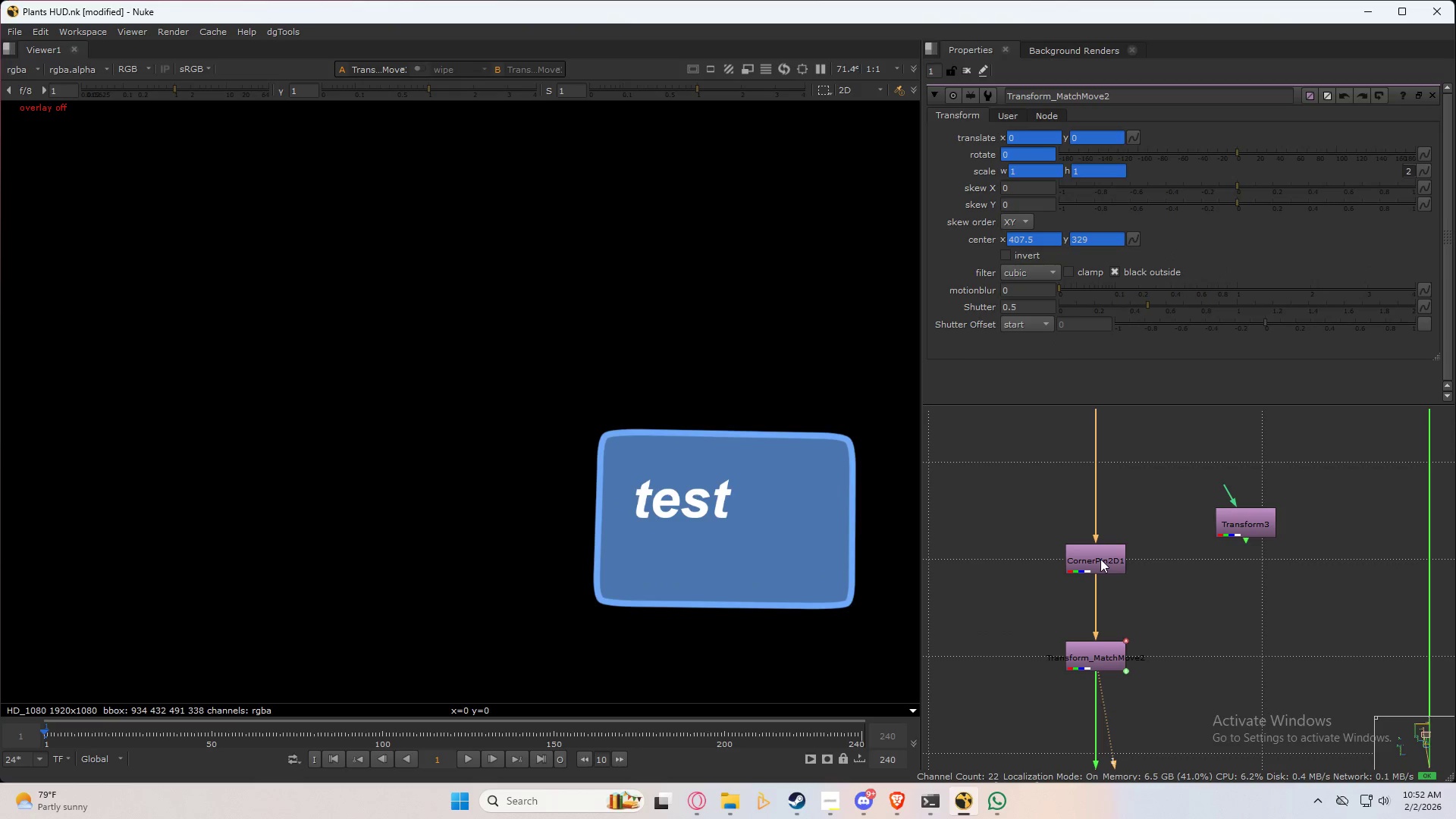 
double_click([1100, 559])
 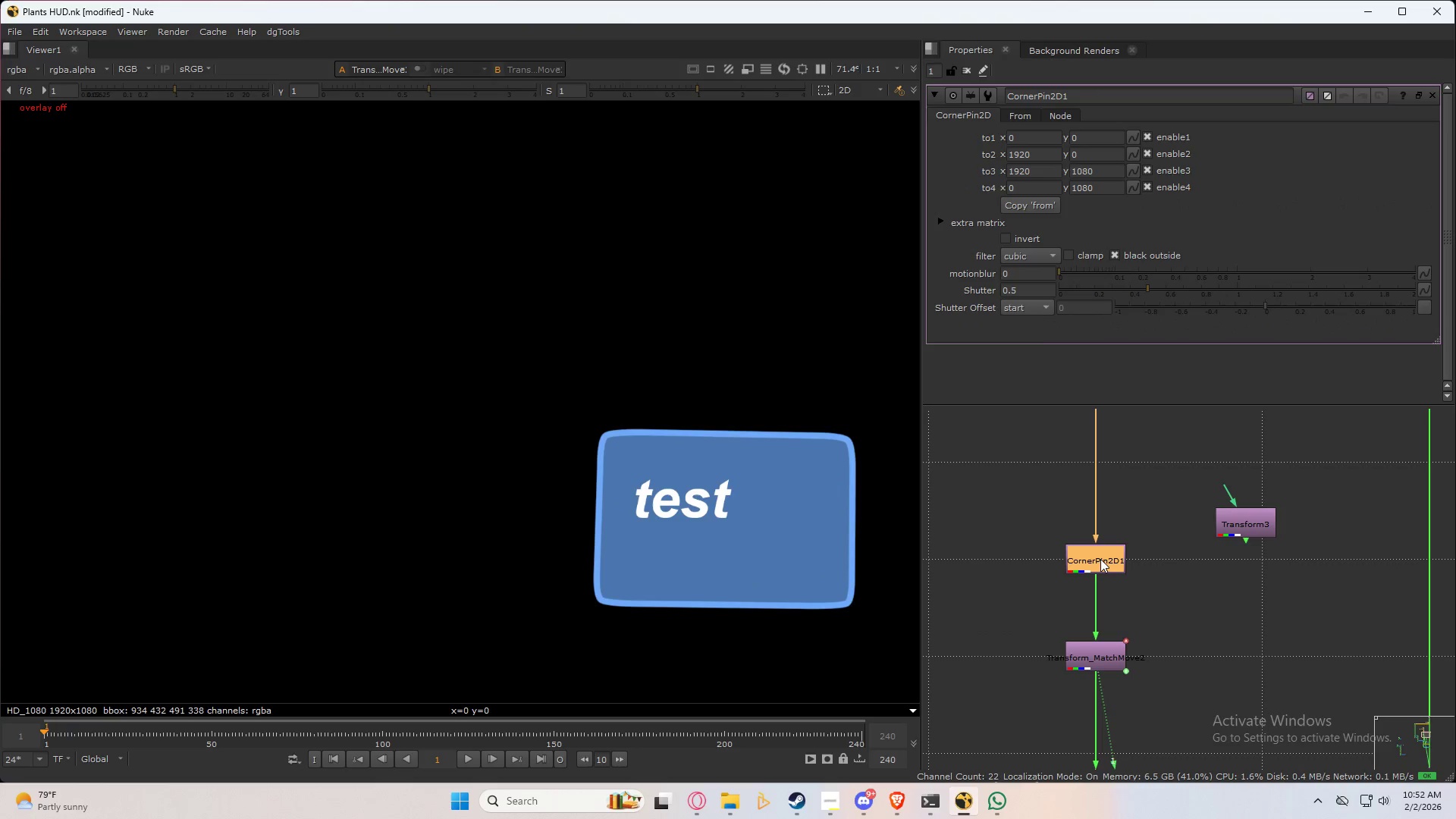 
triple_click([1100, 559])
 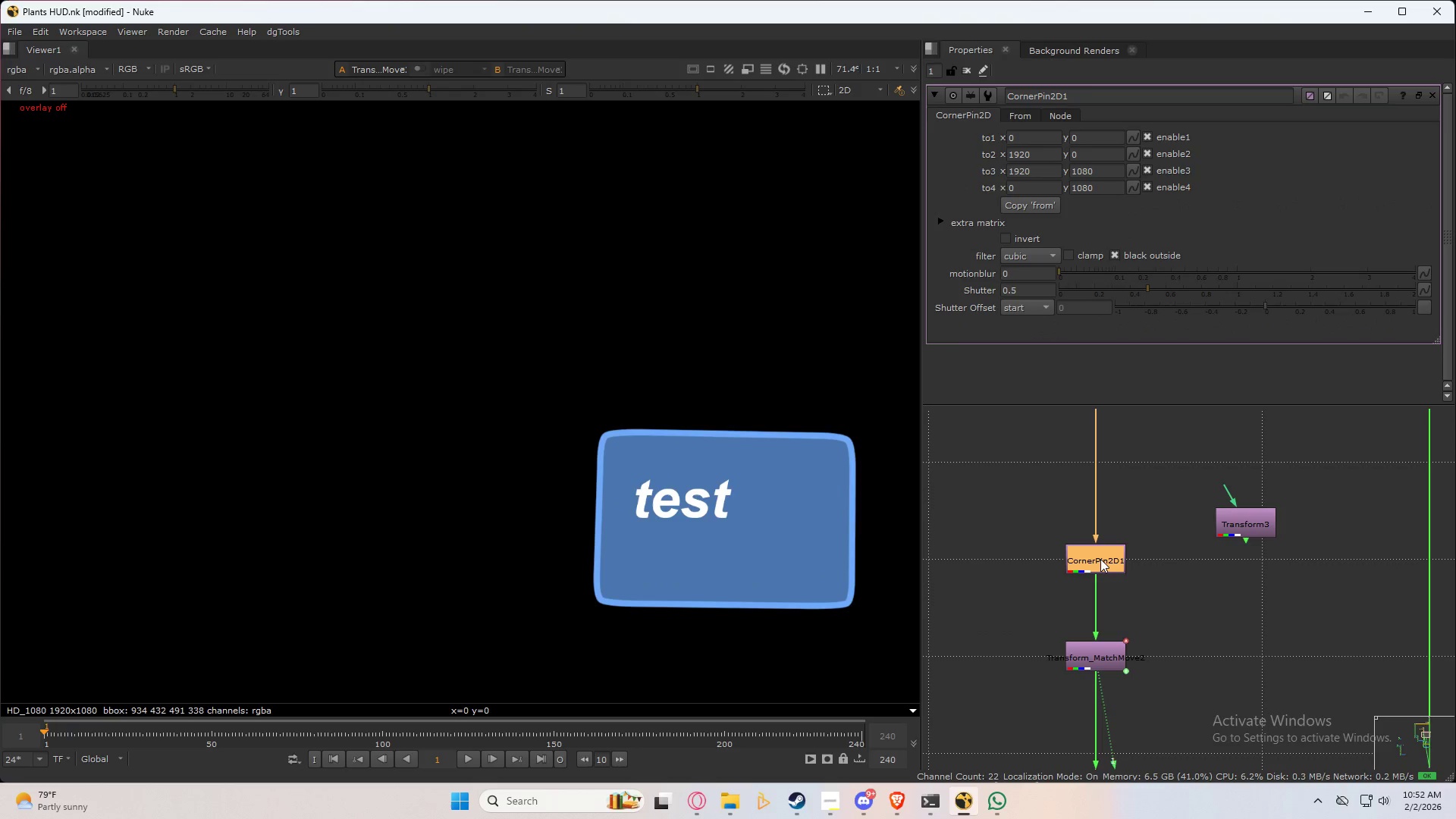 
key(D)
 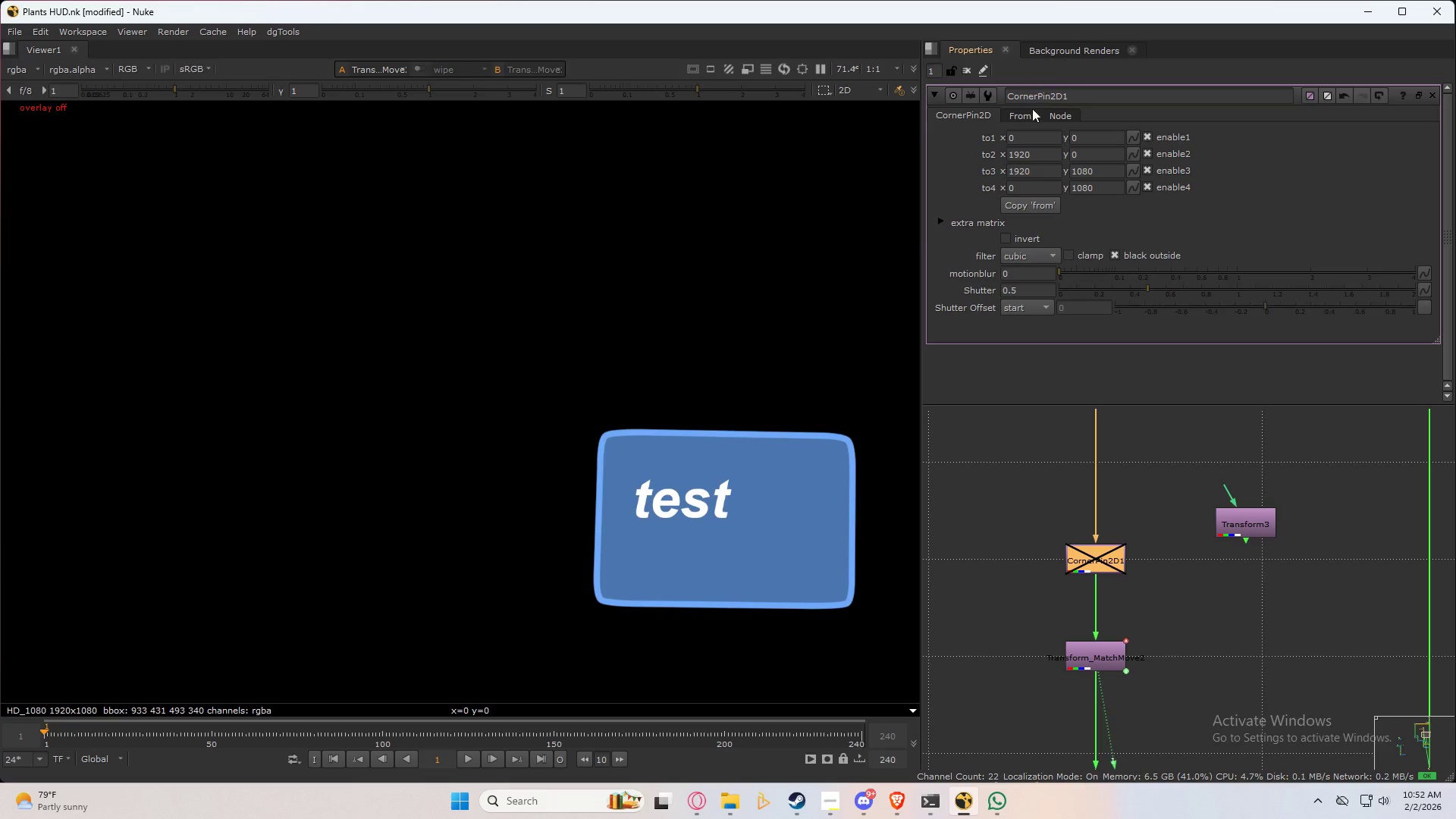 
left_click([1025, 110])
 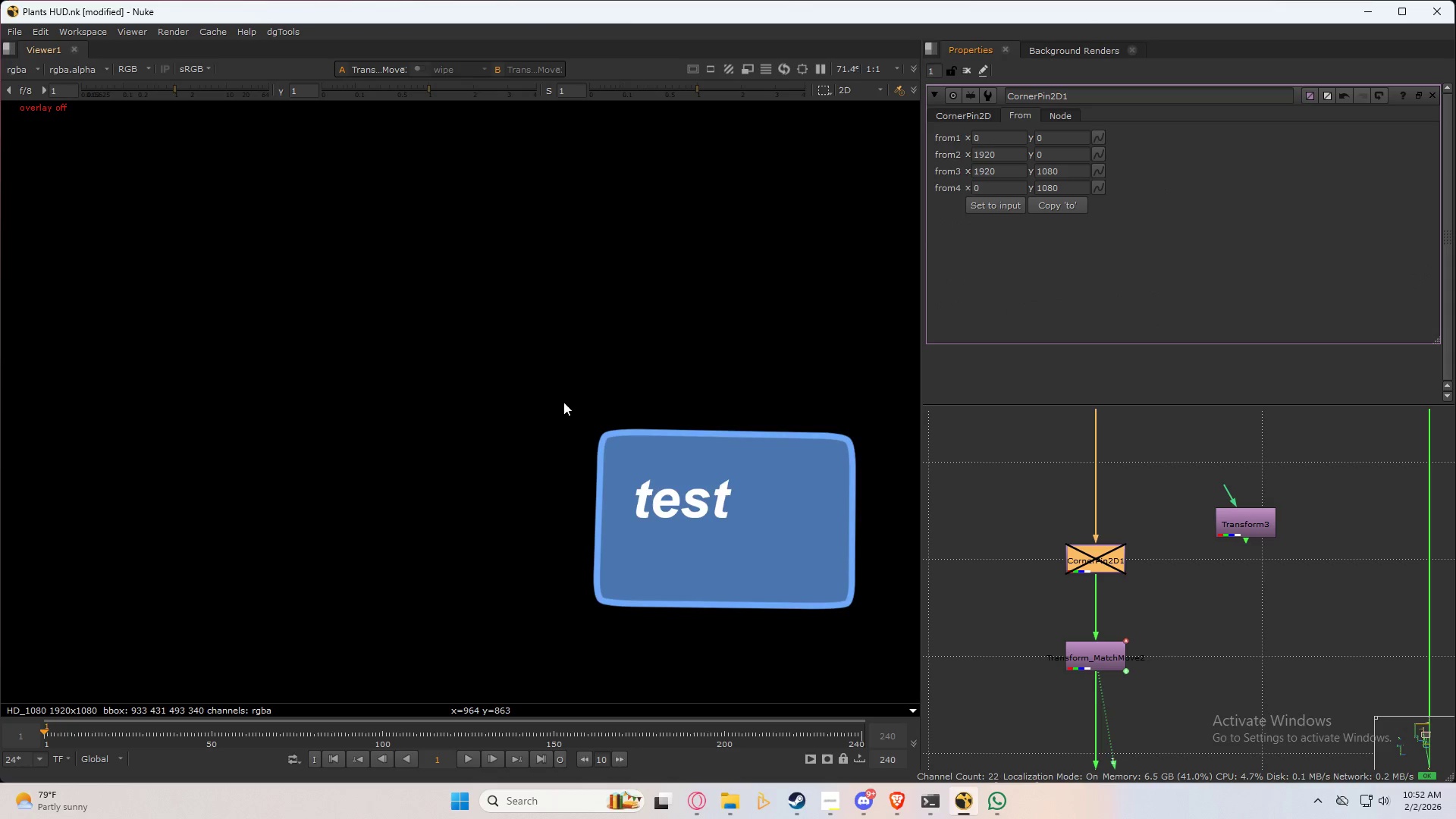 
key(Q)
 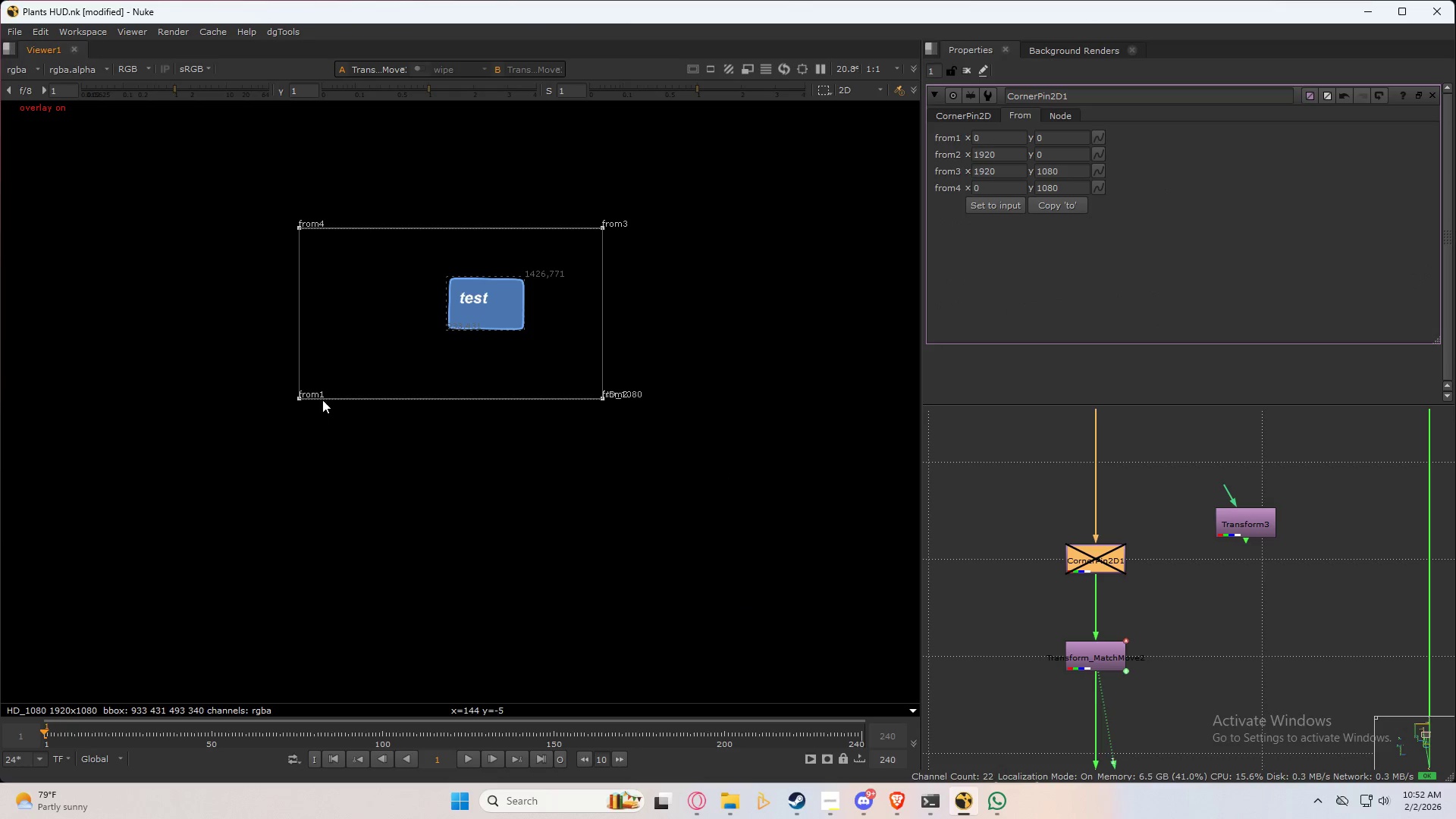 
scroll: coordinate [402, 544], scroll_direction: down, amount: 7.0
 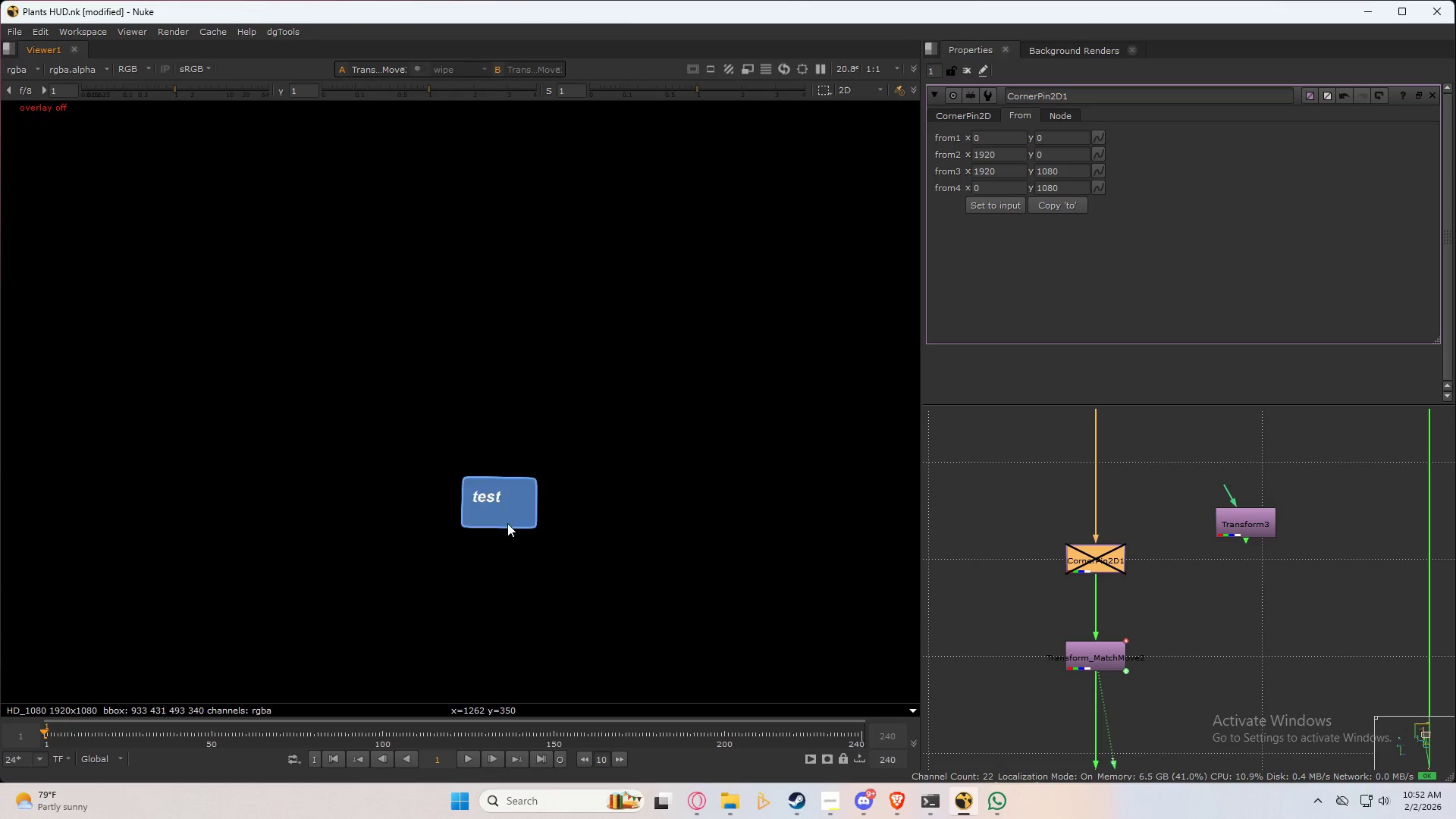 
scroll: coordinate [403, 369], scroll_direction: up, amount: 4.0
 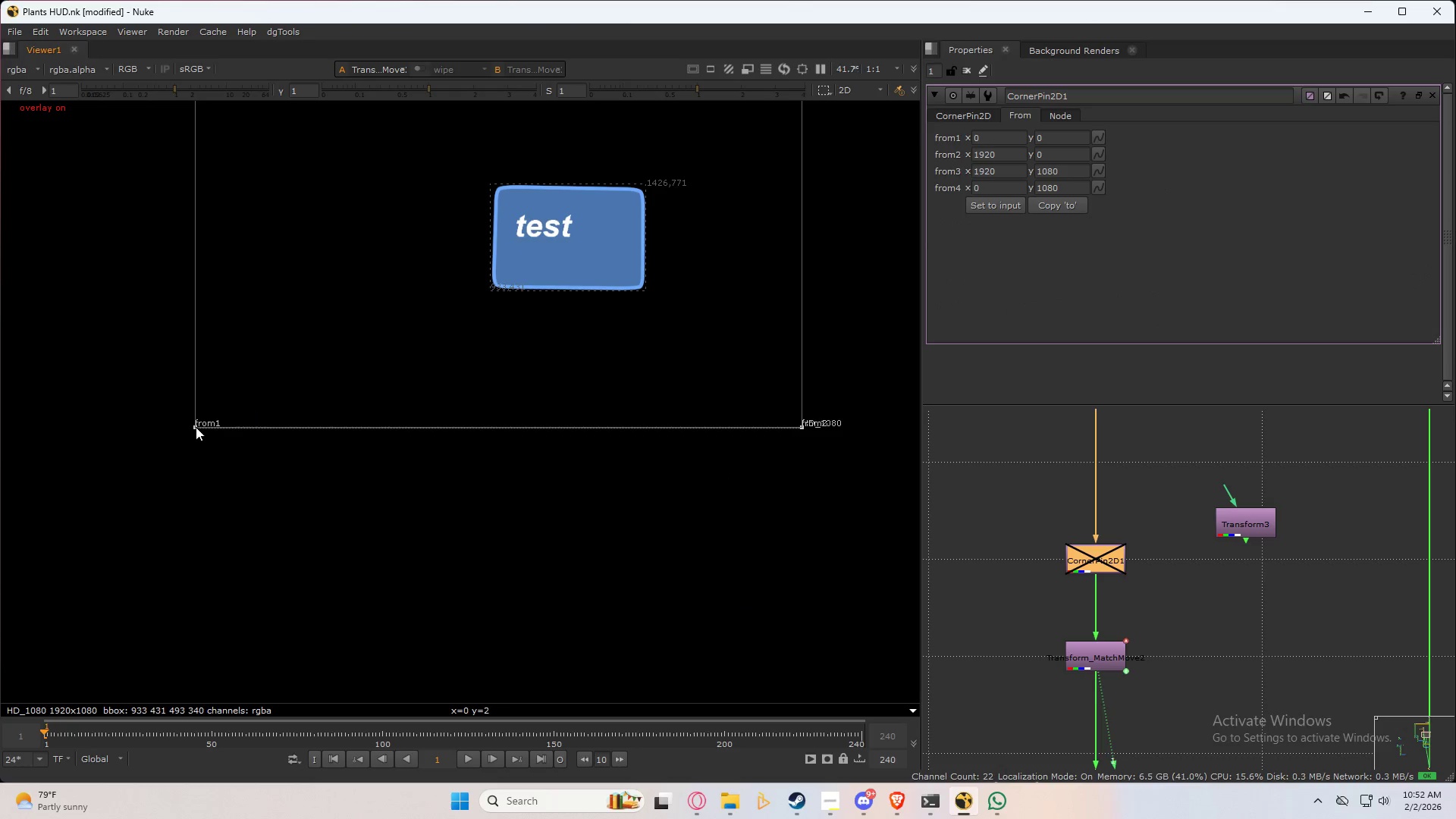 
left_click_drag(start_coordinate=[195, 427], to_coordinate=[492, 285])
 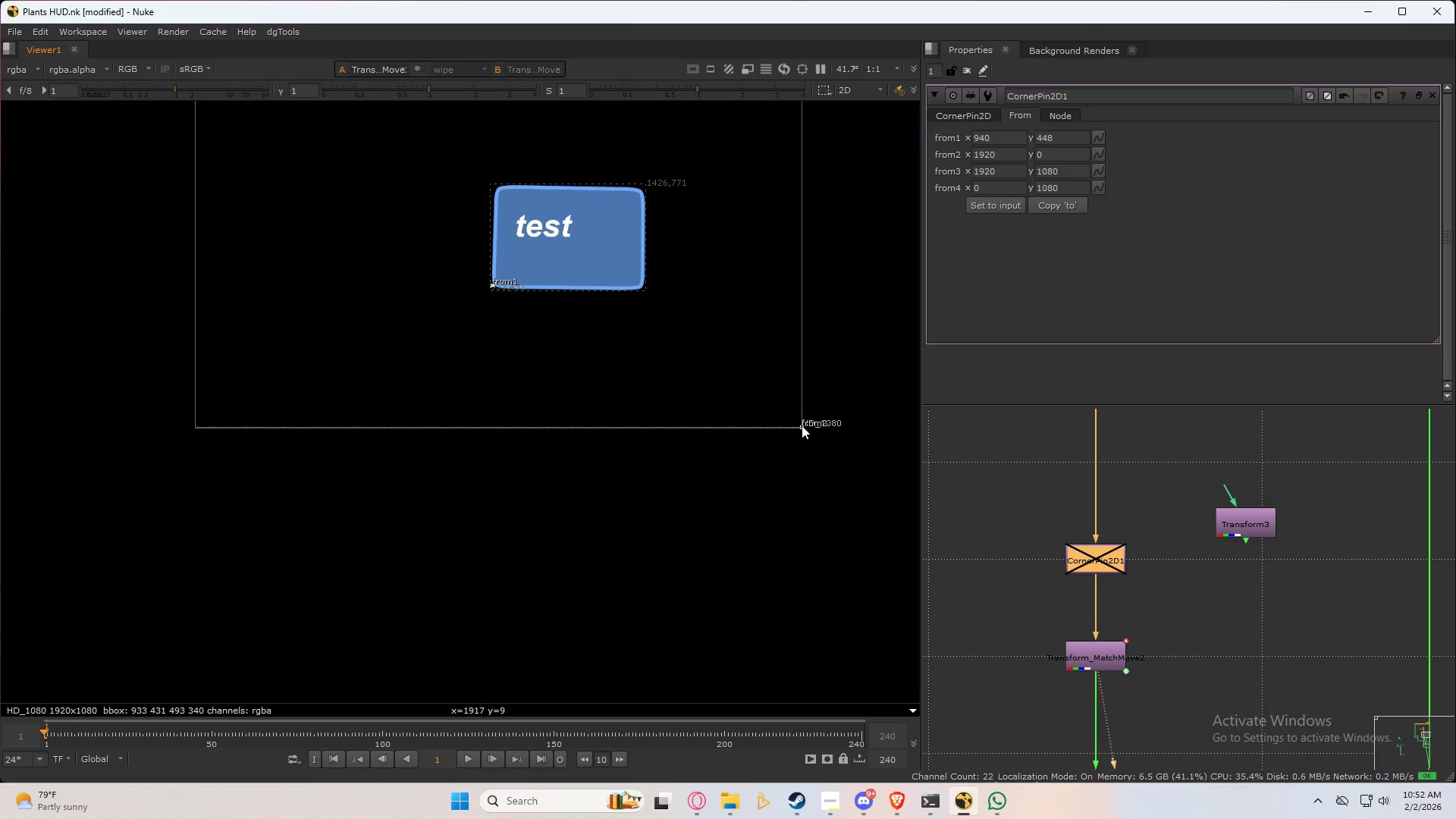 
left_click_drag(start_coordinate=[802, 426], to_coordinate=[642, 288])
 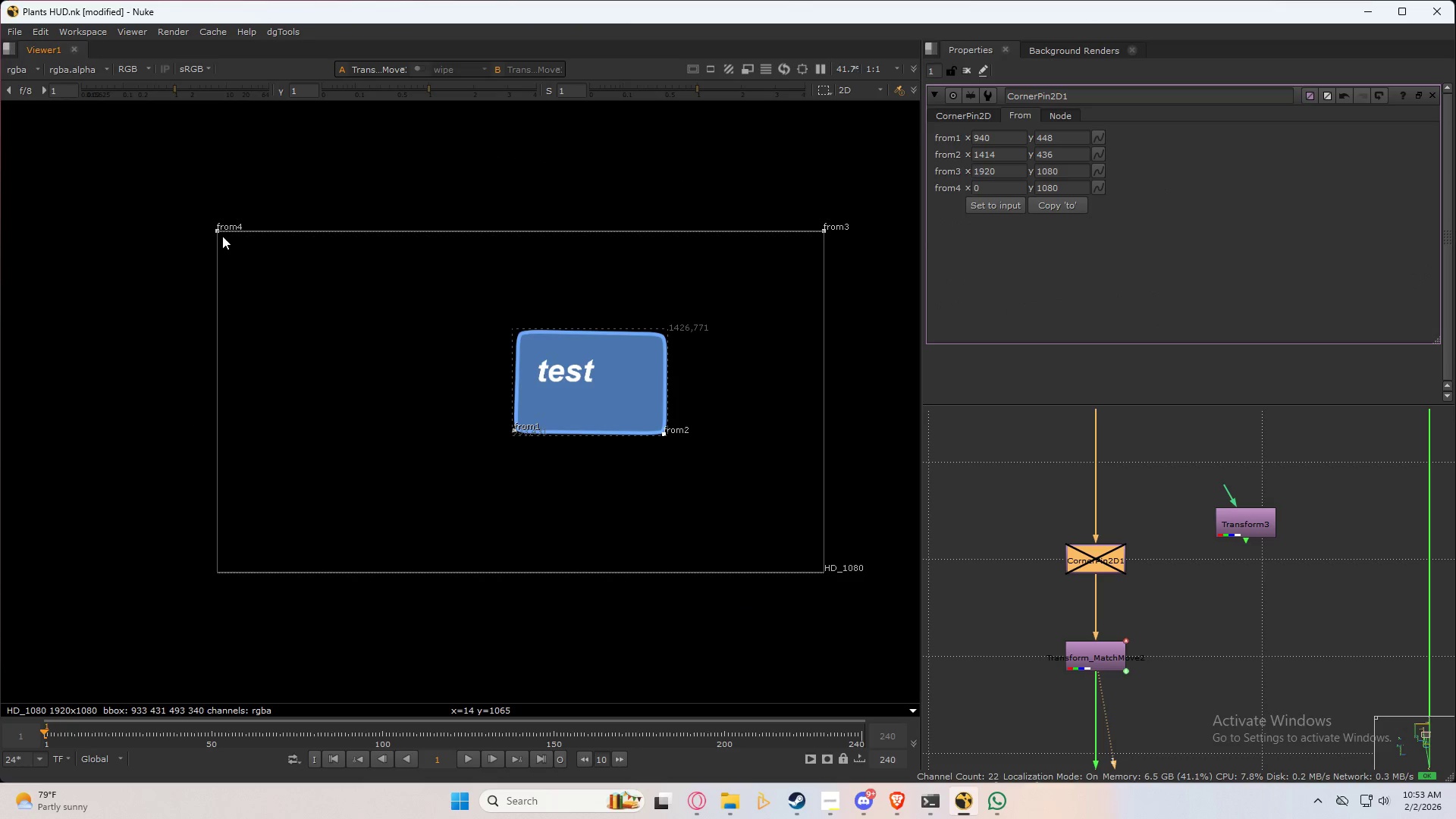 
left_click_drag(start_coordinate=[218, 232], to_coordinate=[519, 329])
 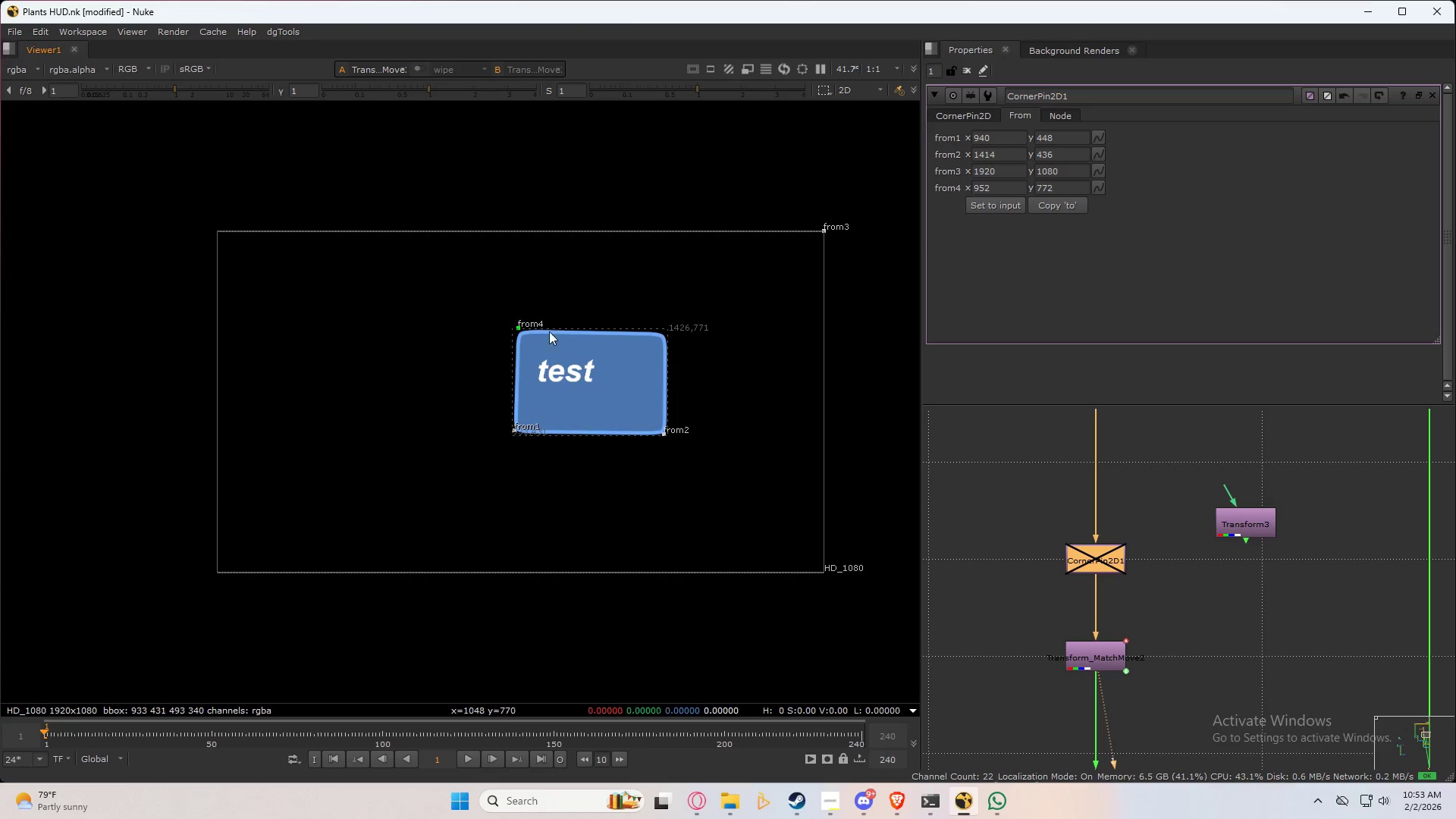 
scroll: coordinate [541, 349], scroll_direction: up, amount: 6.0
 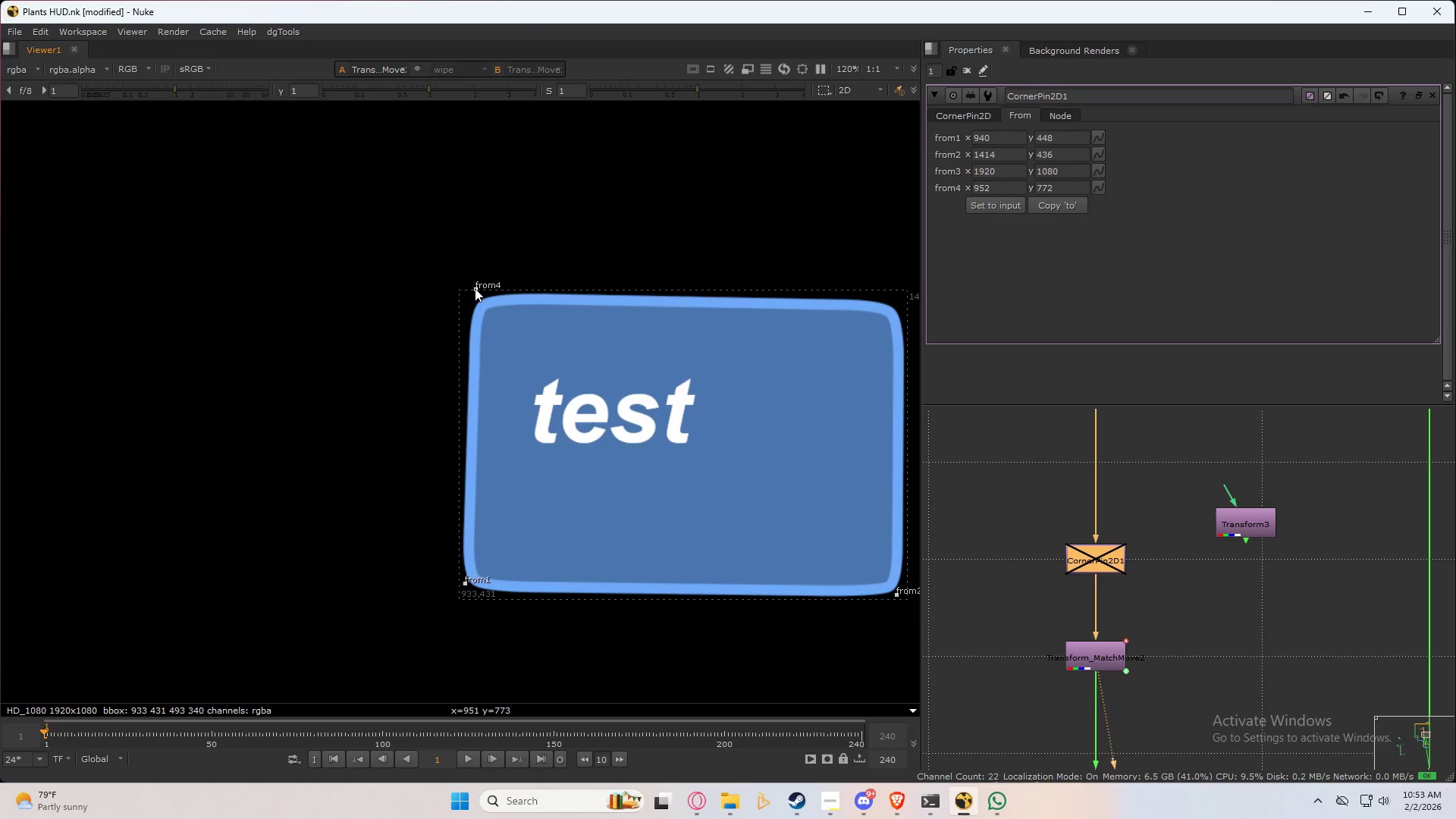 
left_click_drag(start_coordinate=[479, 288], to_coordinate=[476, 298])
 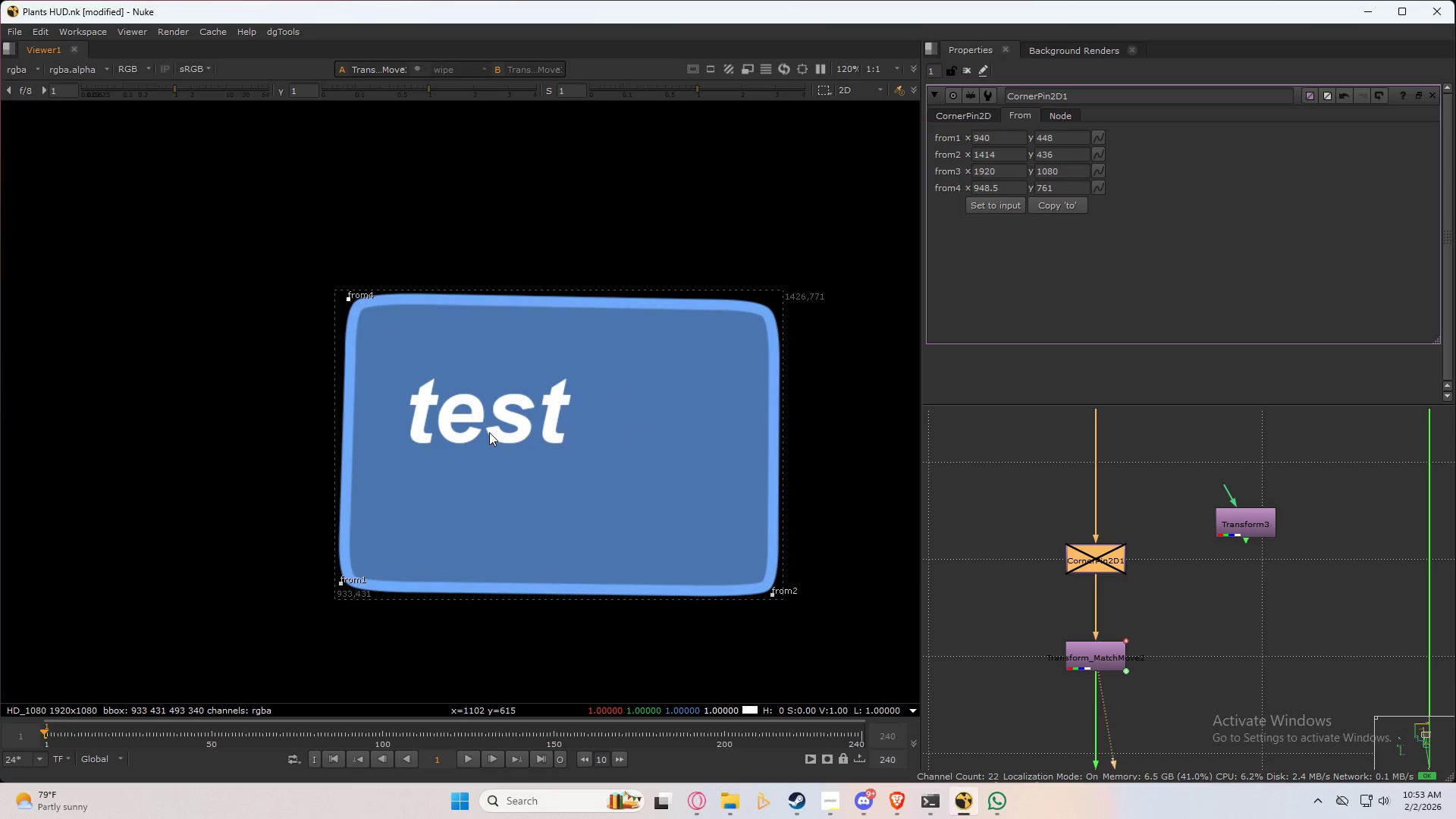 
scroll: coordinate [490, 428], scroll_direction: down, amount: 3.0
 